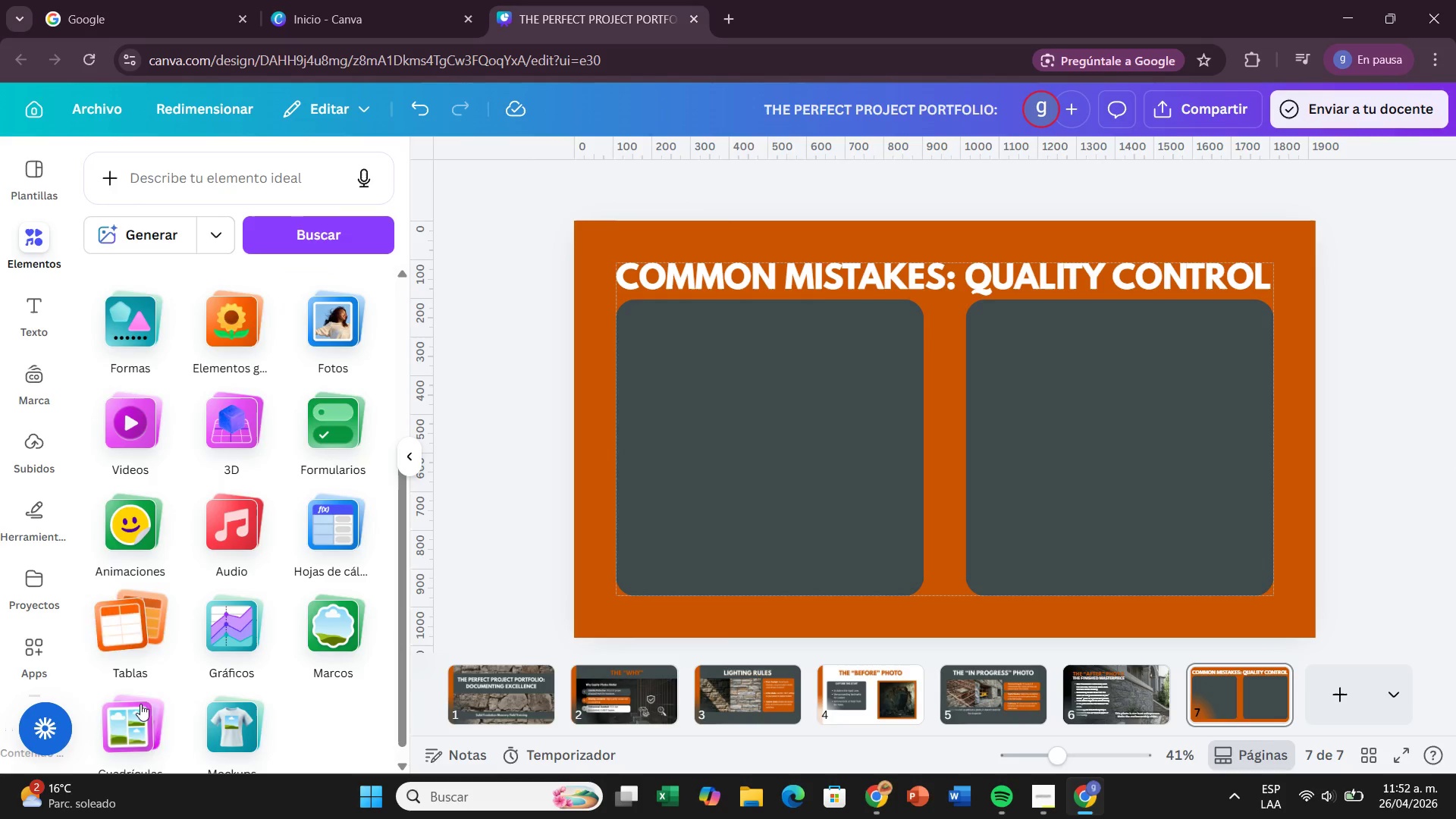 
left_click([141, 706])
 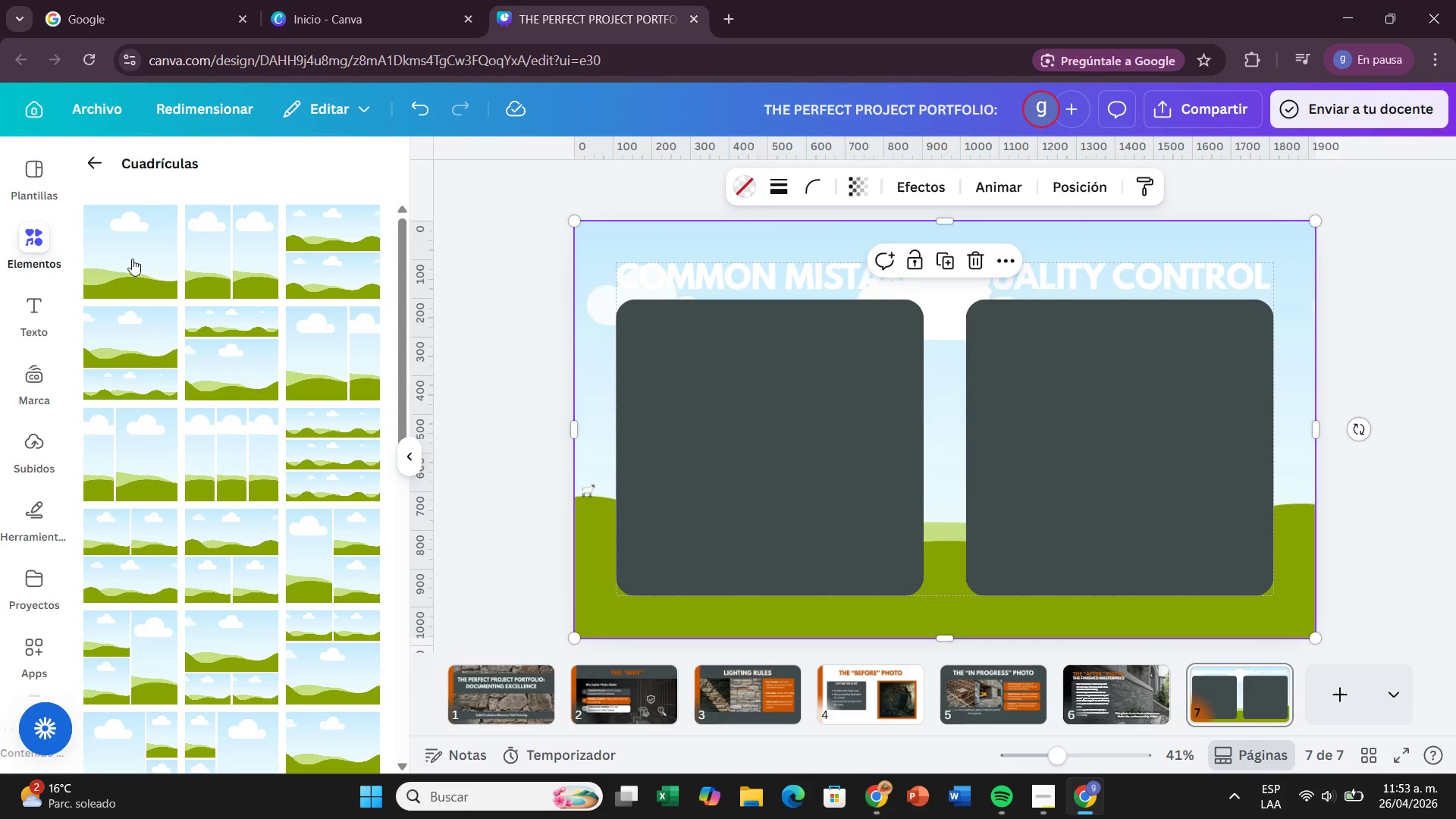 
wait(7.89)
 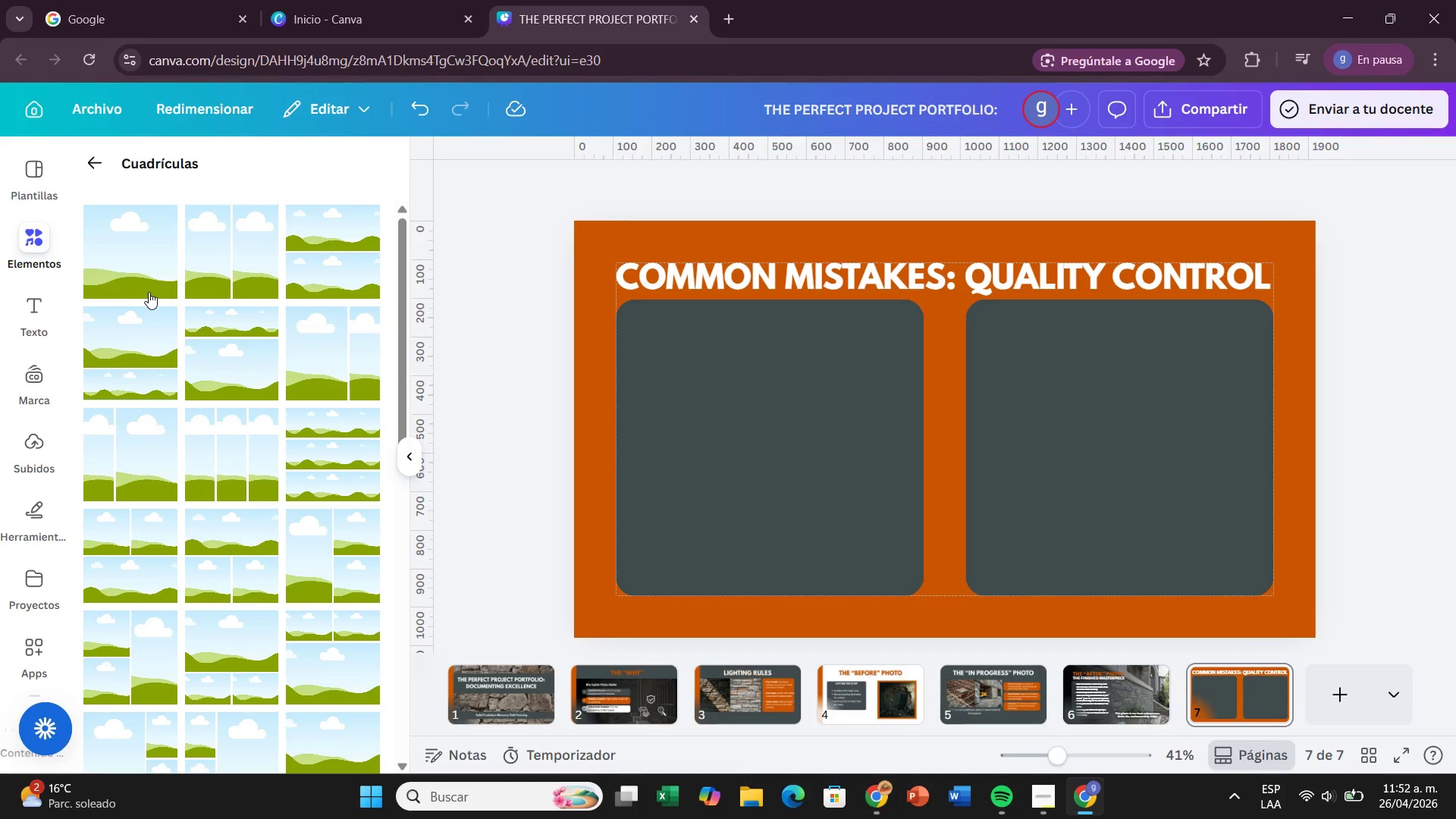 
key(Control+Z)
 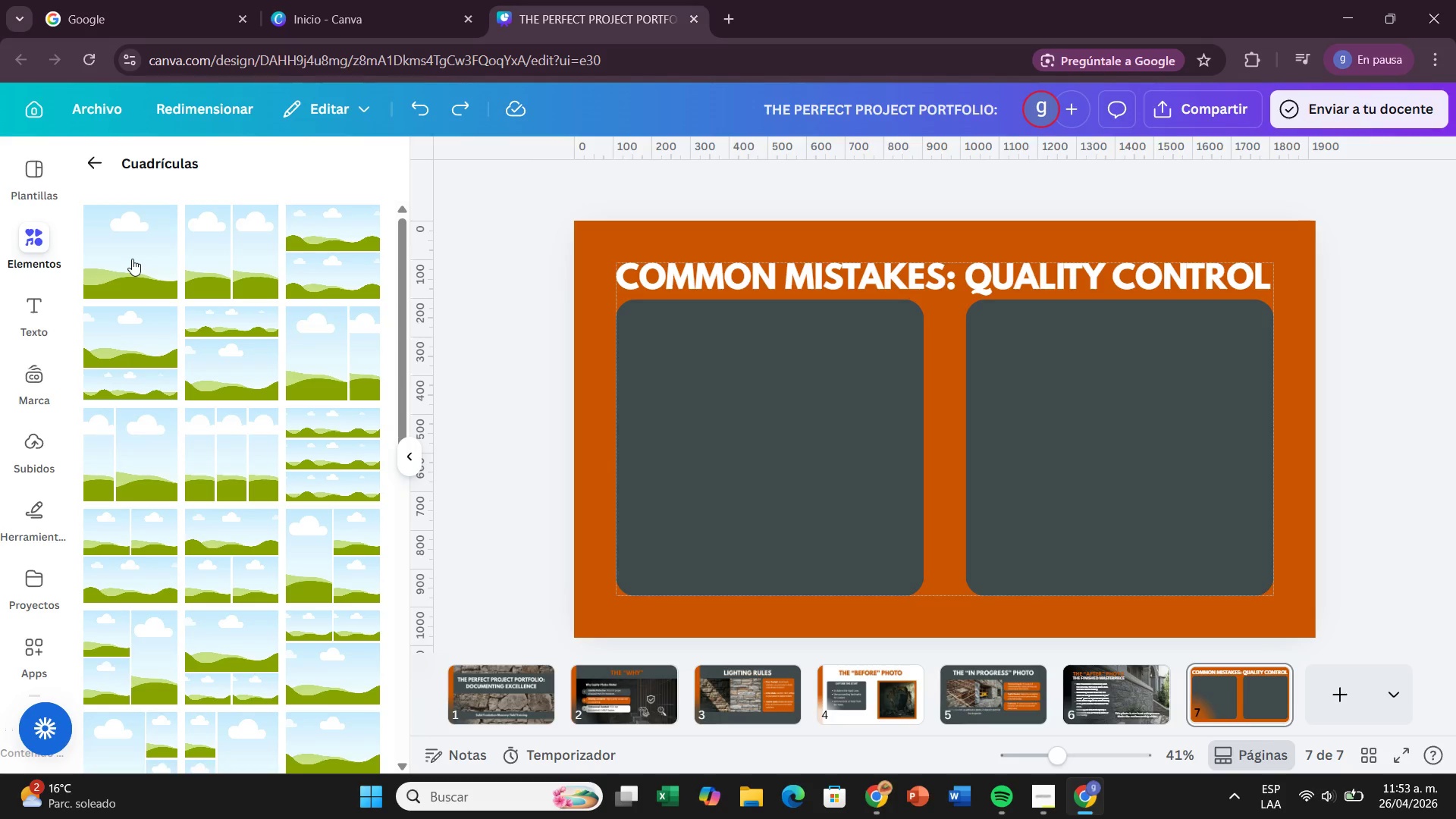 
left_click_drag(start_coordinate=[132, 259], to_coordinate=[701, 375])
 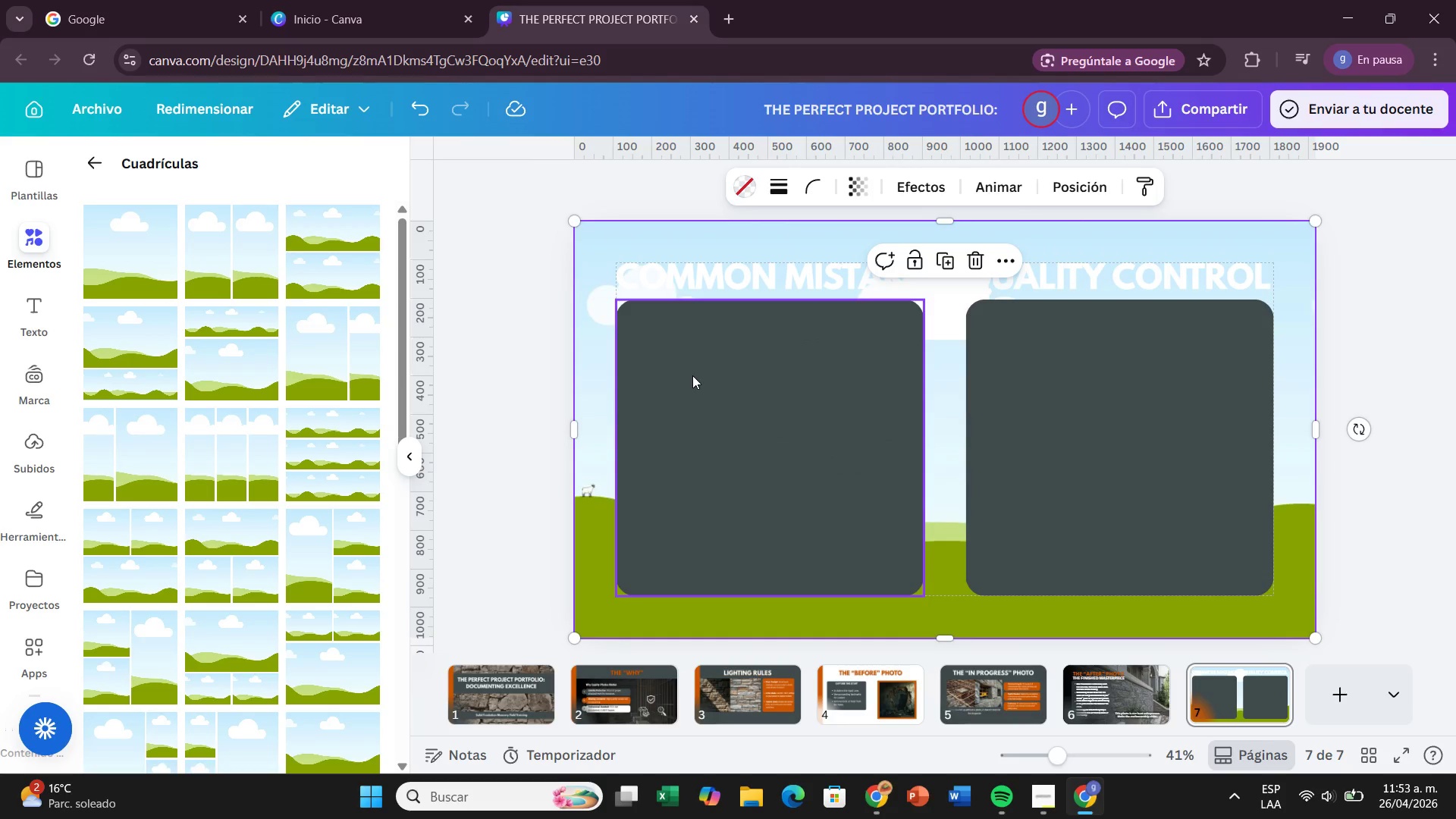 
key(Control+Z)
 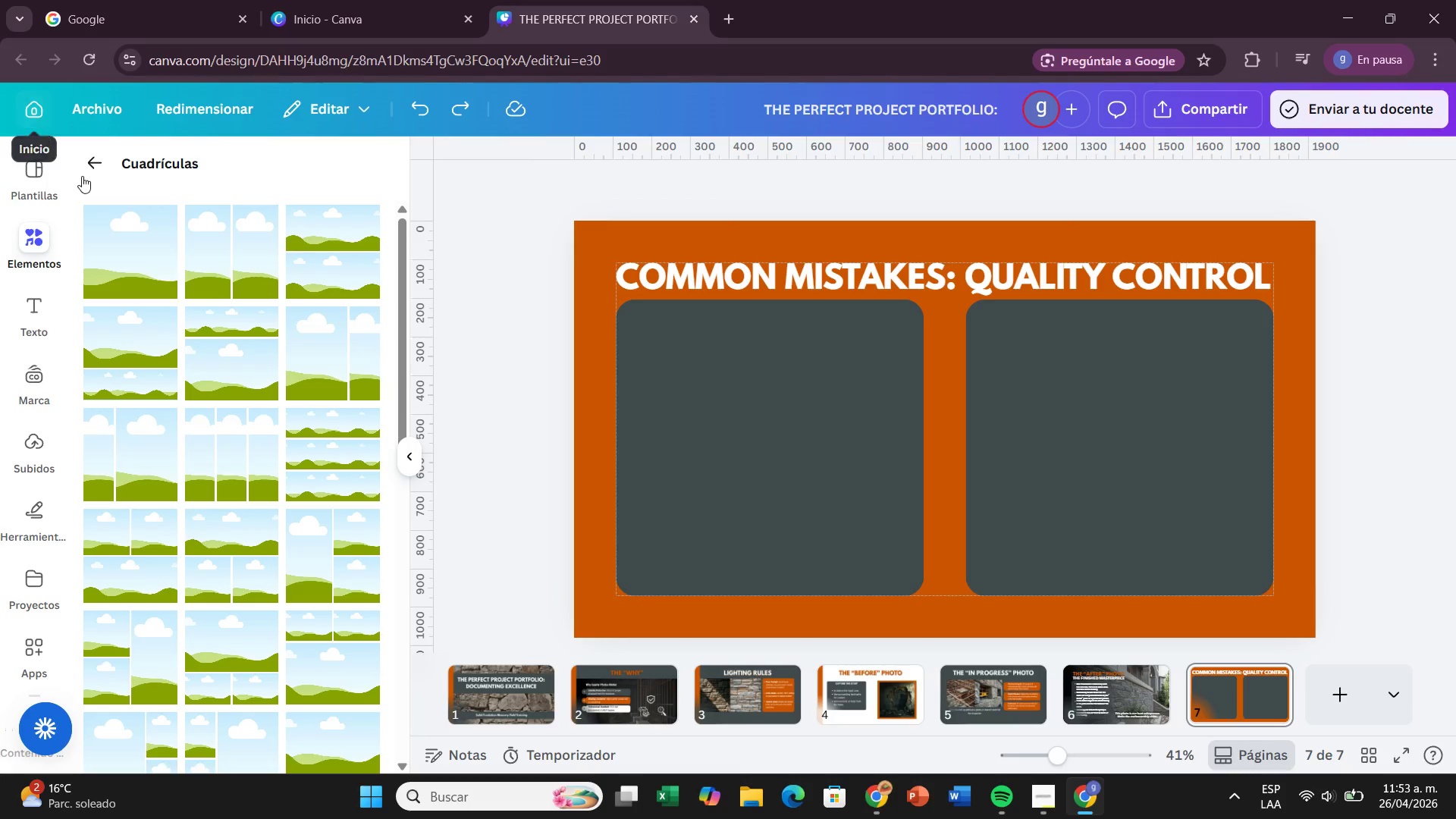 
left_click([83, 177])
 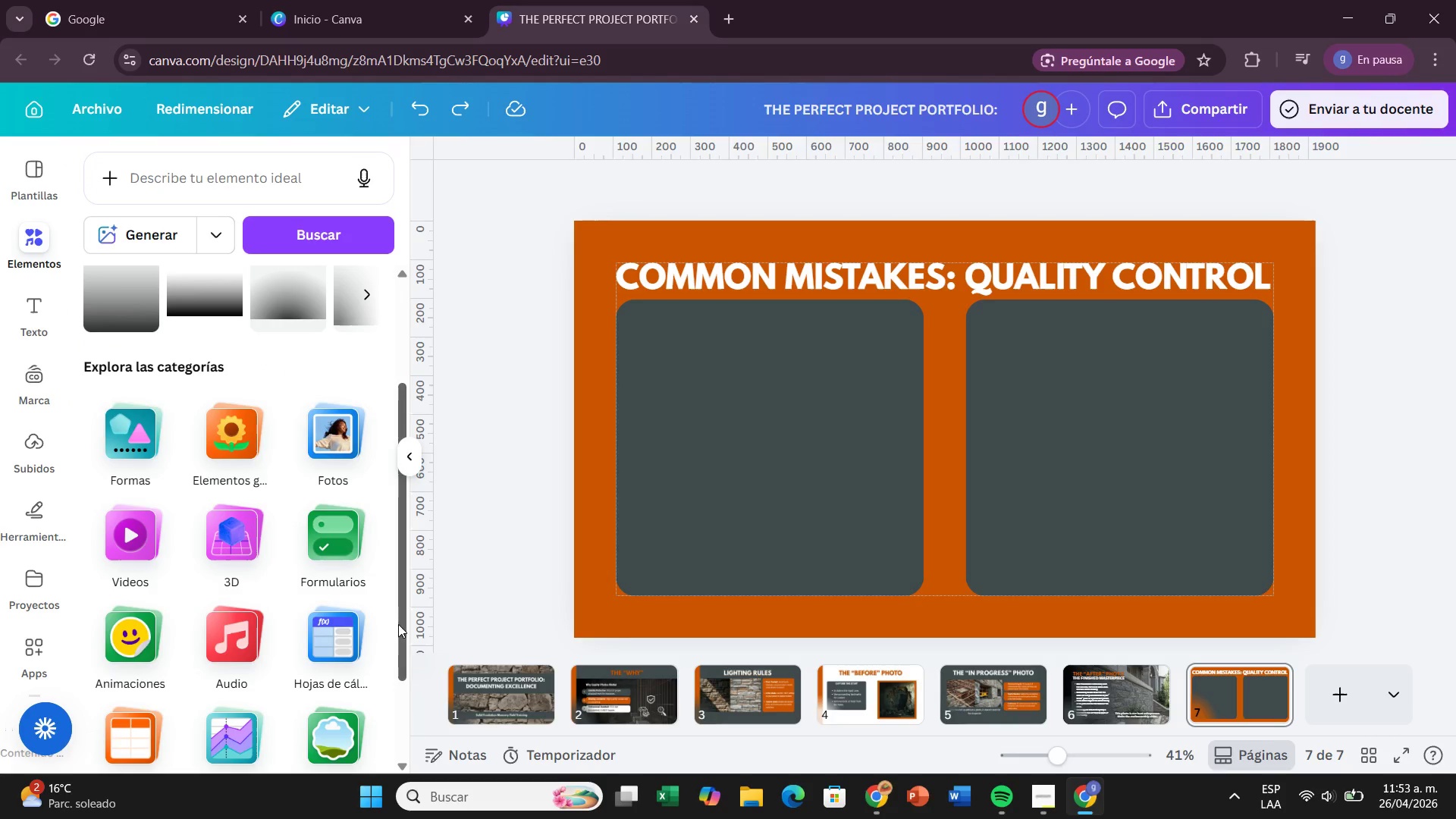 
scroll: coordinate [359, 651], scroll_direction: down, amount: 1.0
 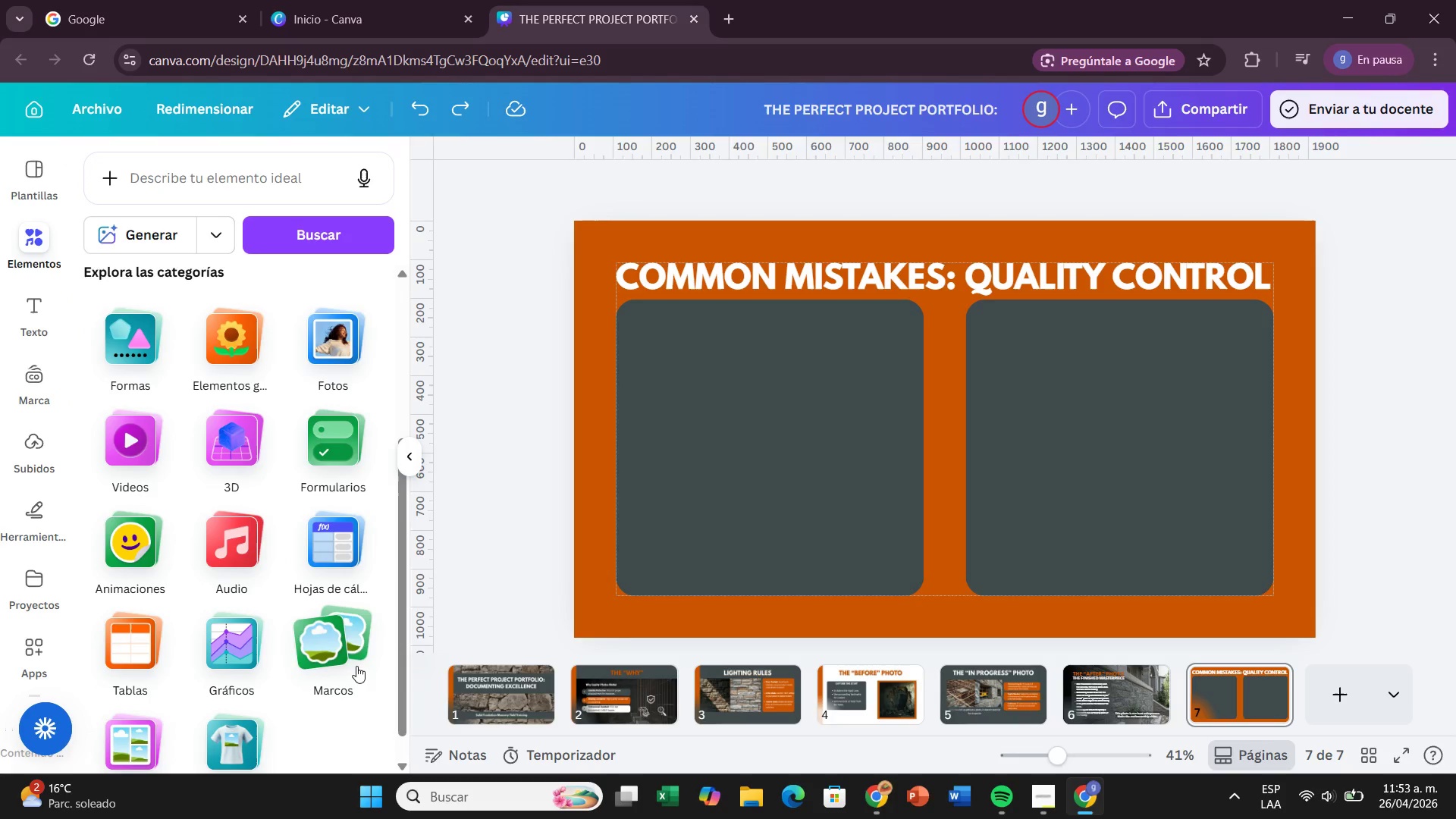 
left_click_drag(start_coordinate=[356, 666], to_coordinate=[356, 670])
 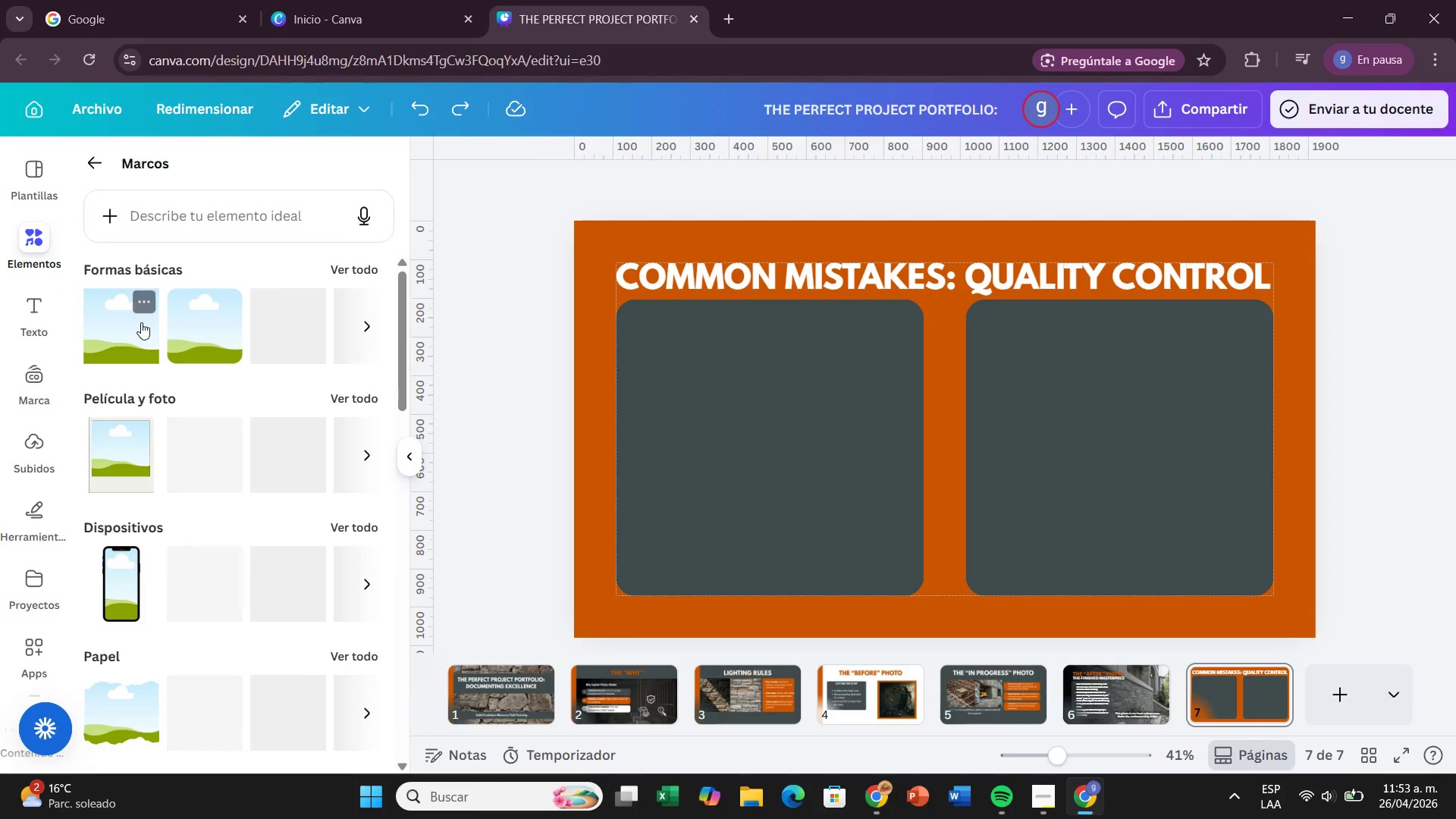 
left_click_drag(start_coordinate=[108, 329], to_coordinate=[654, 355])
 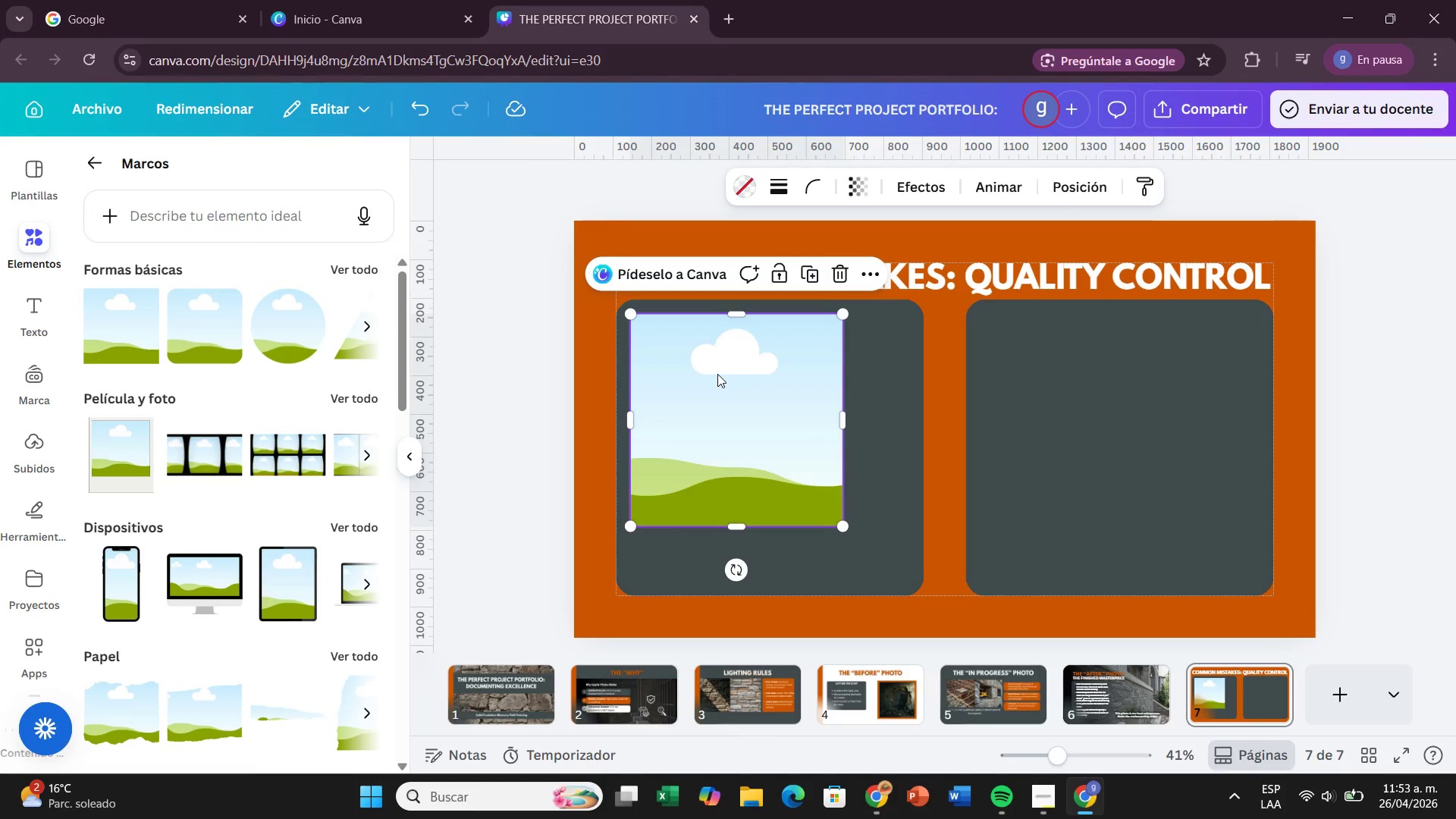 
key(Backspace)
 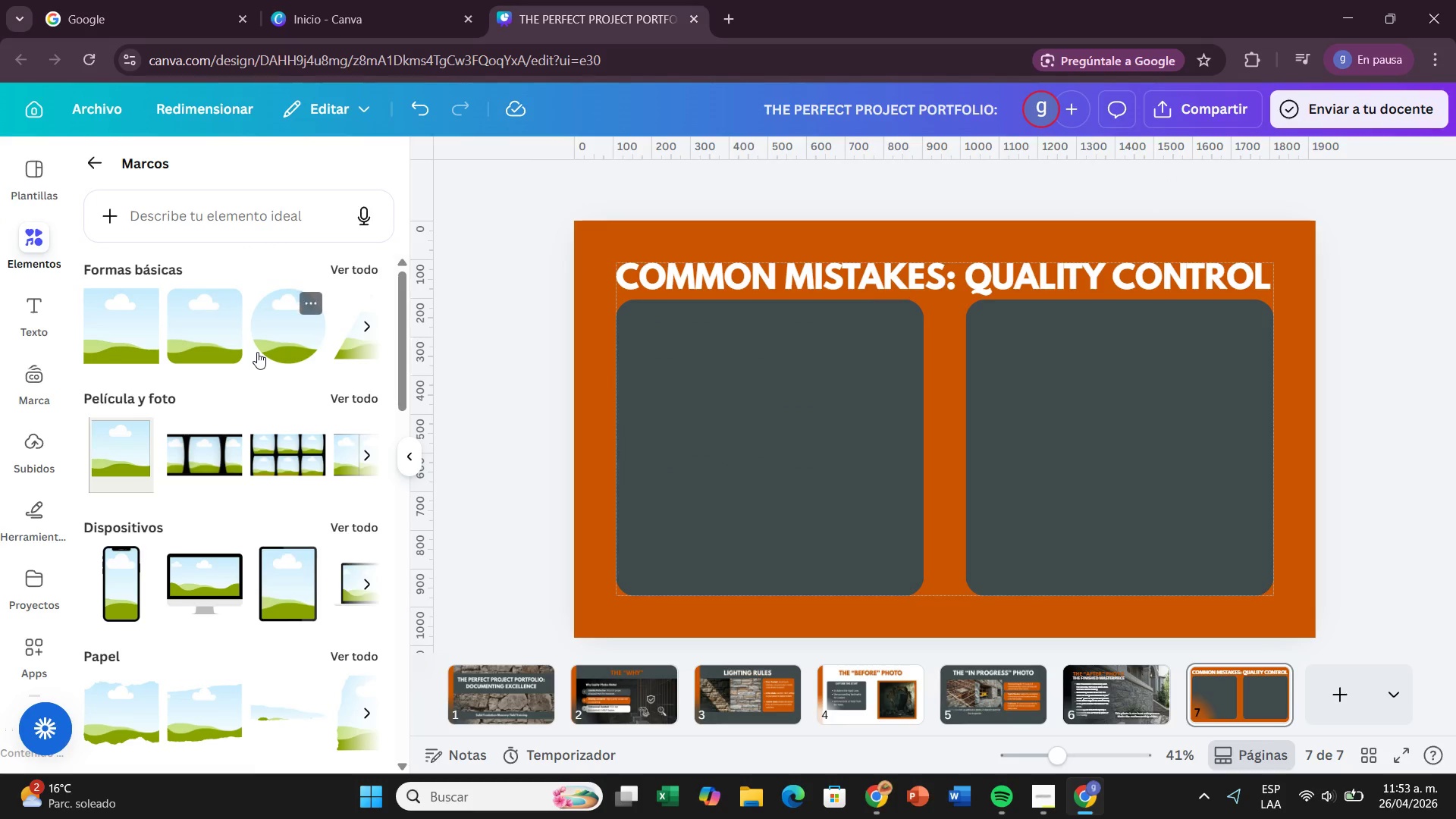 
left_click_drag(start_coordinate=[193, 322], to_coordinate=[651, 339])
 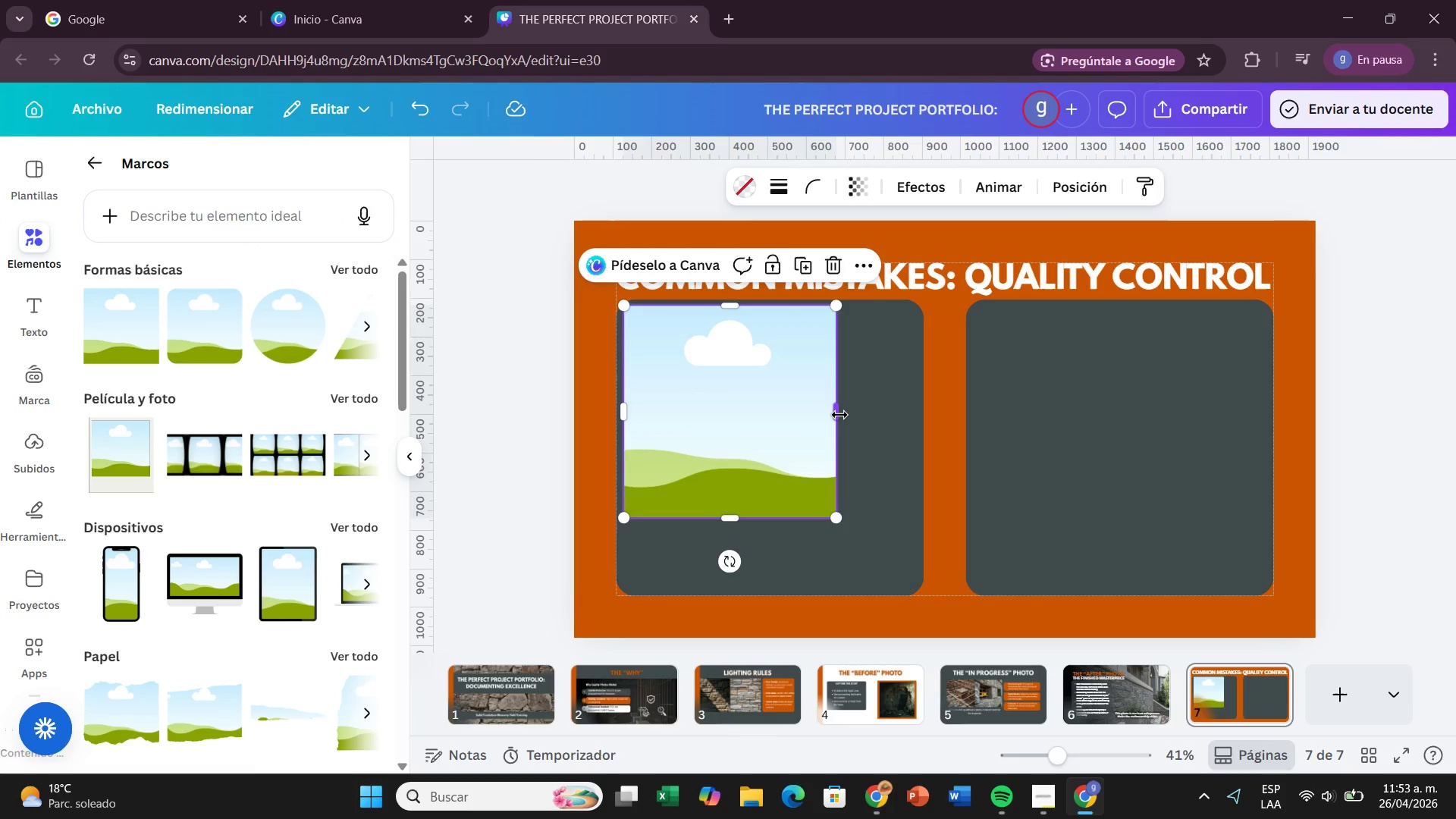 
left_click_drag(start_coordinate=[839, 415], to_coordinate=[920, 412])
 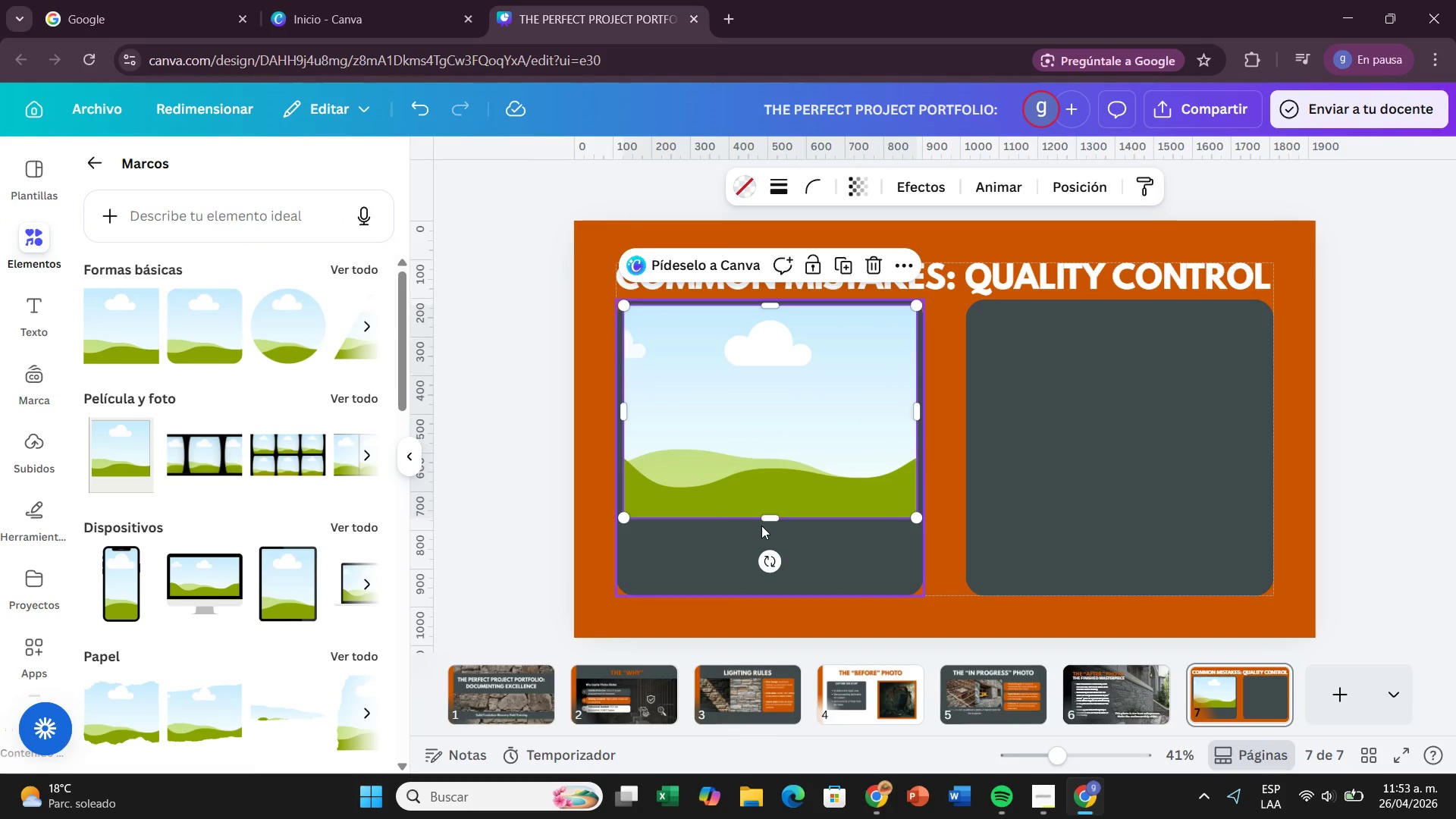 
left_click_drag(start_coordinate=[765, 515], to_coordinate=[764, 457])
 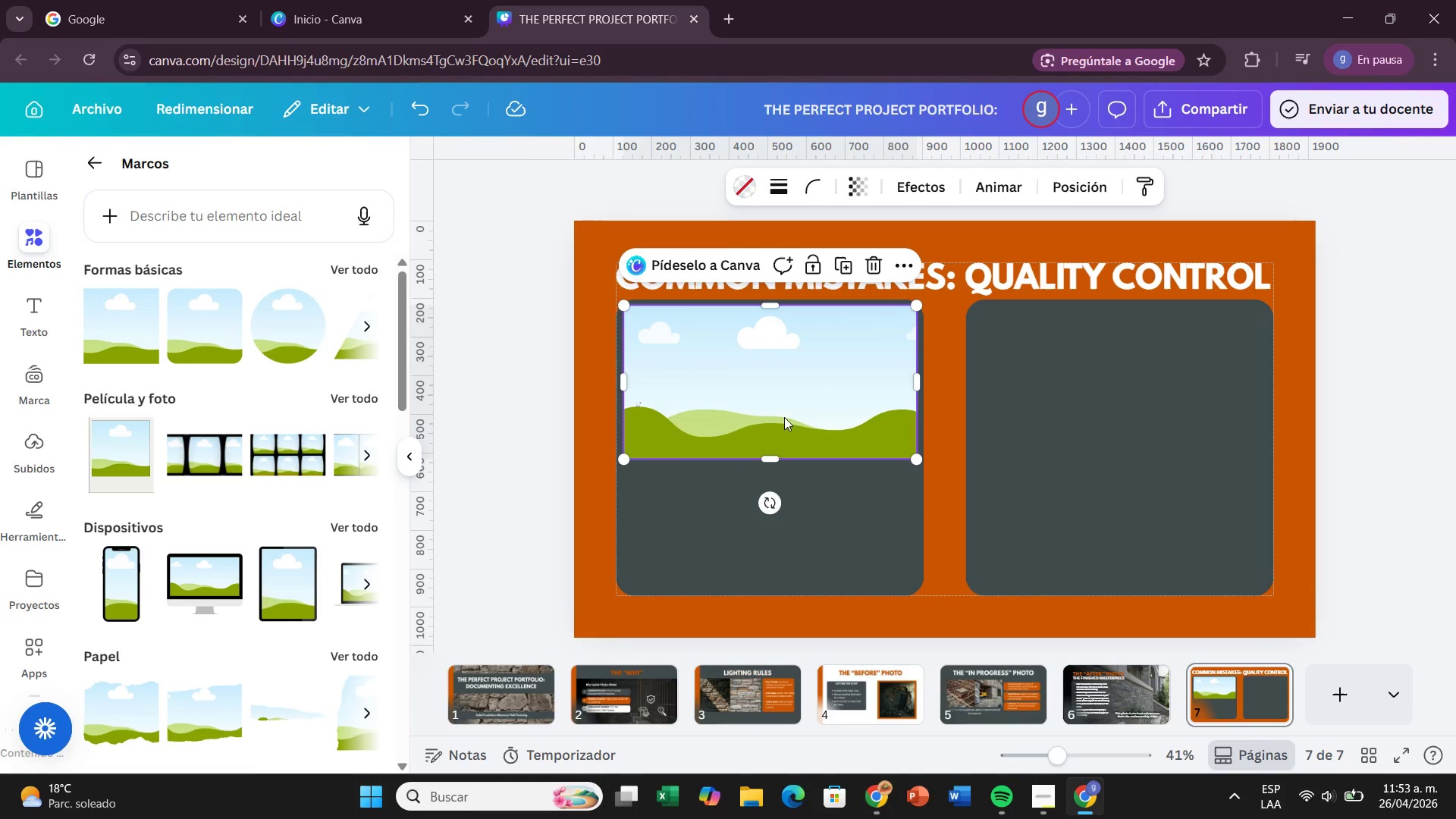 
left_click([784, 417])
 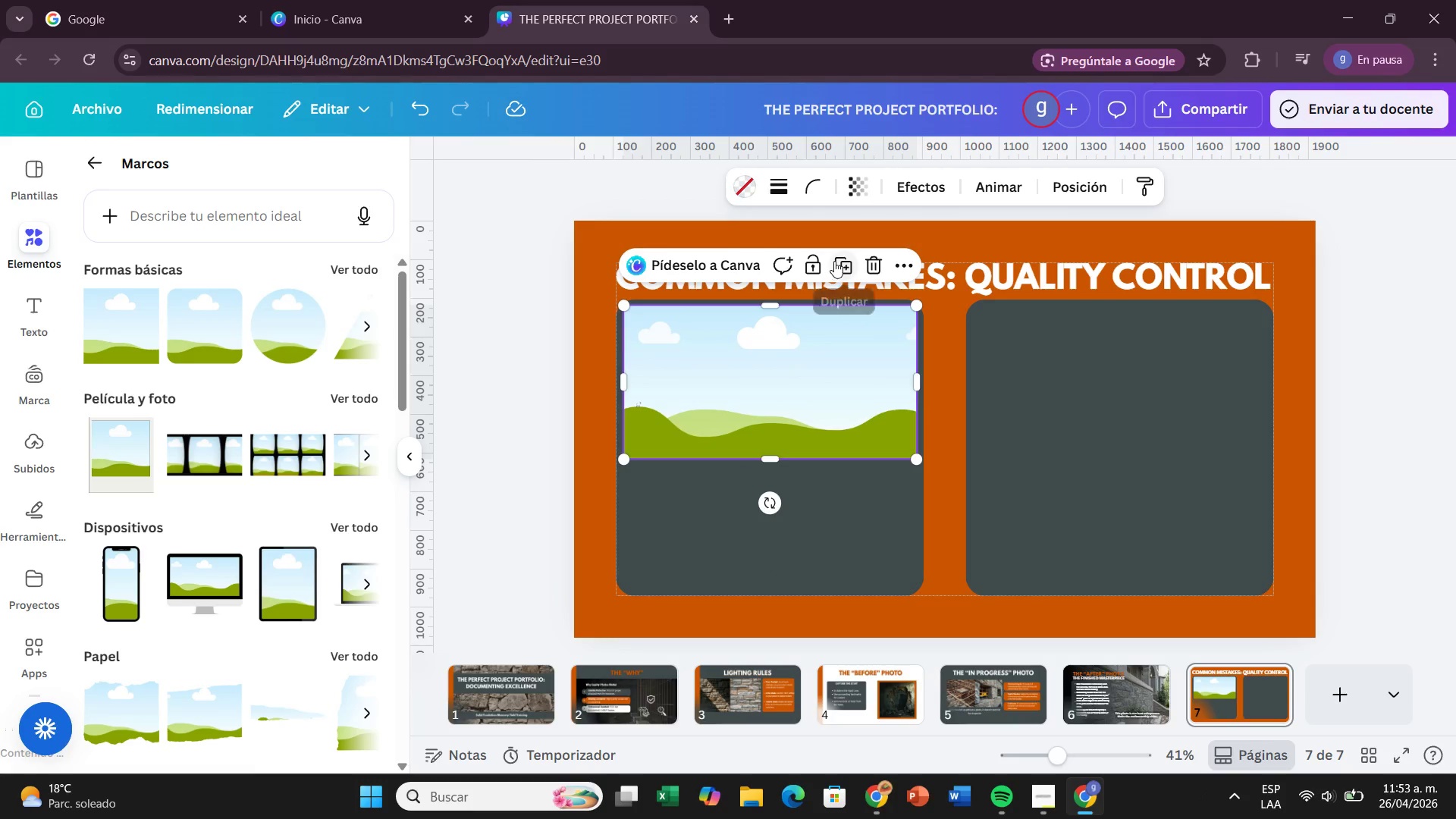 
left_click([836, 262])
 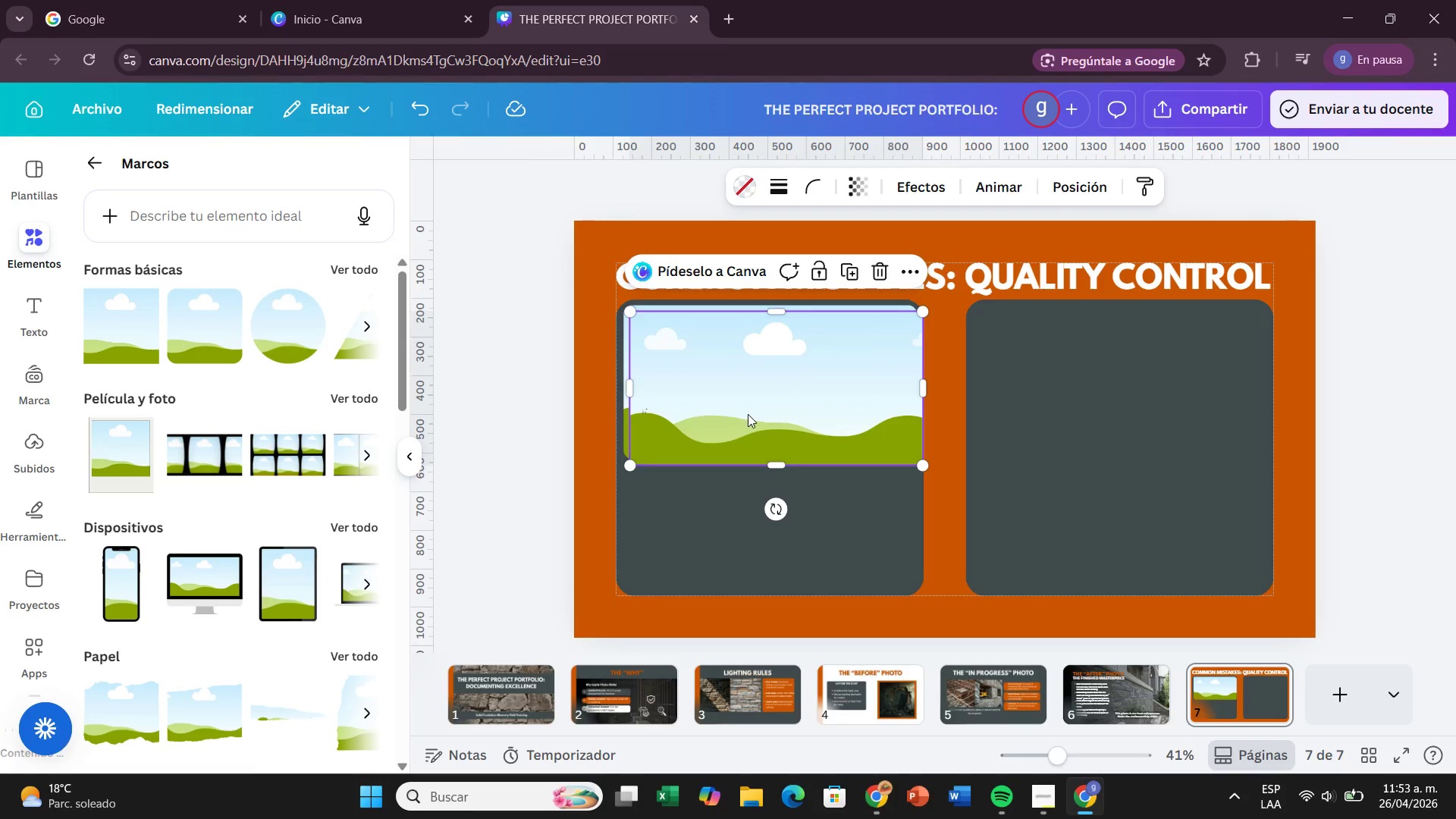 
left_click_drag(start_coordinate=[753, 414], to_coordinate=[1095, 406])
 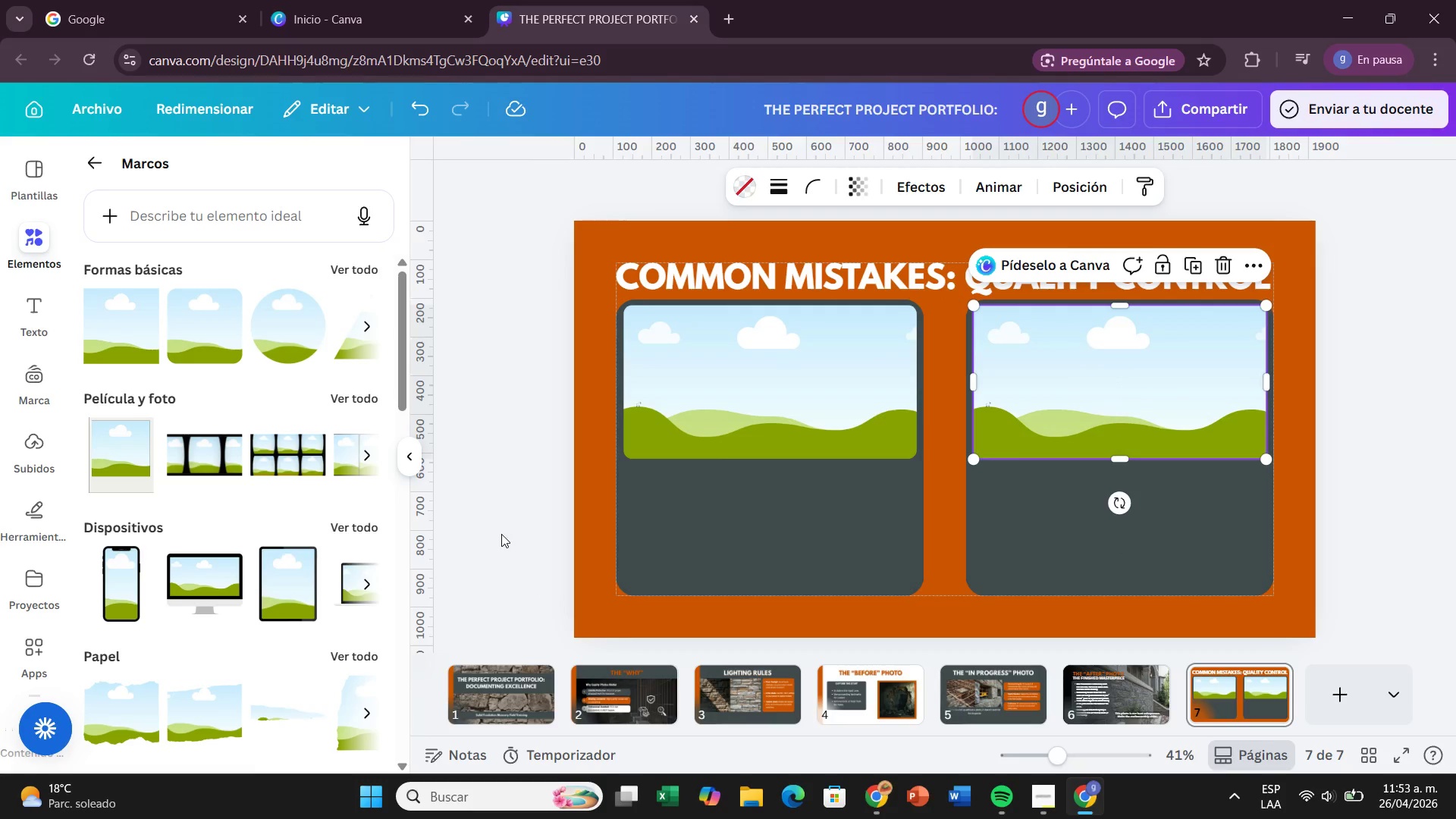 
left_click([501, 534])
 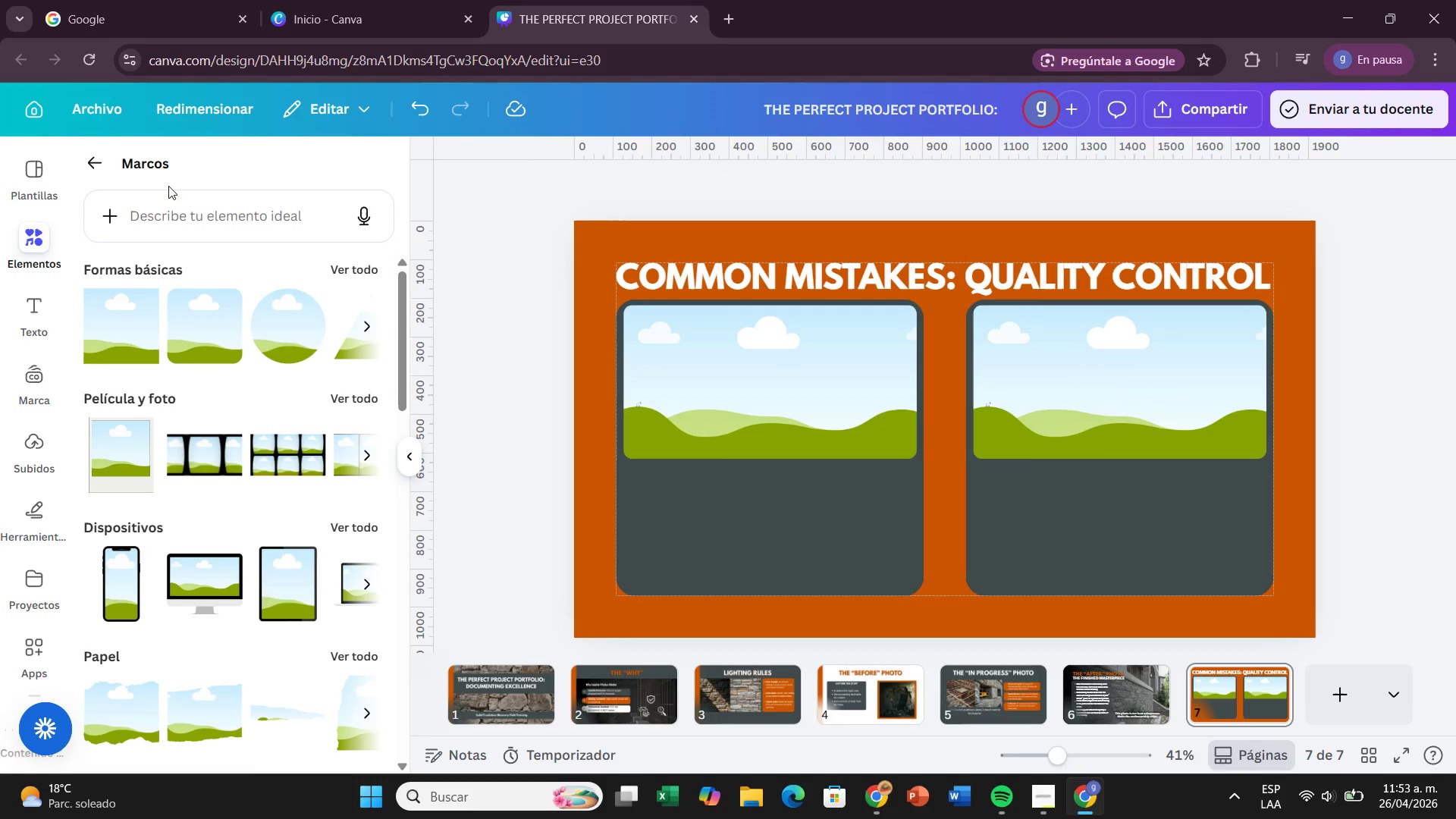 
left_click([172, 202])
 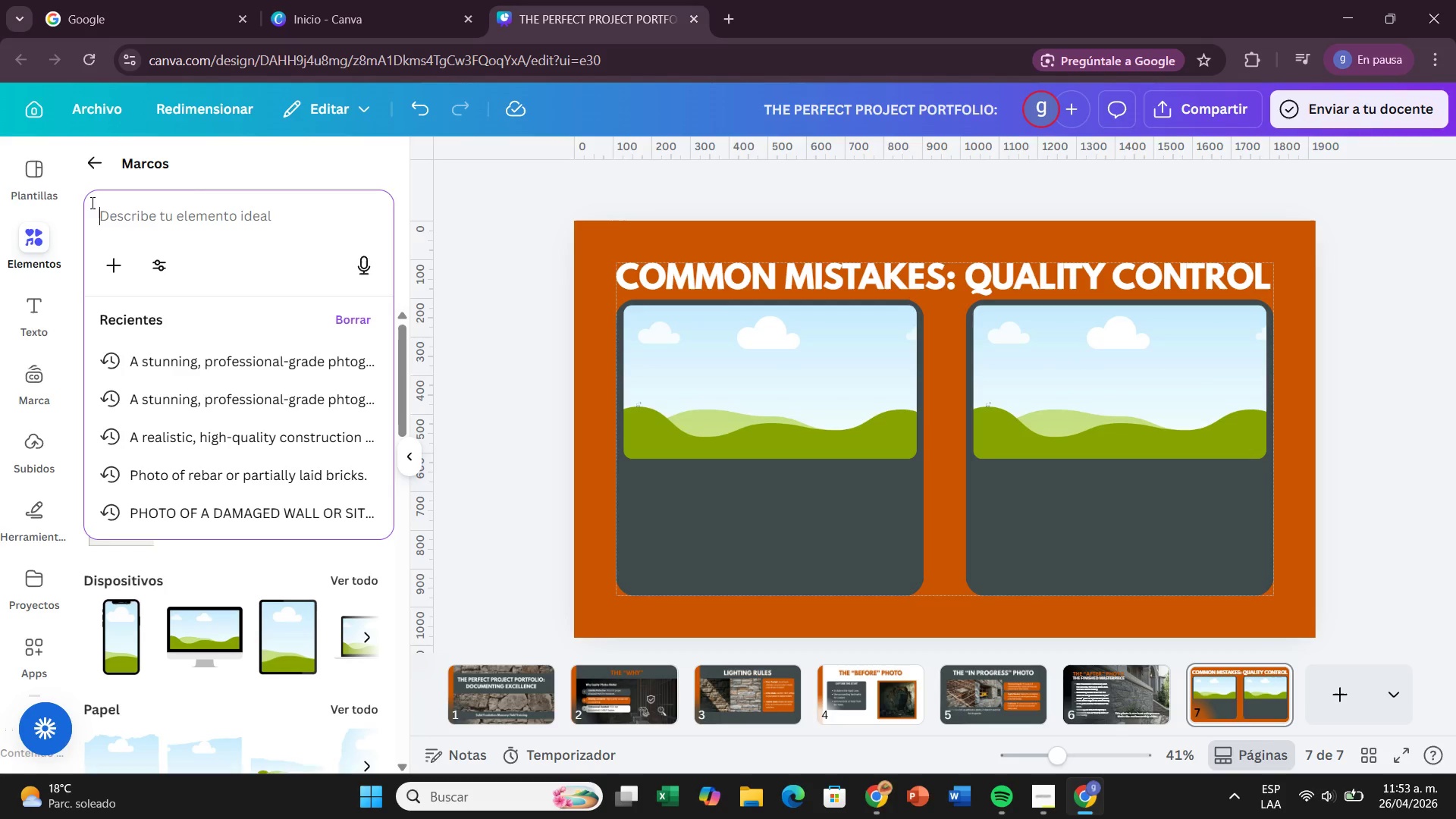 
wait(11.56)
 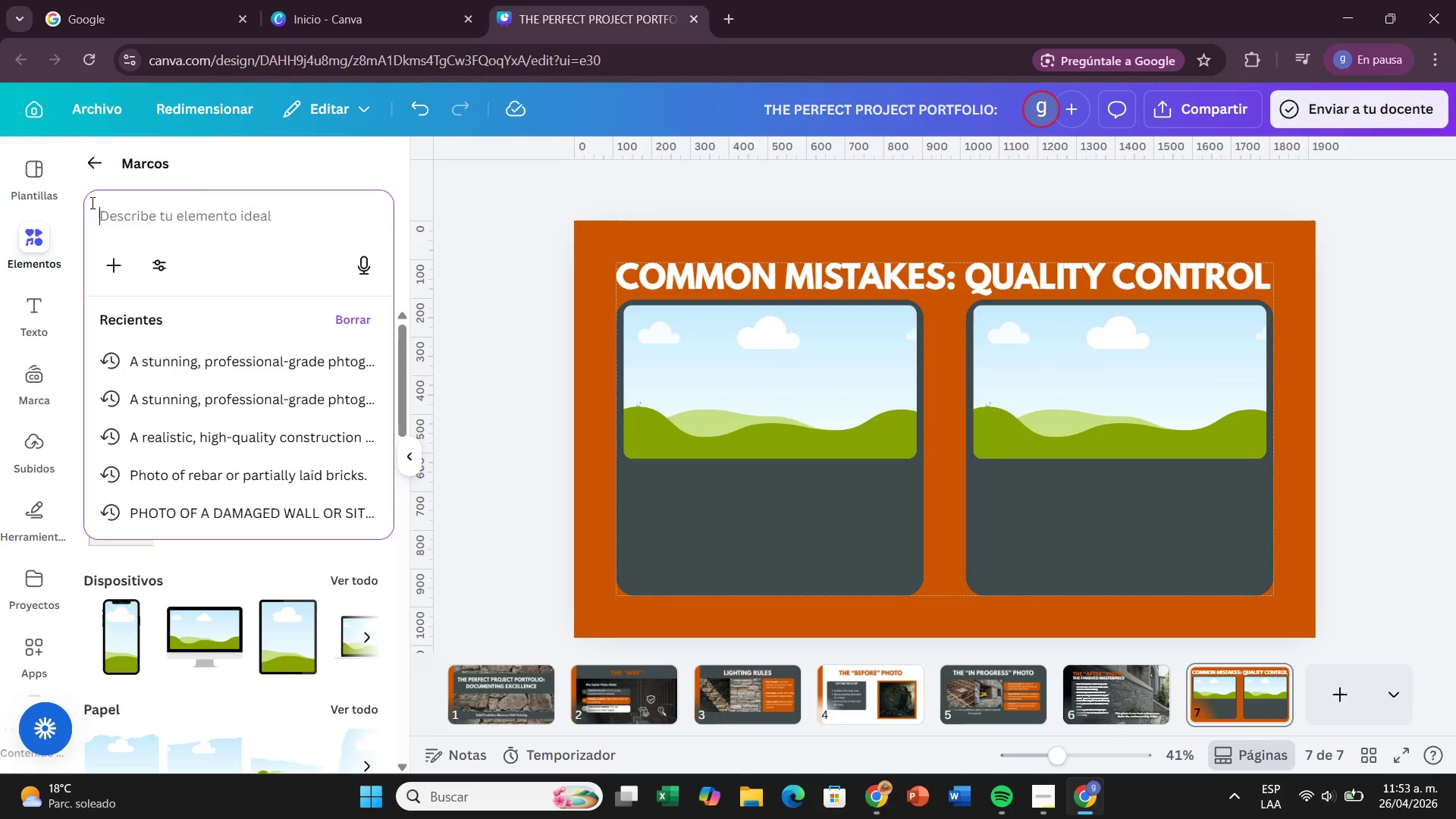 
left_click([85, 174])
 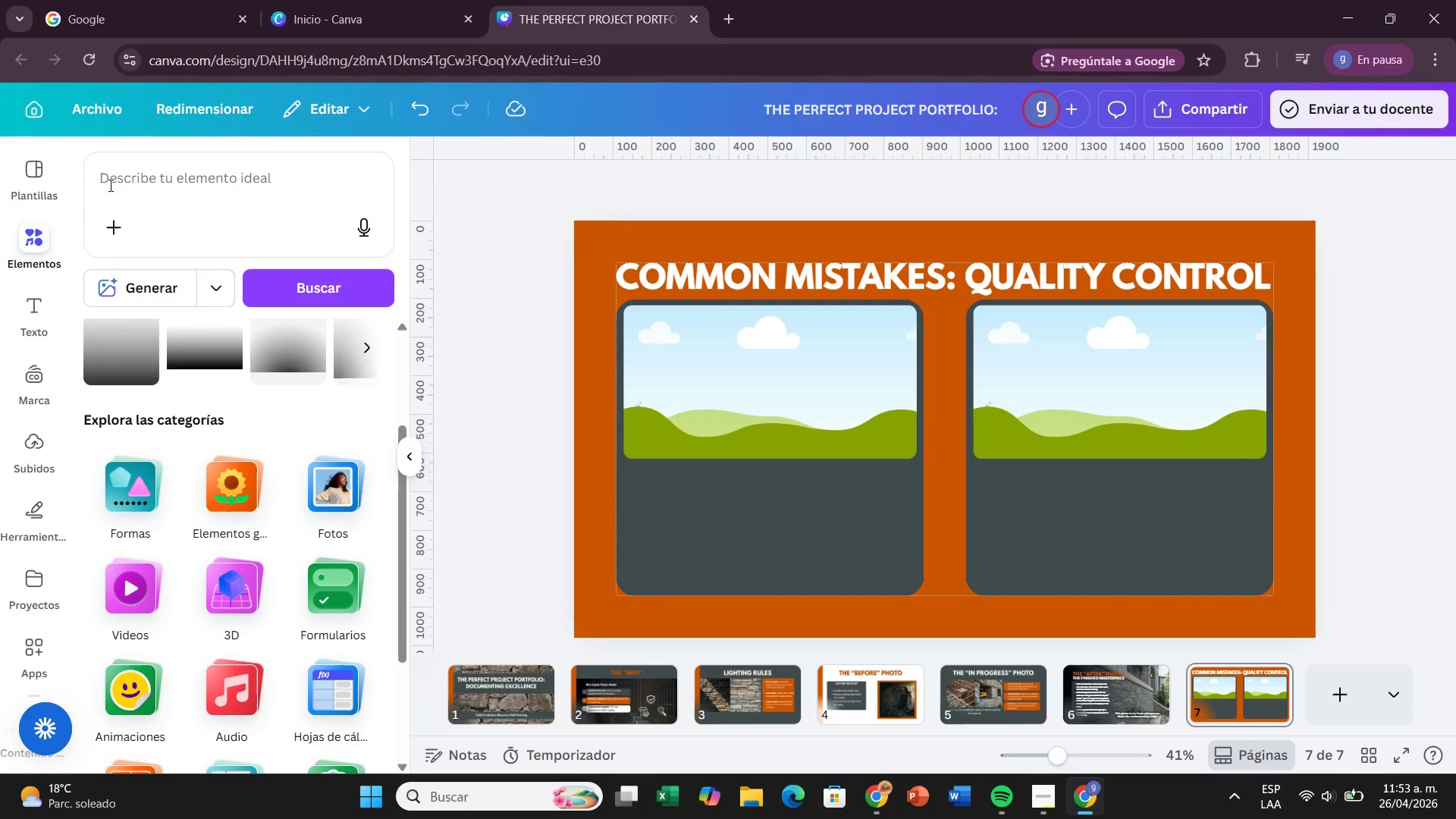 
scroll: coordinate [190, 203], scroll_direction: up, amount: 2.0
 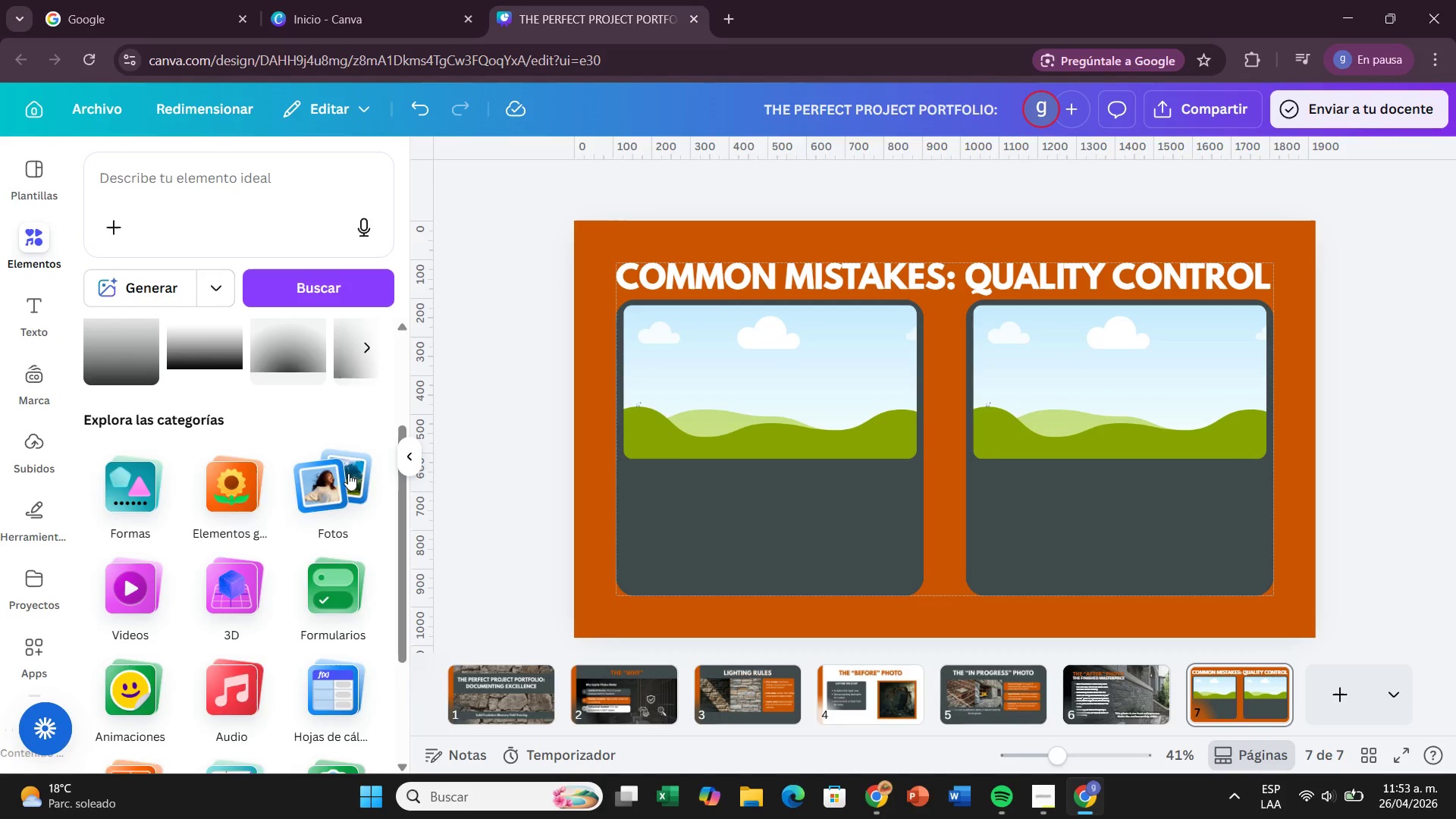 
left_click([143, 203])
 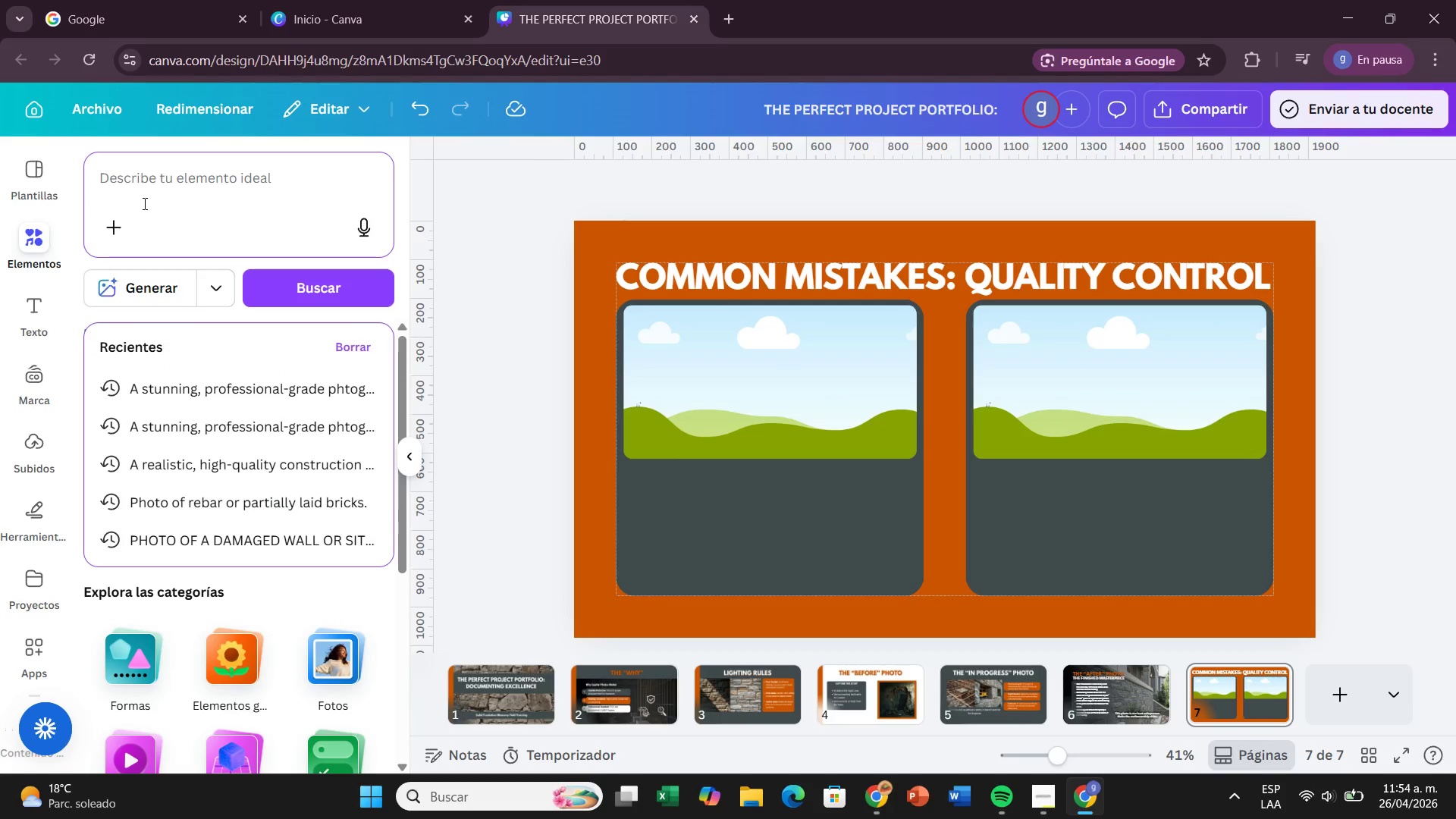 
scroll: coordinate [280, 367], scroll_direction: up, amount: 4.0
 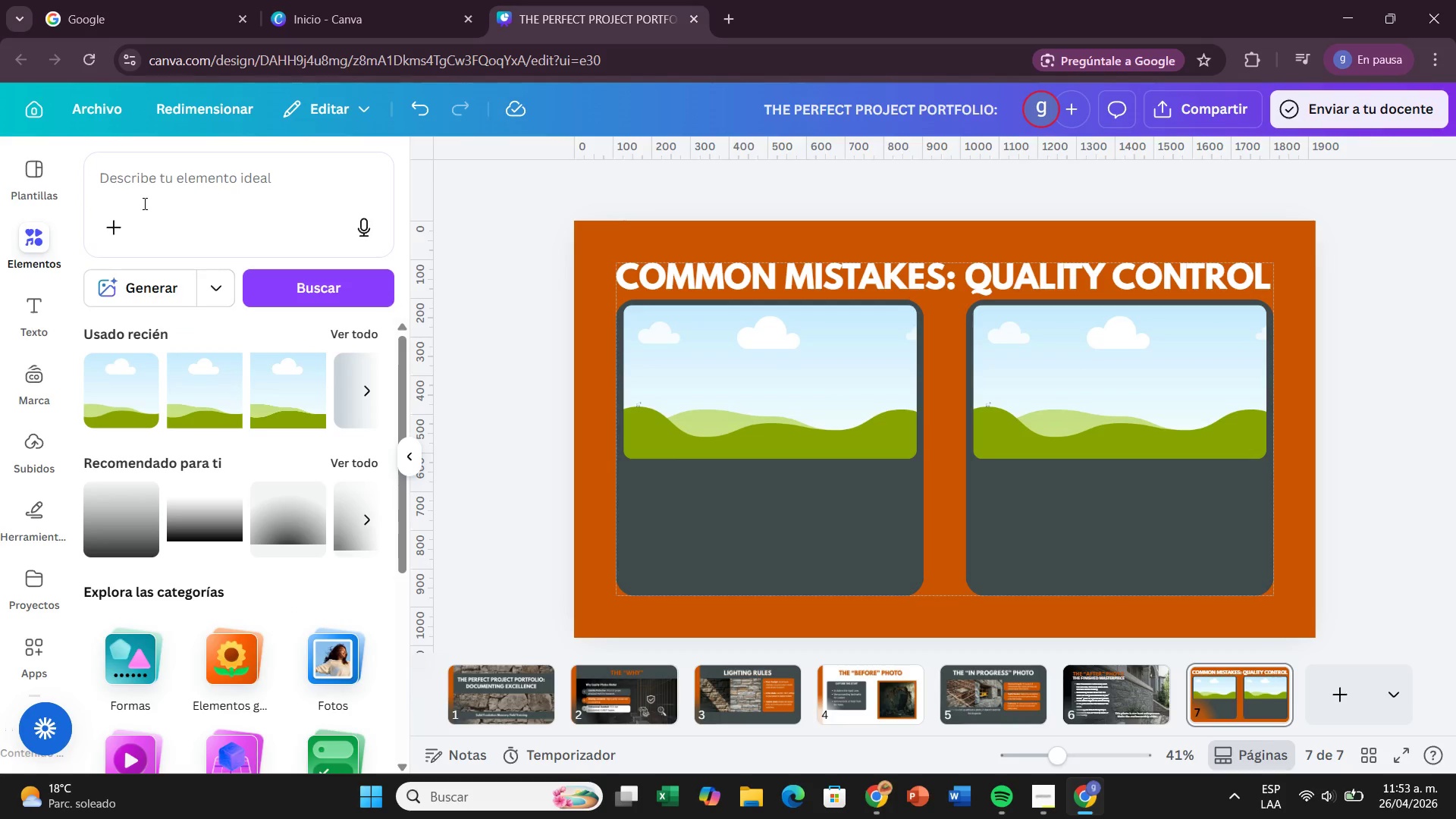 
type(A blurry )
 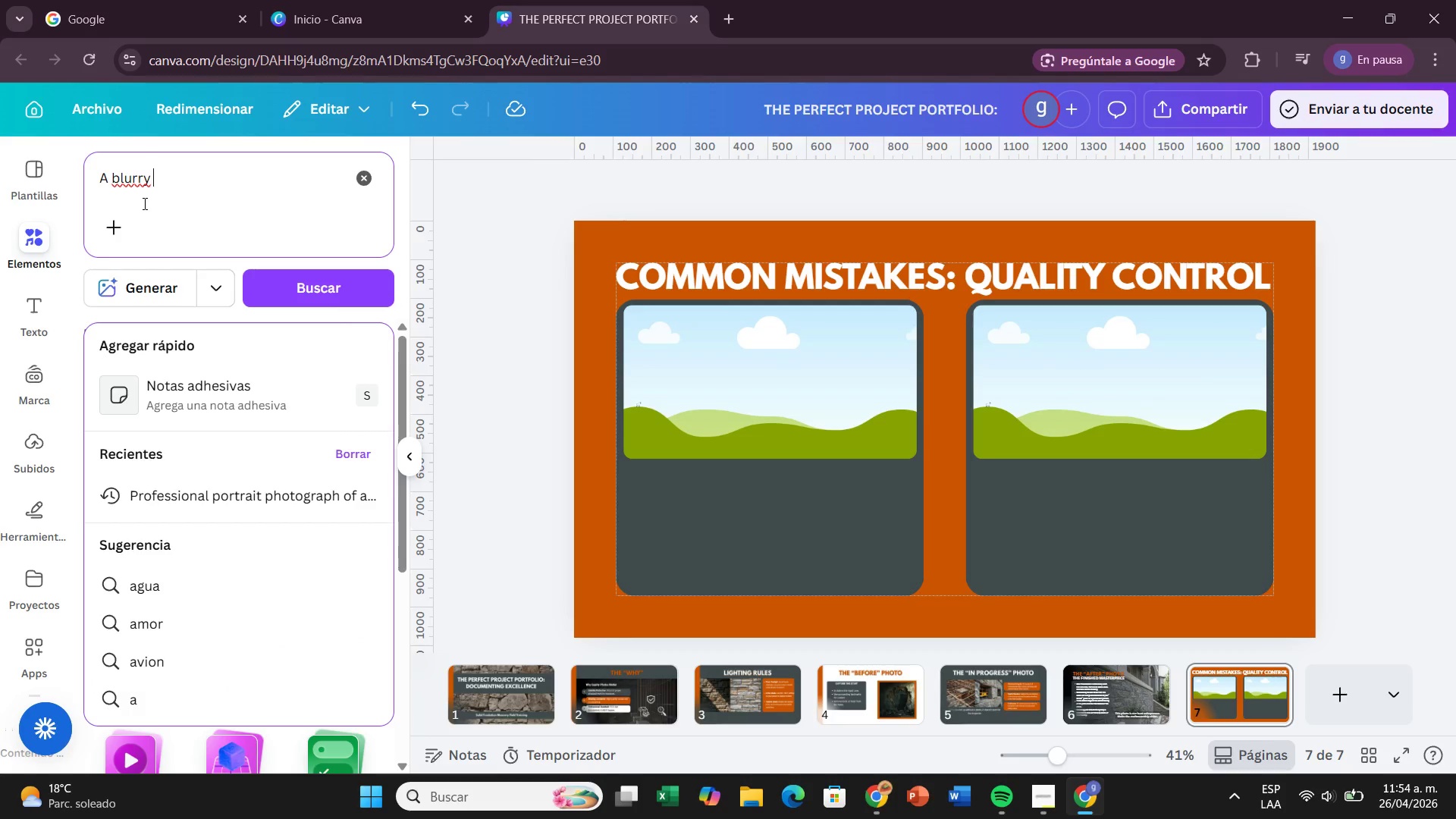 
wait(12.86)
 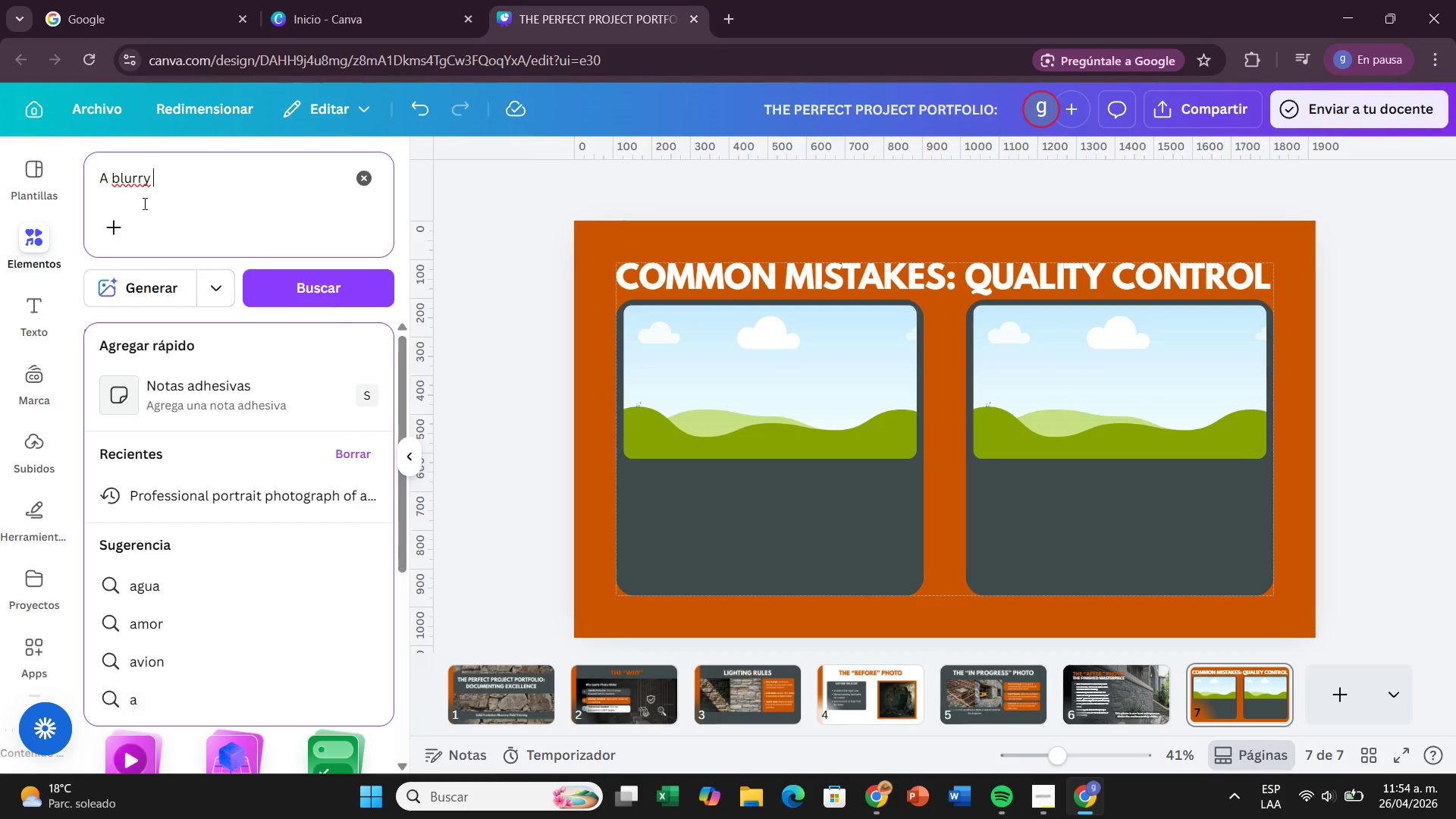 
type(. low)
key(Backspace)
key(Backspace)
key(Backspace)
key(Backspace)
key(Backspace)
type(low)
 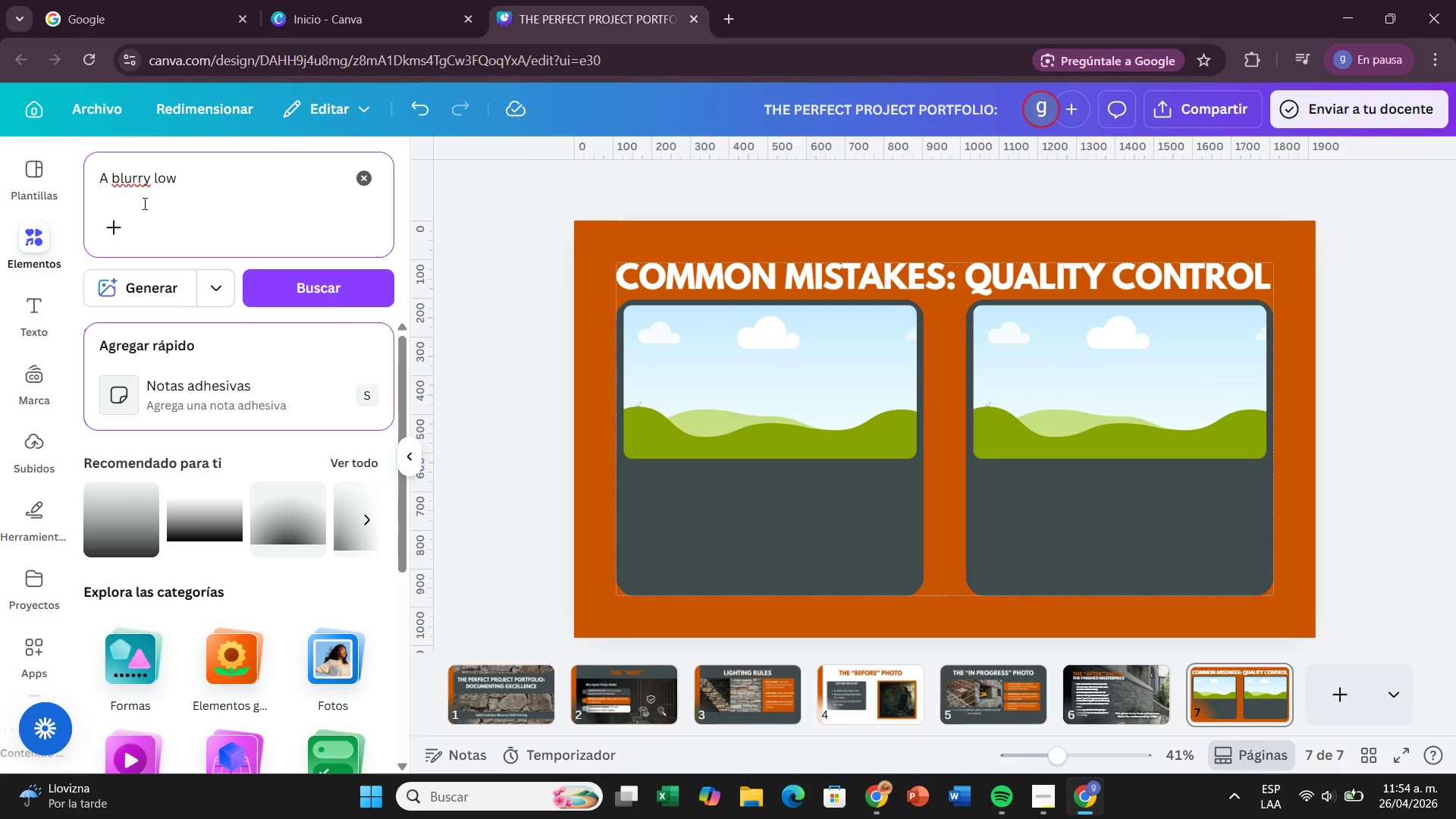 
type(-quality )
 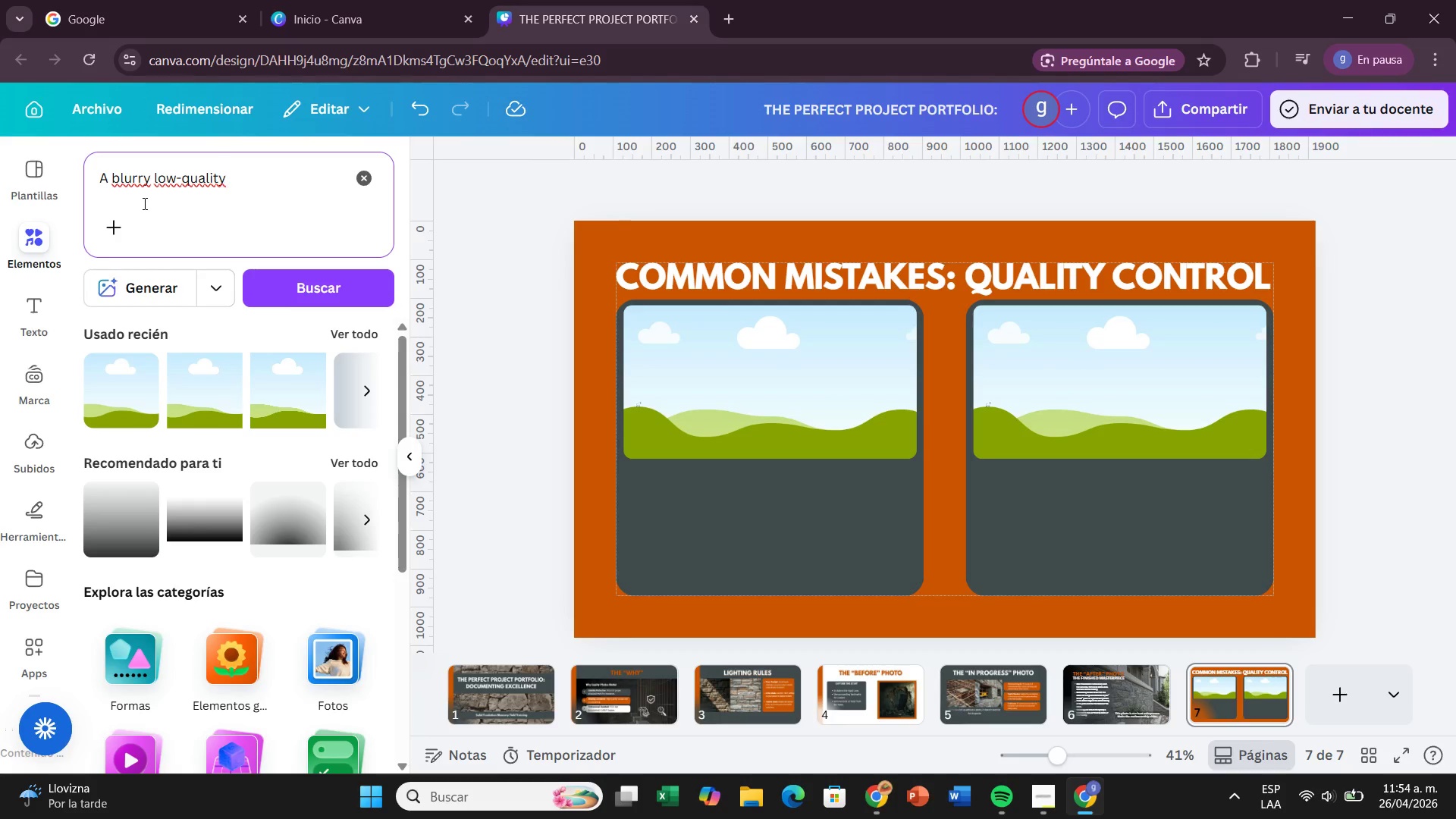 
wait(25.64)
 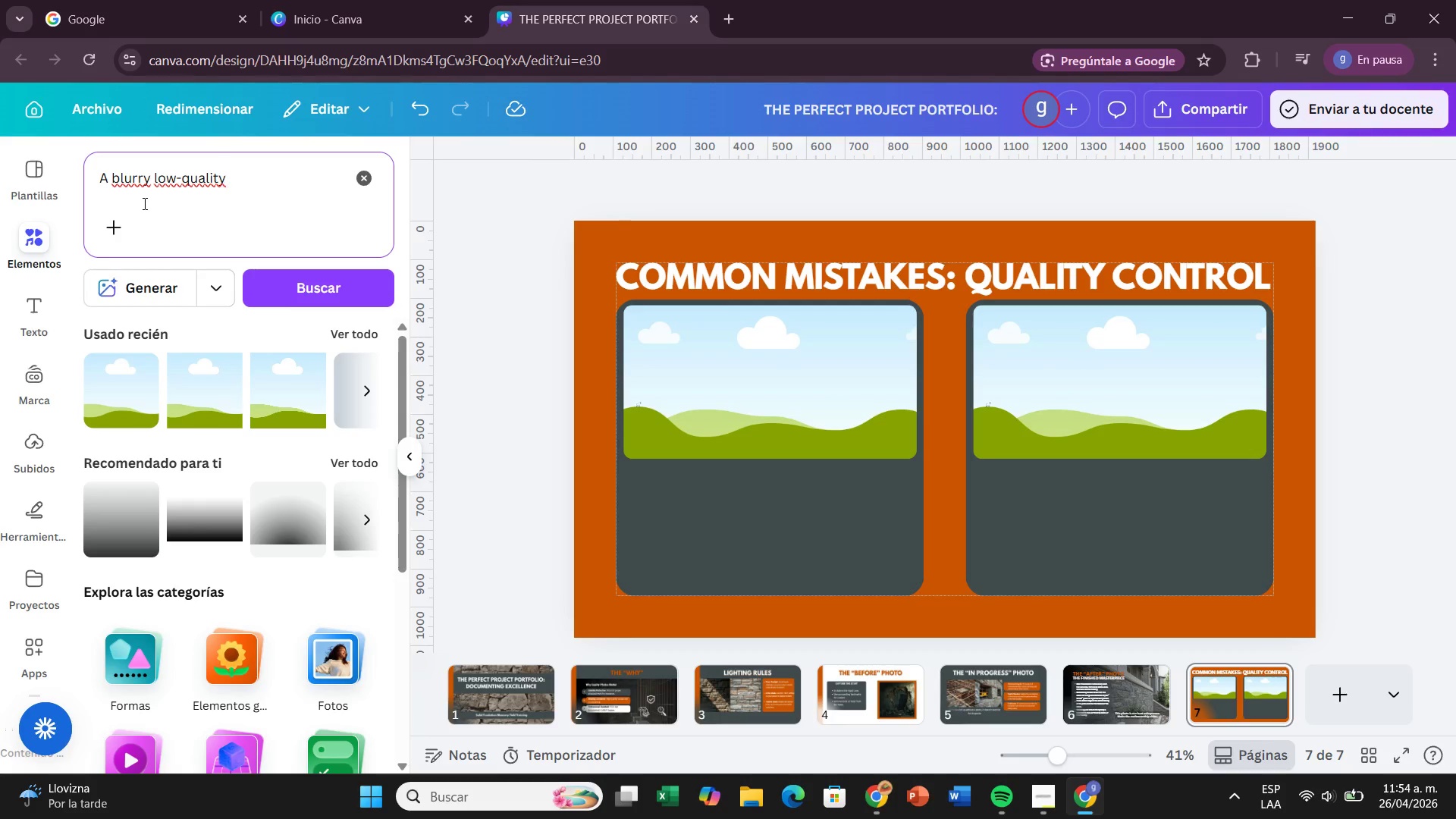 
type(cell phone phto of a messy construction site. Ab)
key(Backspace)
type( brick wall is partially visible, but)
 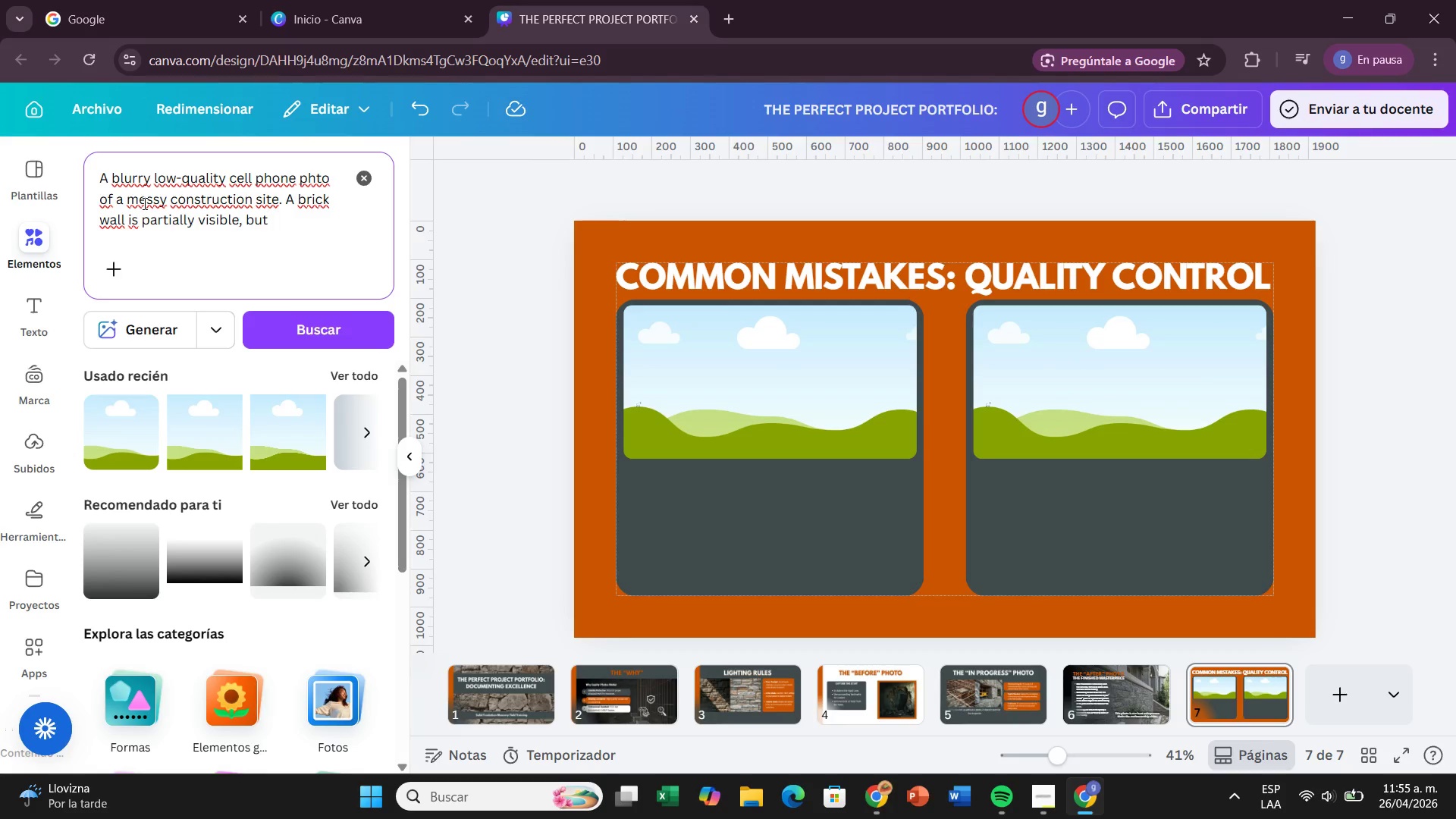 
type( r)
key(Backspace)
type(there are soda cans, )
 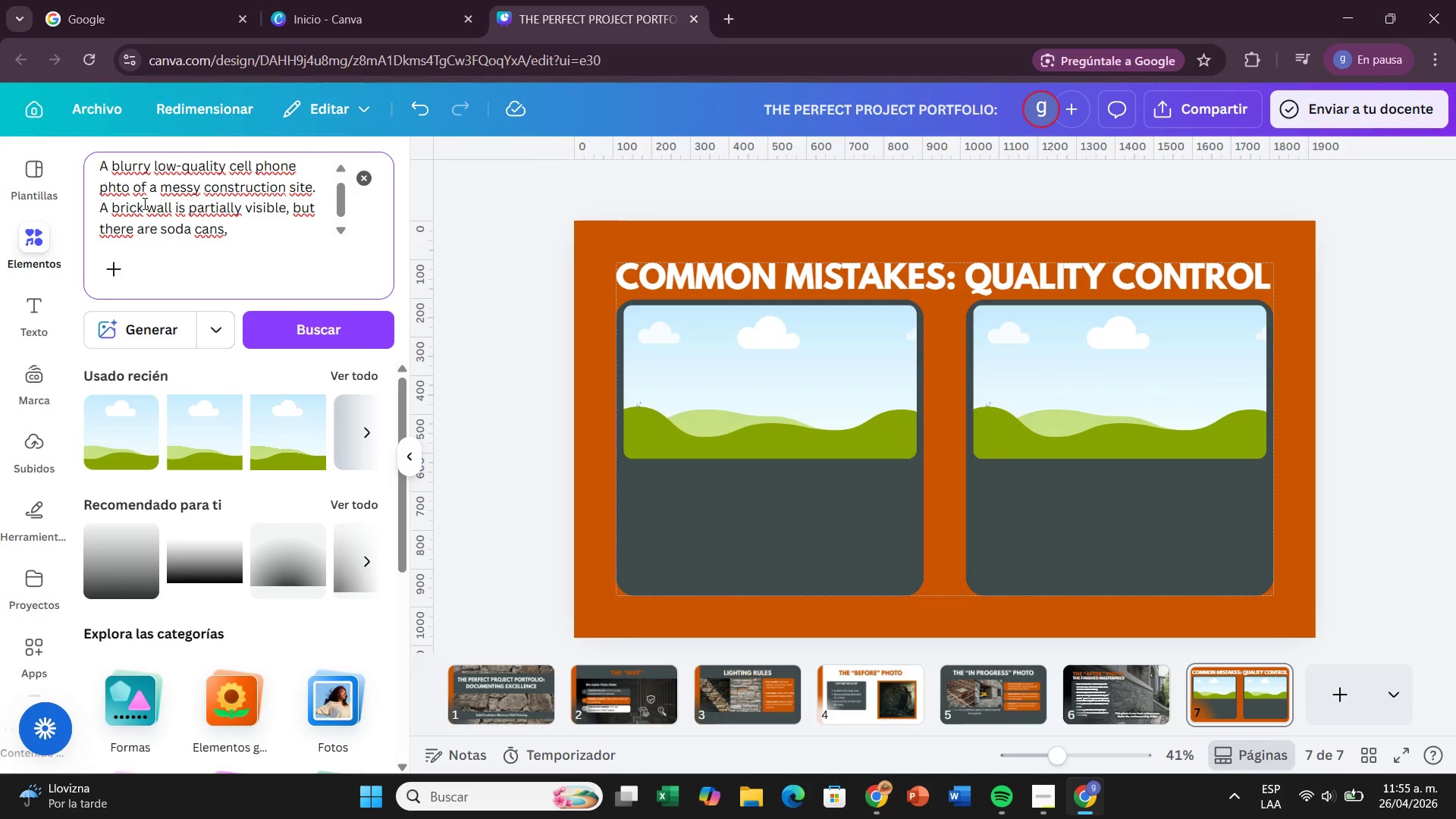 
type(dirty )
 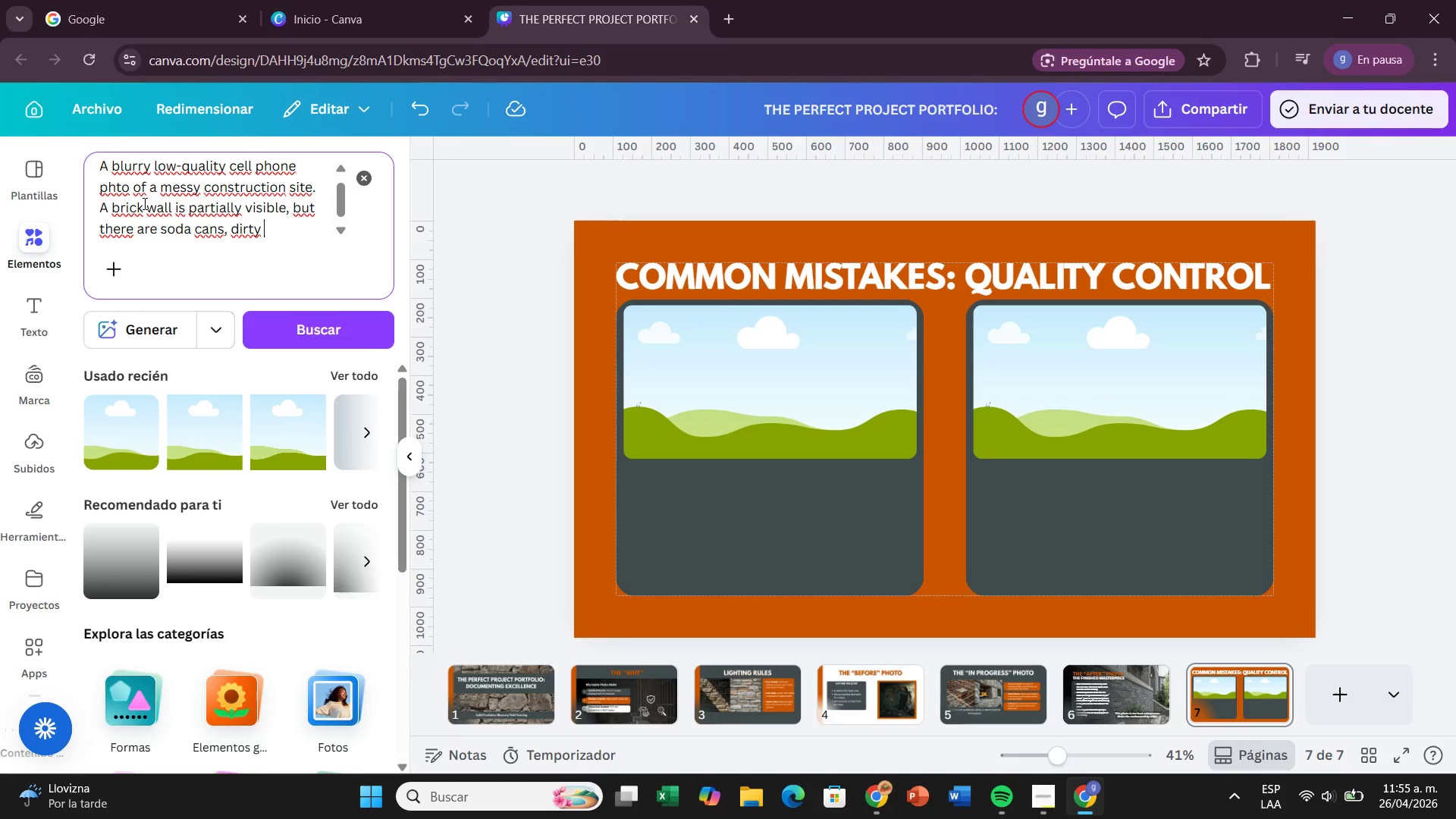 
wait(5.69)
 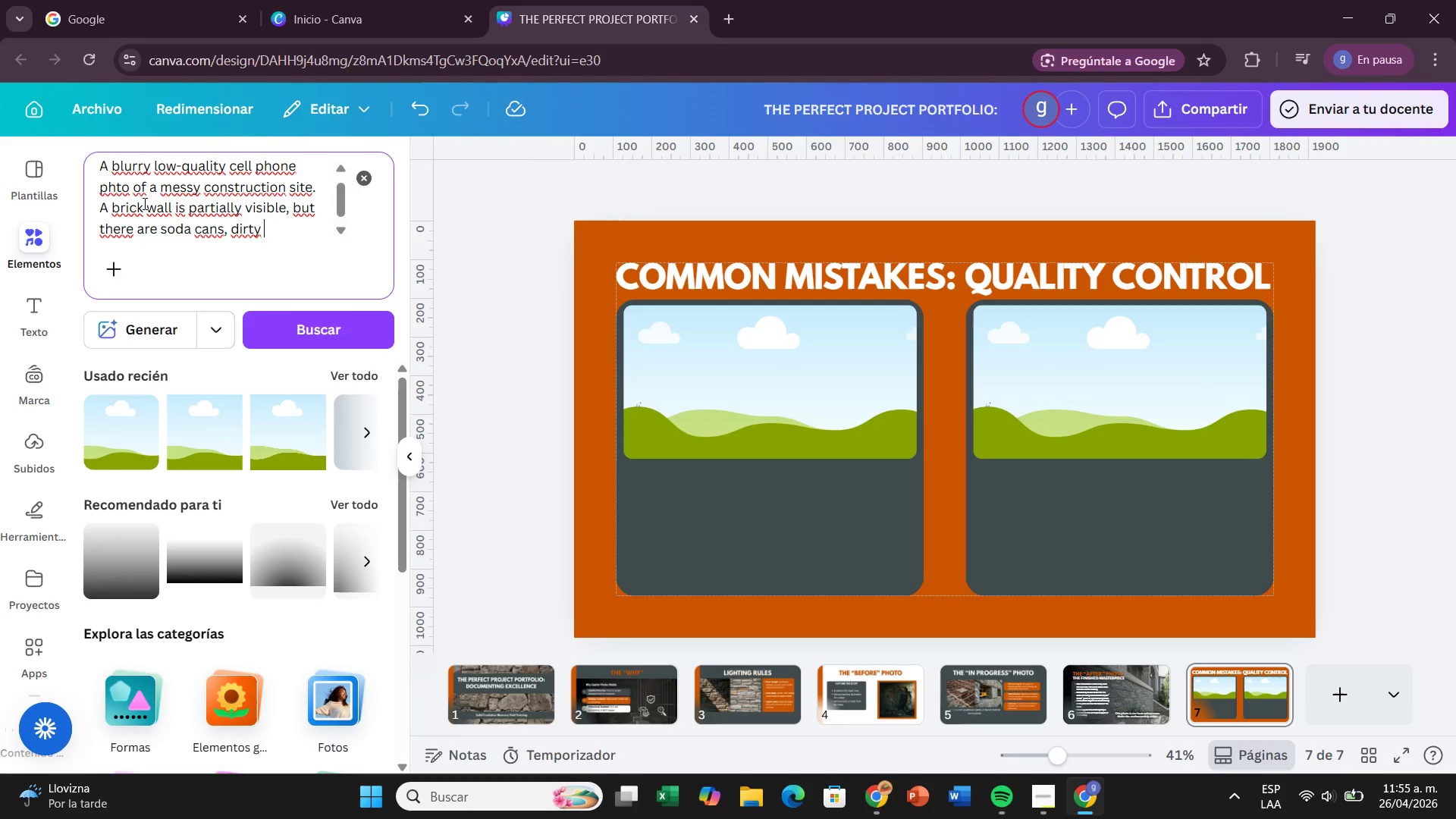 
type(tools)
 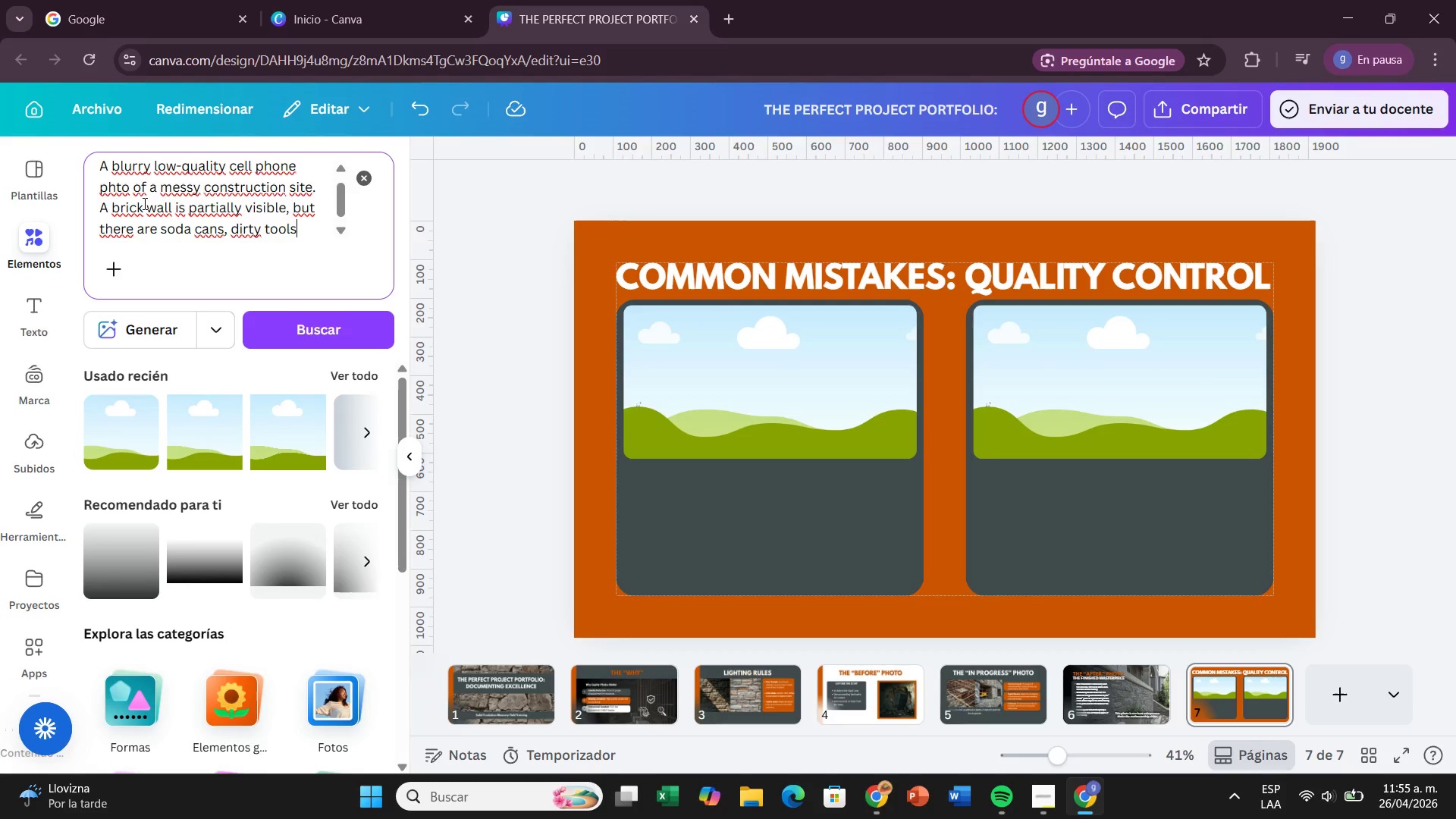 
wait(12.47)
 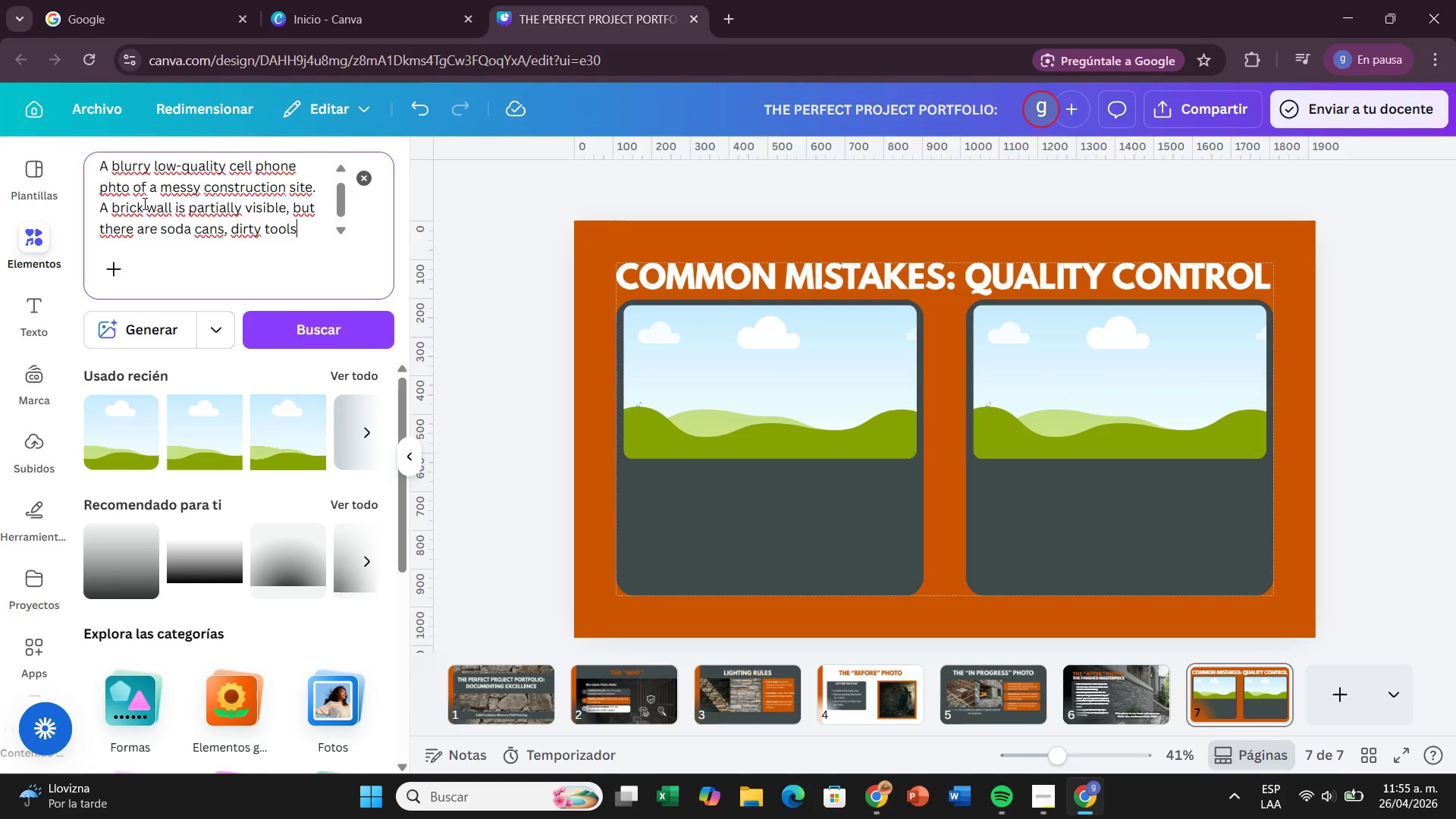 
type(m)
key(Backspace)
type(, and orange plastic )
 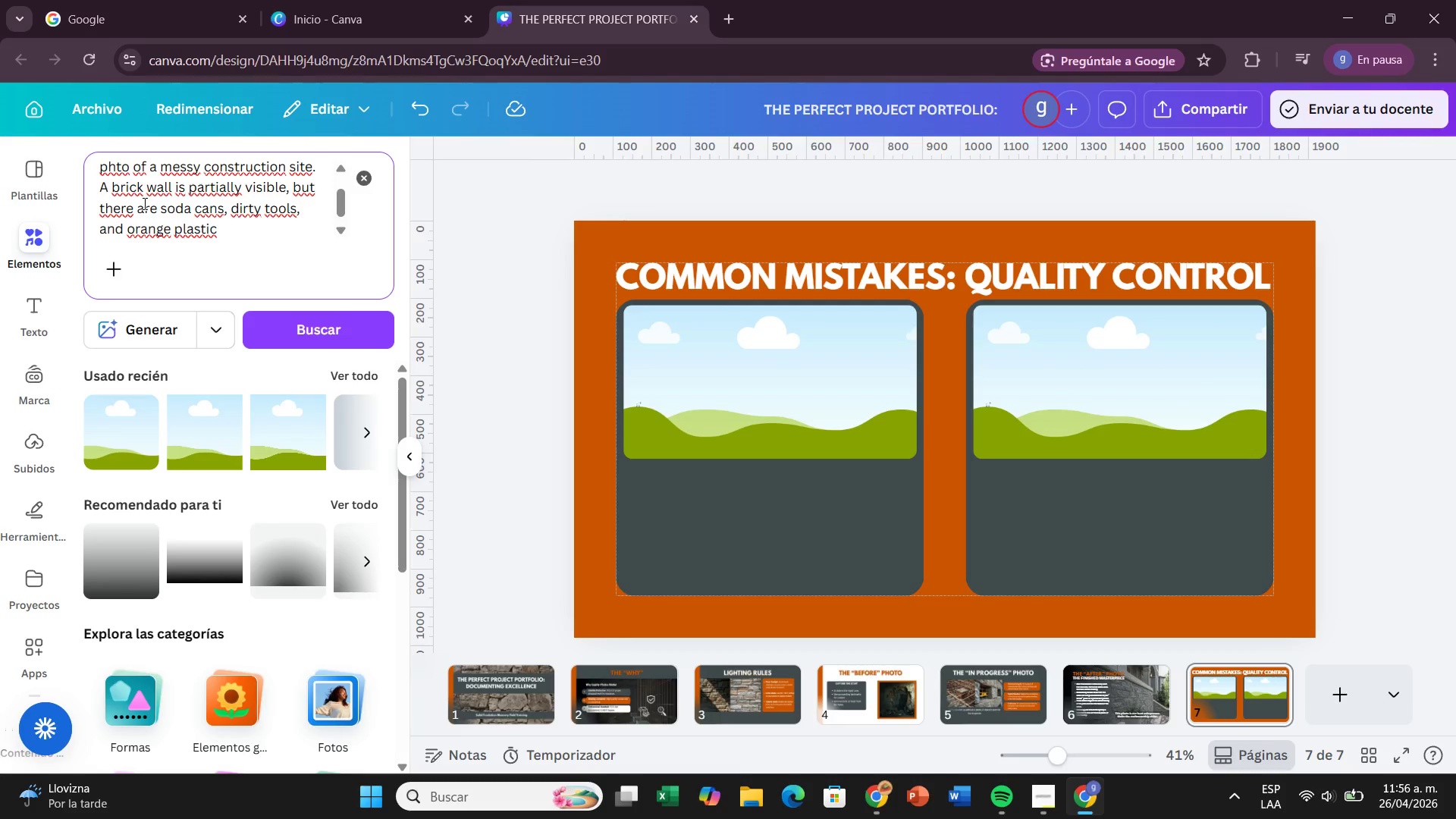 
wait(7.72)
 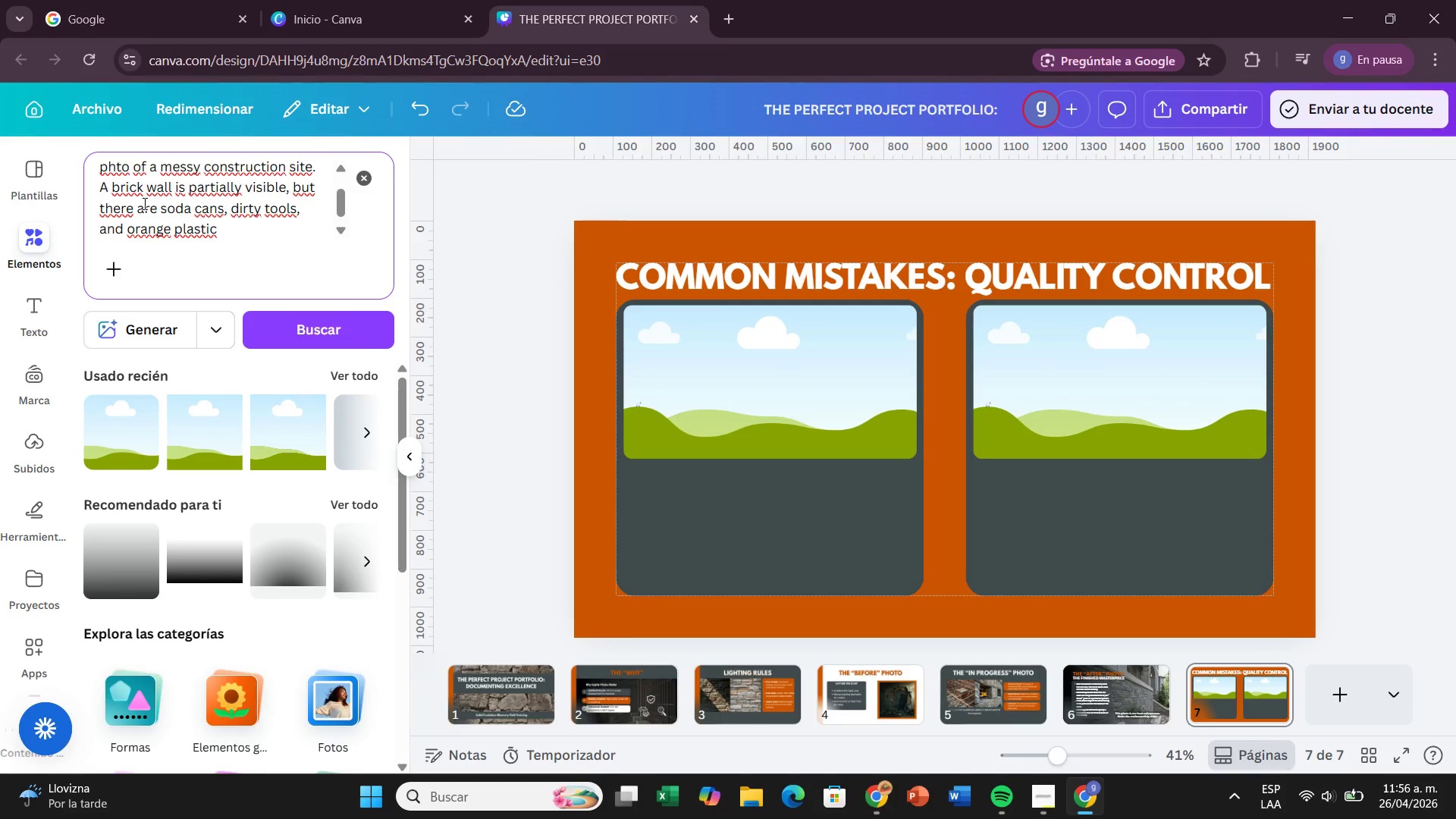 
left_click([128, 232])
 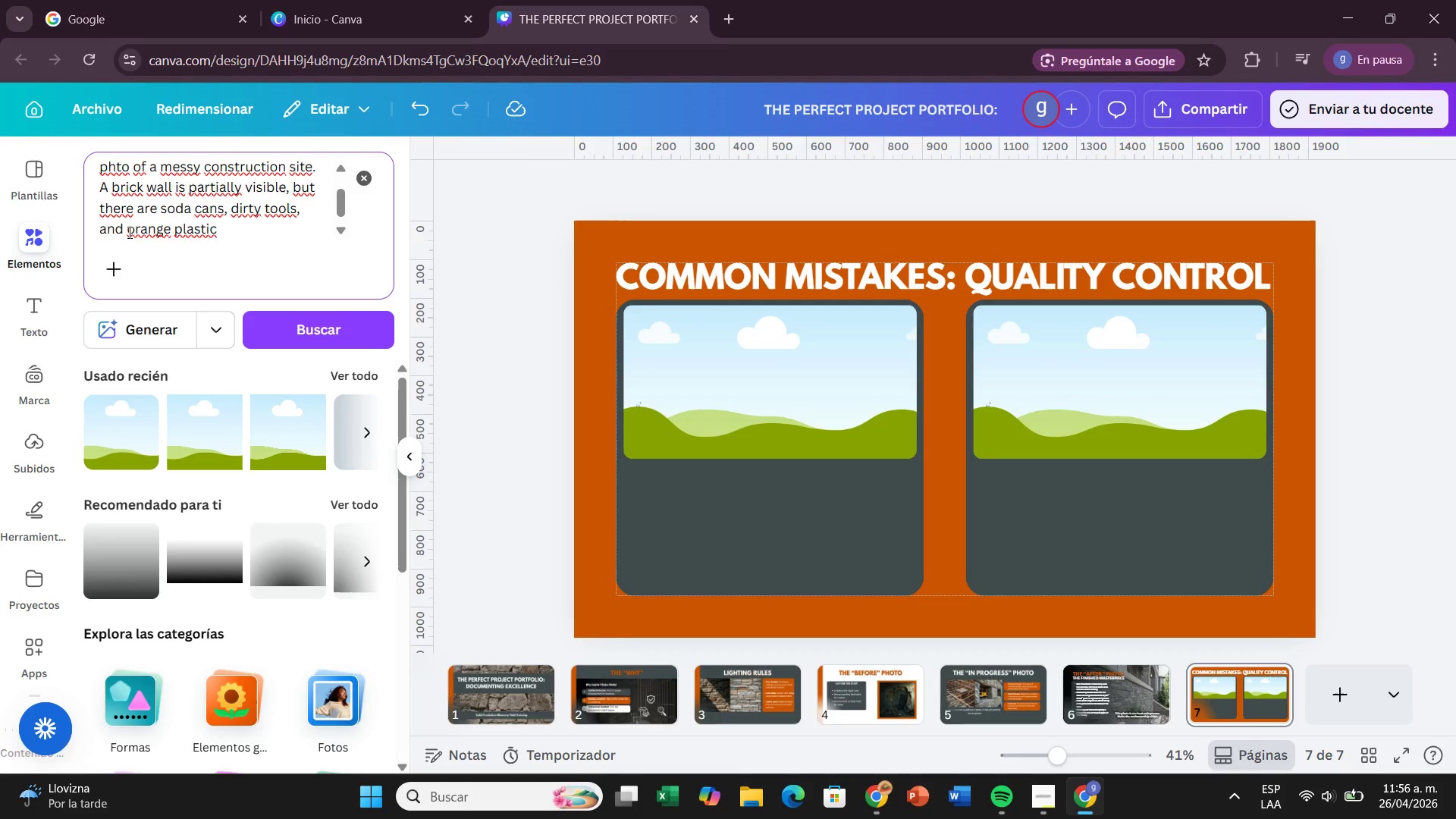 
key(A)
 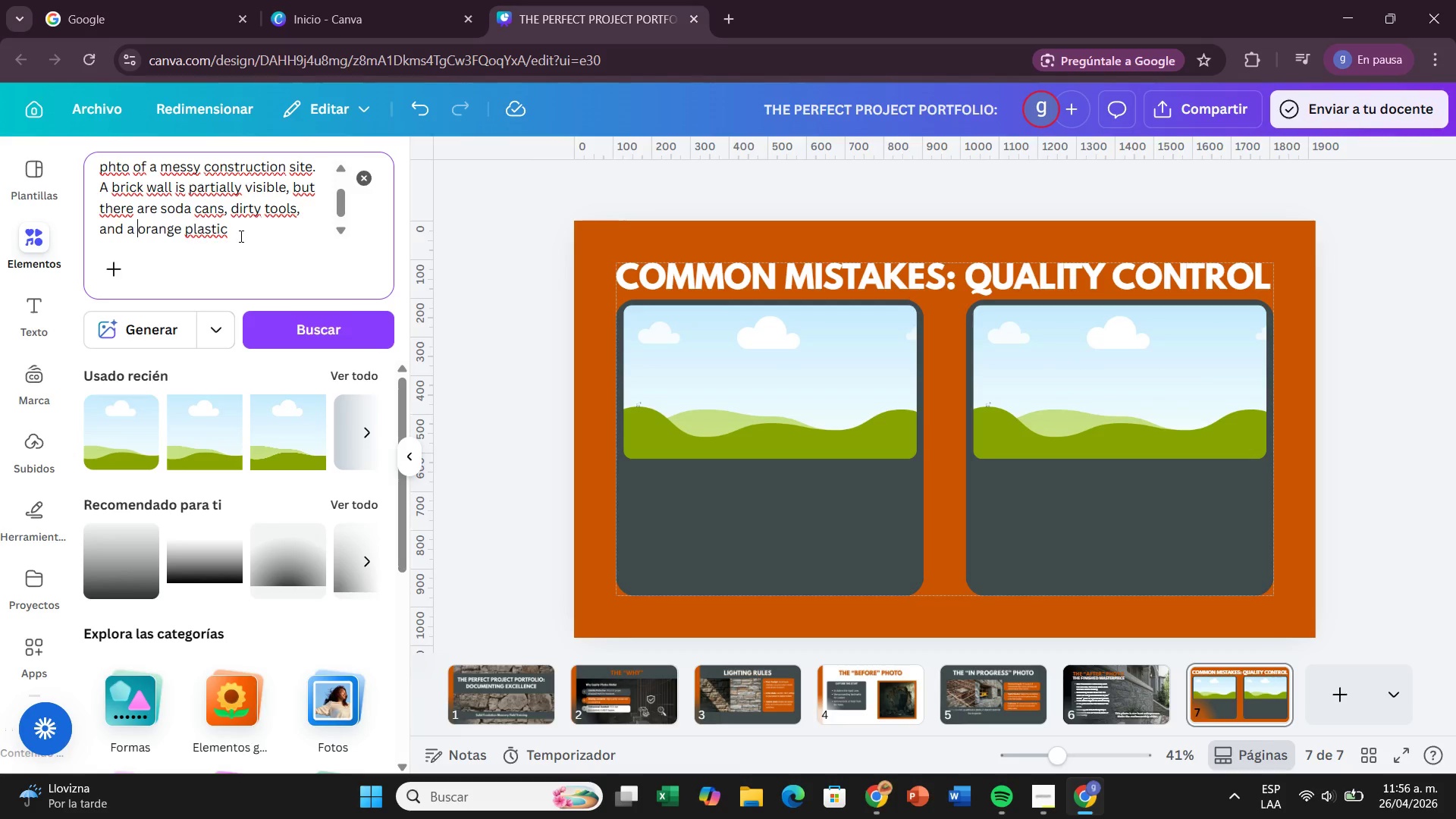 
key(Space)
 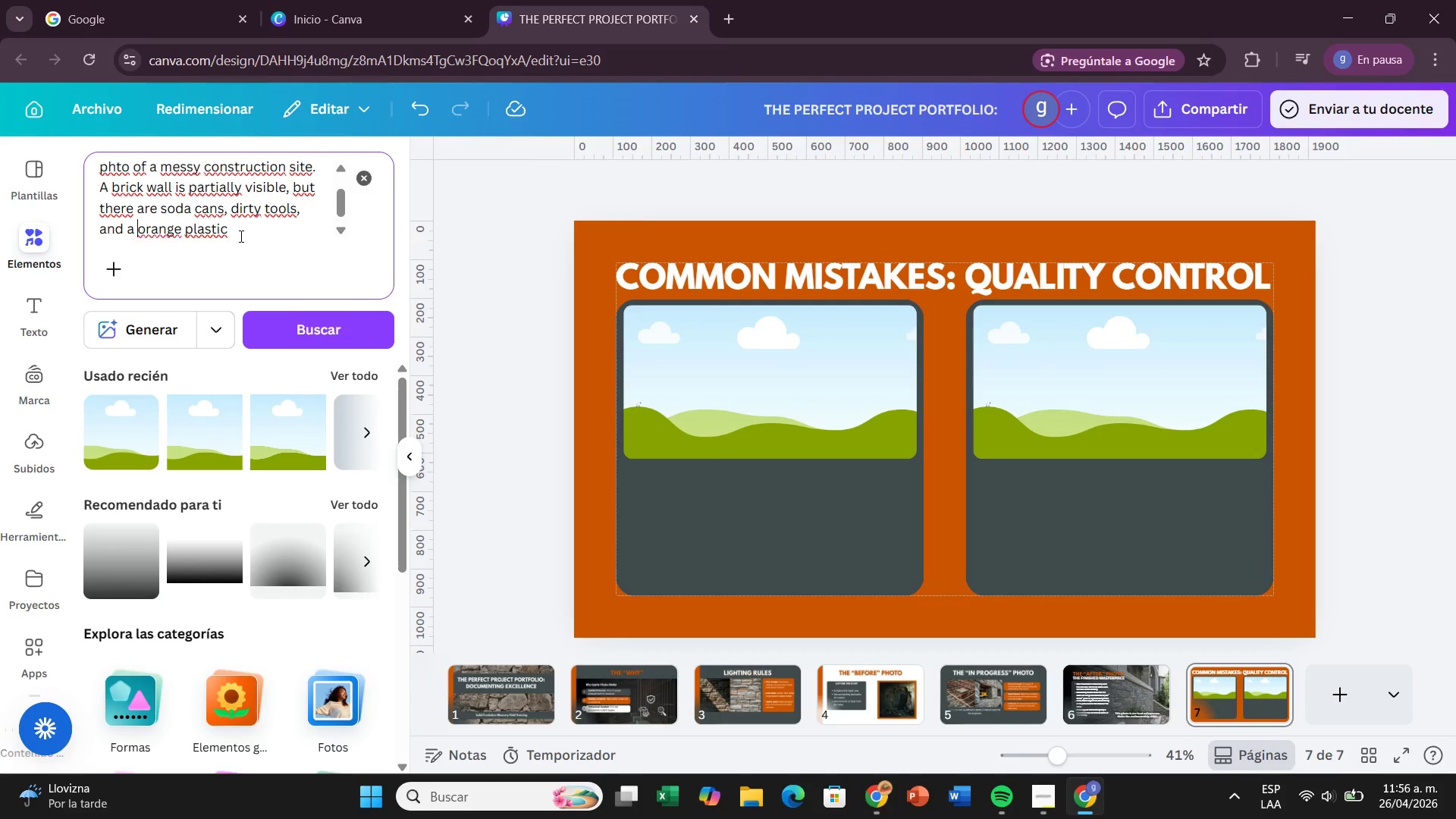 
left_click([240, 236])
 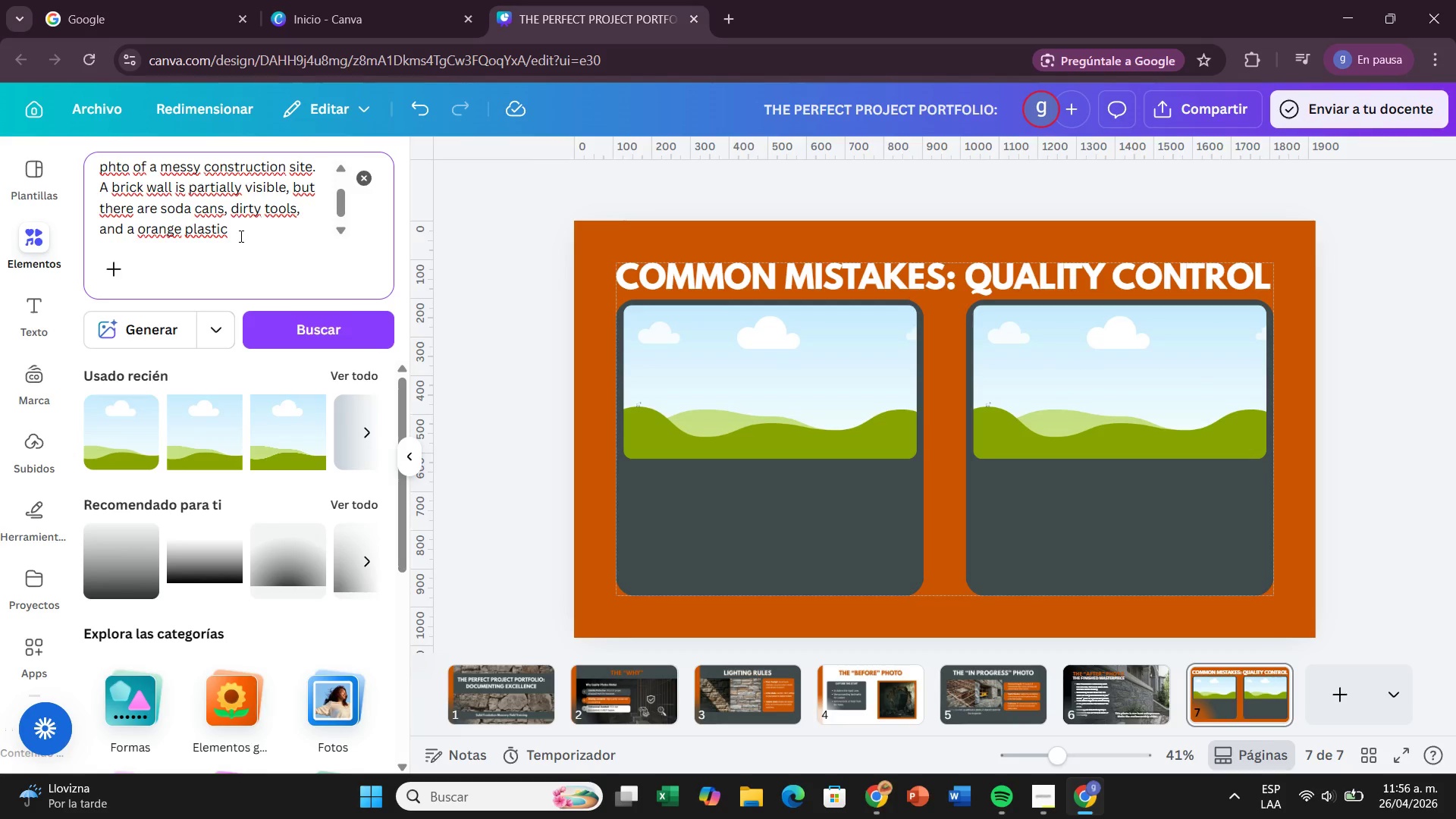 
wait(5.09)
 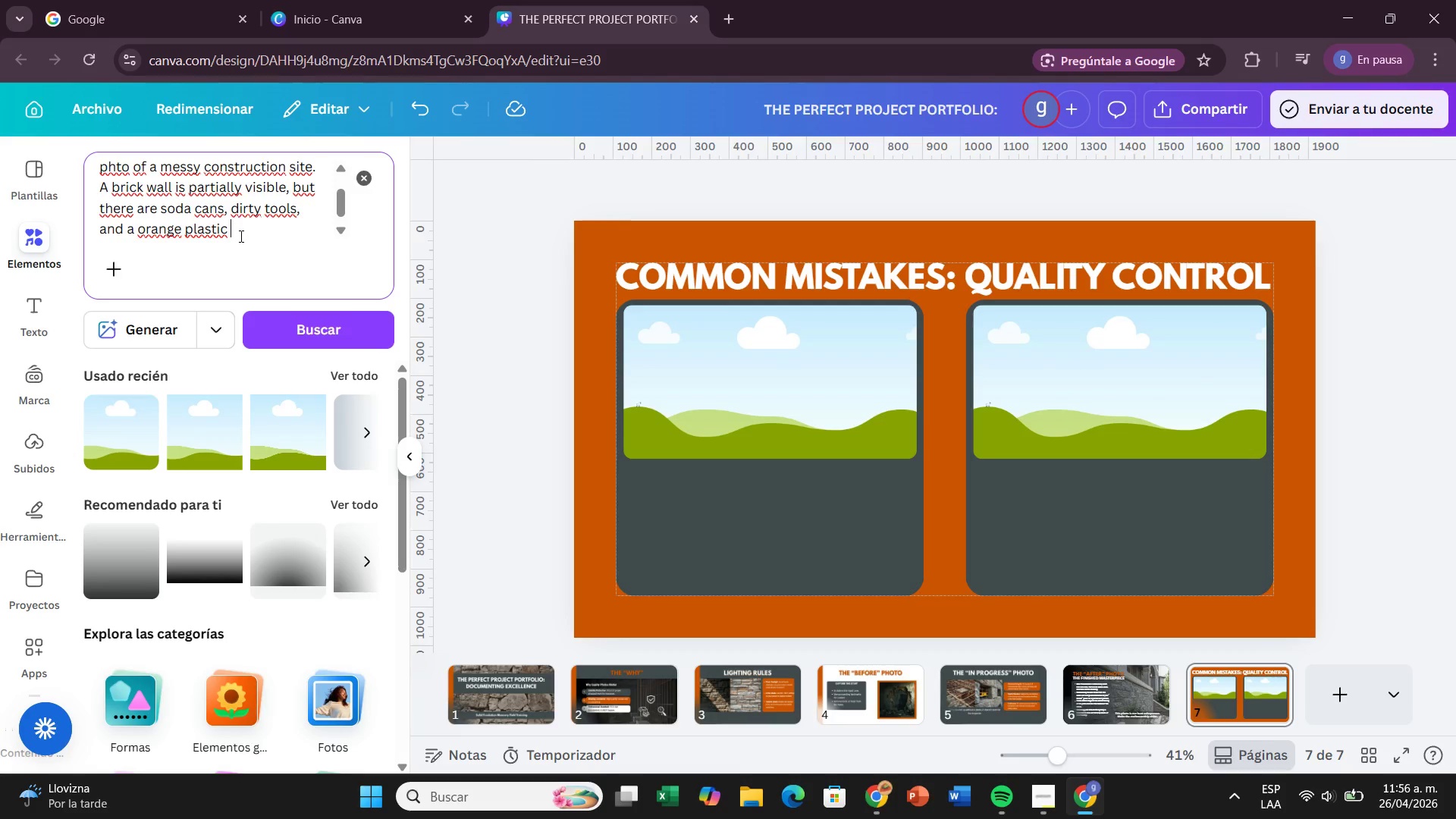 
type(bucket blocking the view. The iamge is dark, out of )
 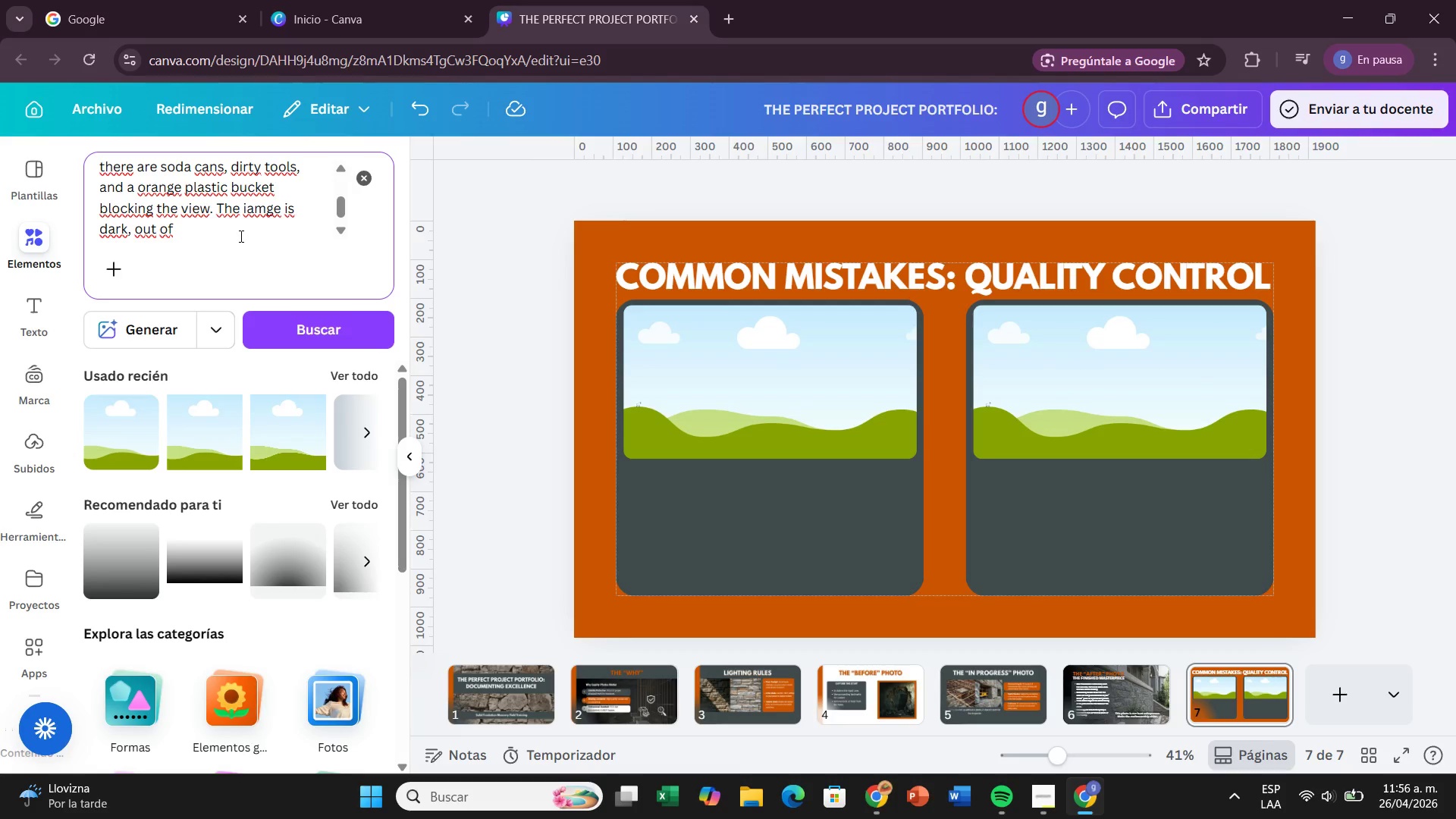 
type(focus,)
 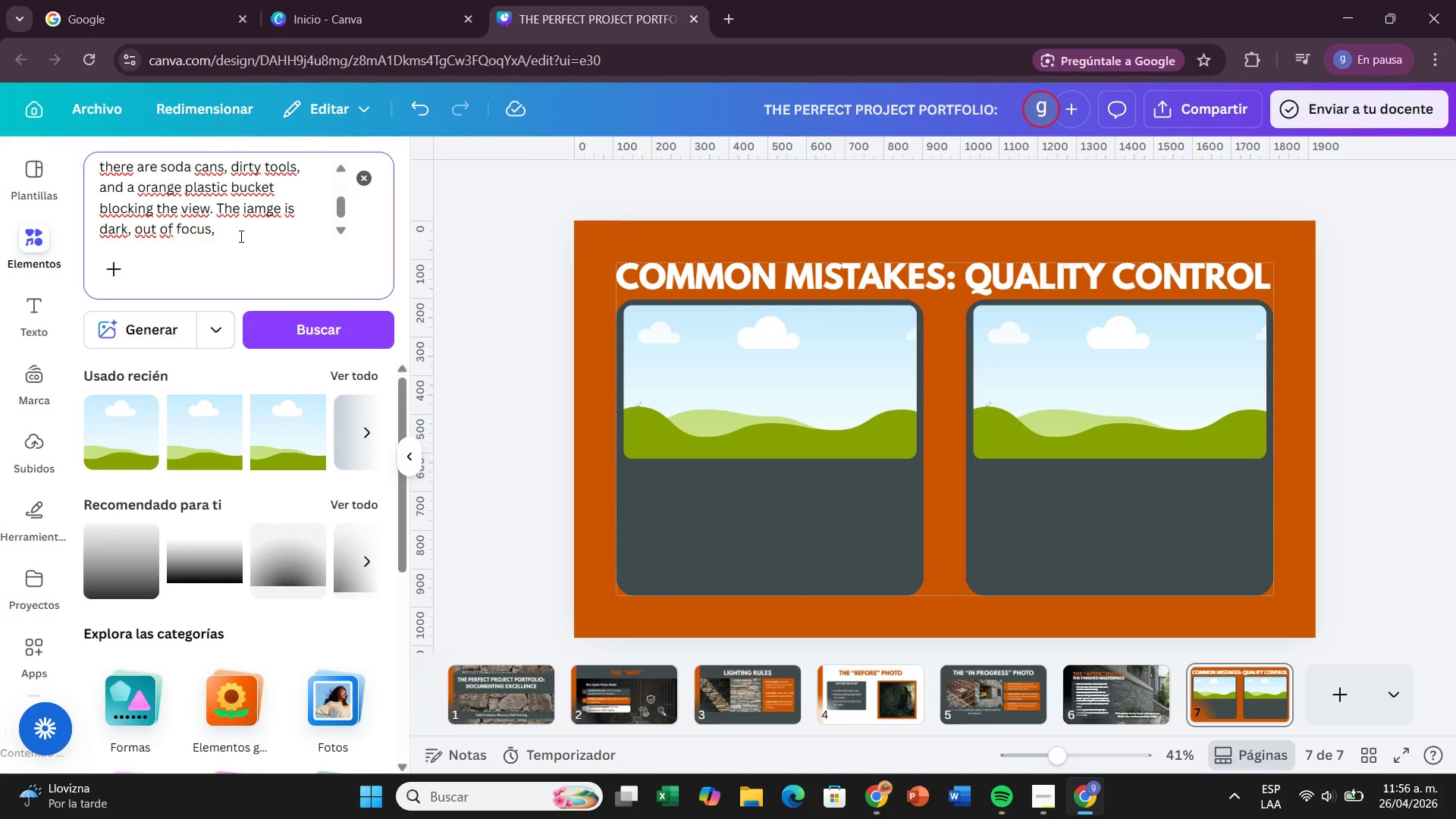 
wait(6.72)
 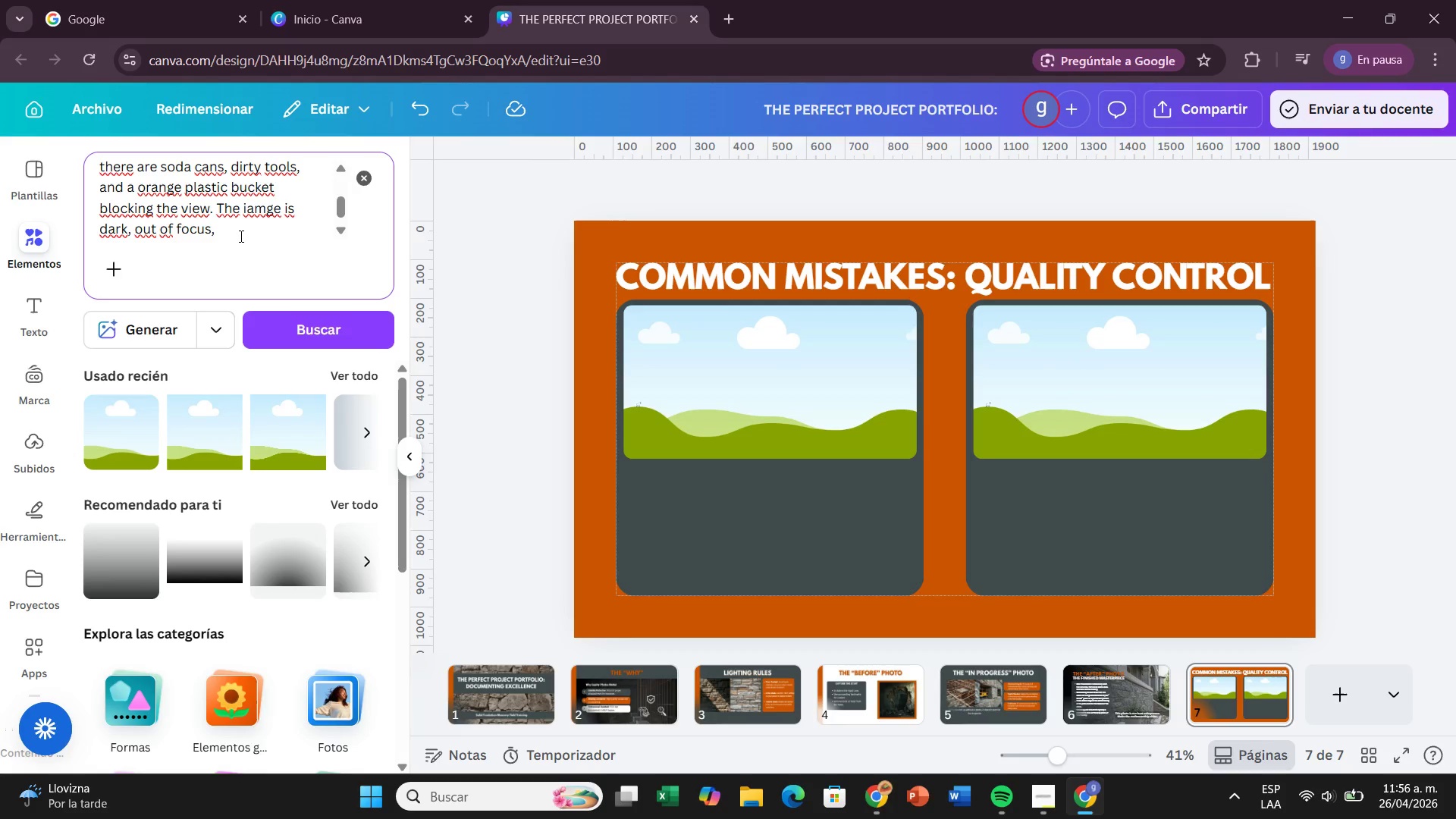 
type(and has a finger partially covering the corner of the lens. In)
key(Backspace)
key(Backspace)
type(Unprofessional and cli)
key(Backspace)
type(uttered)
 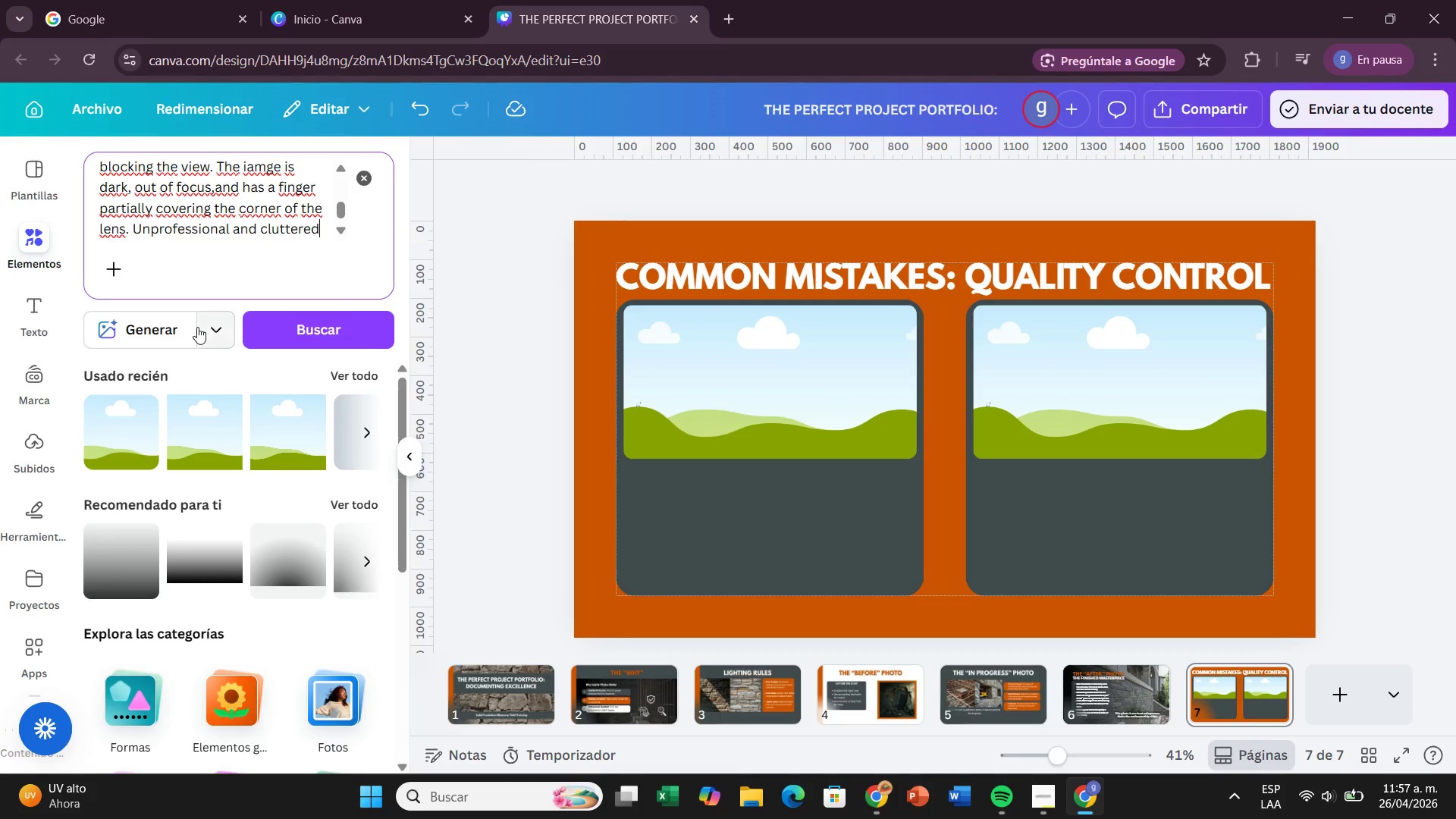 
left_click([173, 333])
 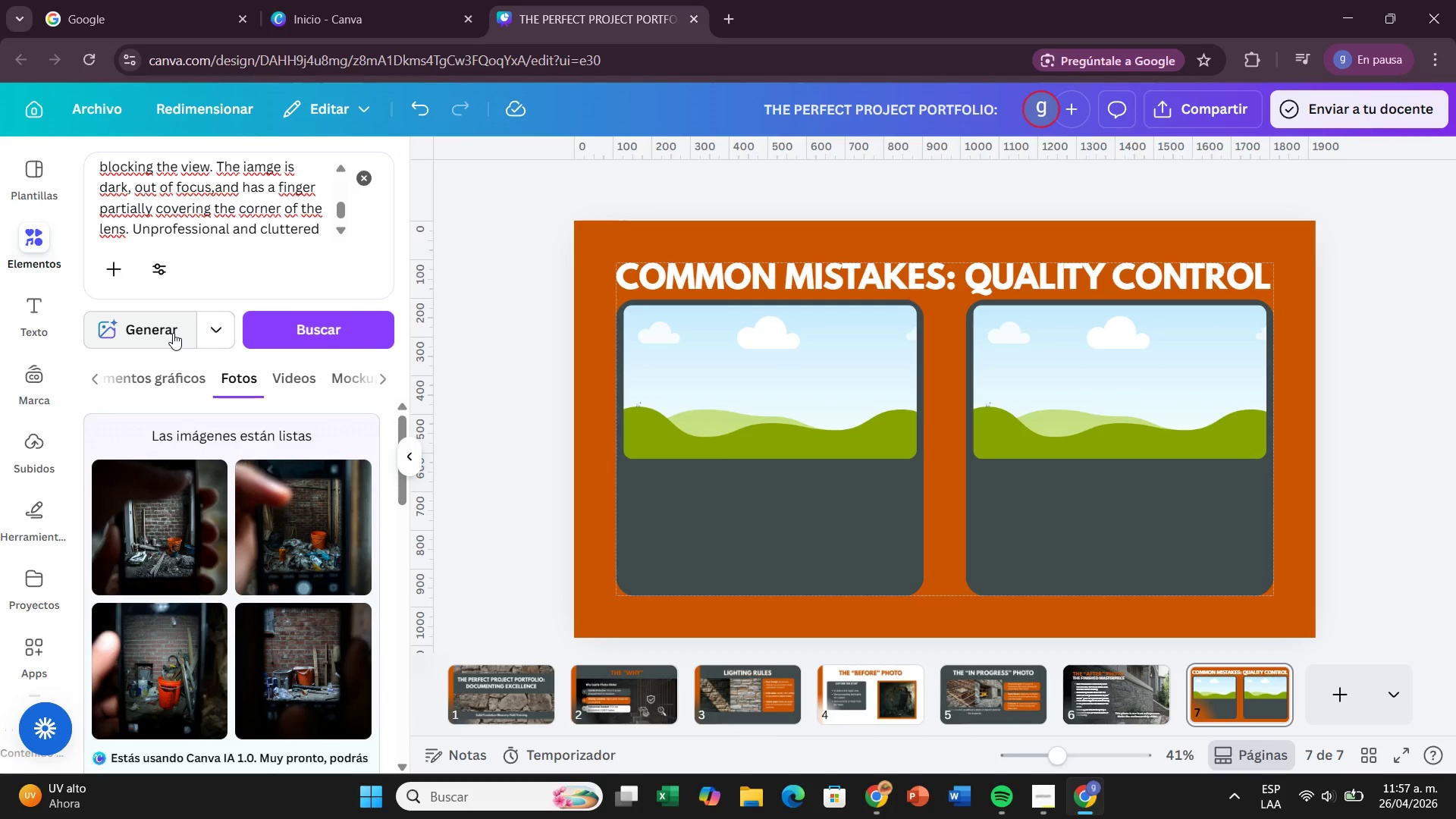 
wait(28.89)
 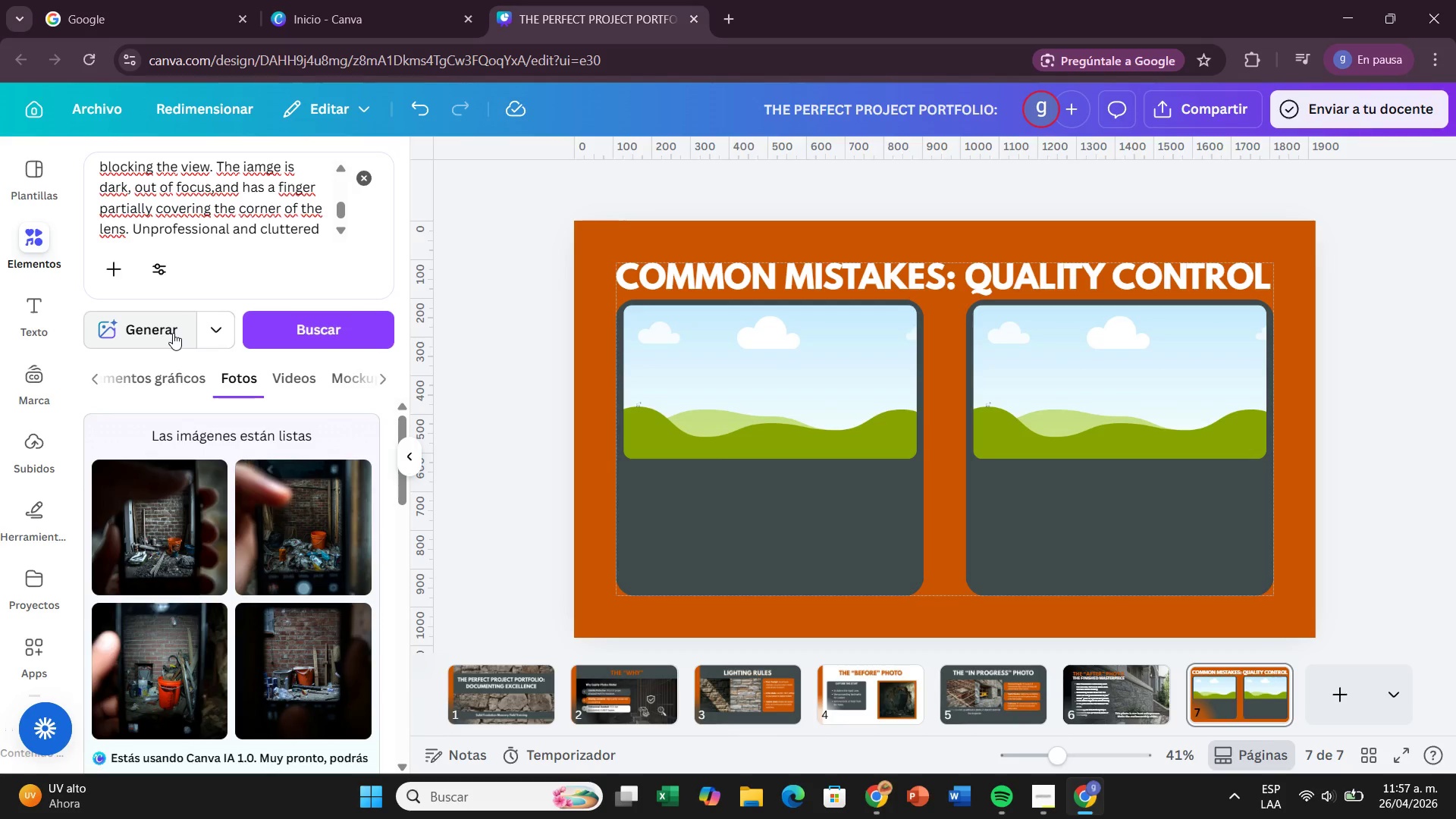 
left_click_drag(start_coordinate=[249, 526], to_coordinate=[669, 407])
 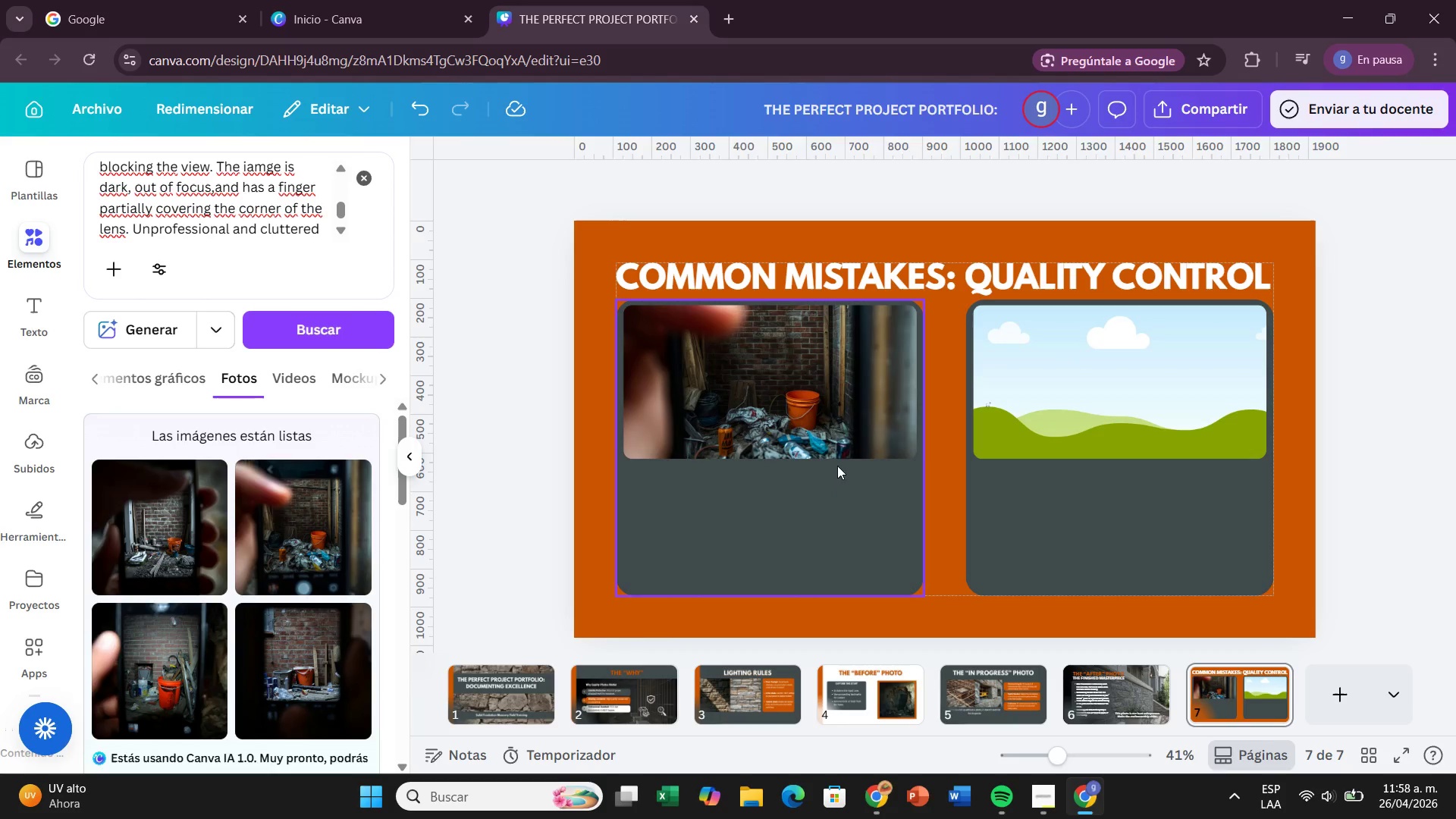 
left_click([830, 438])
 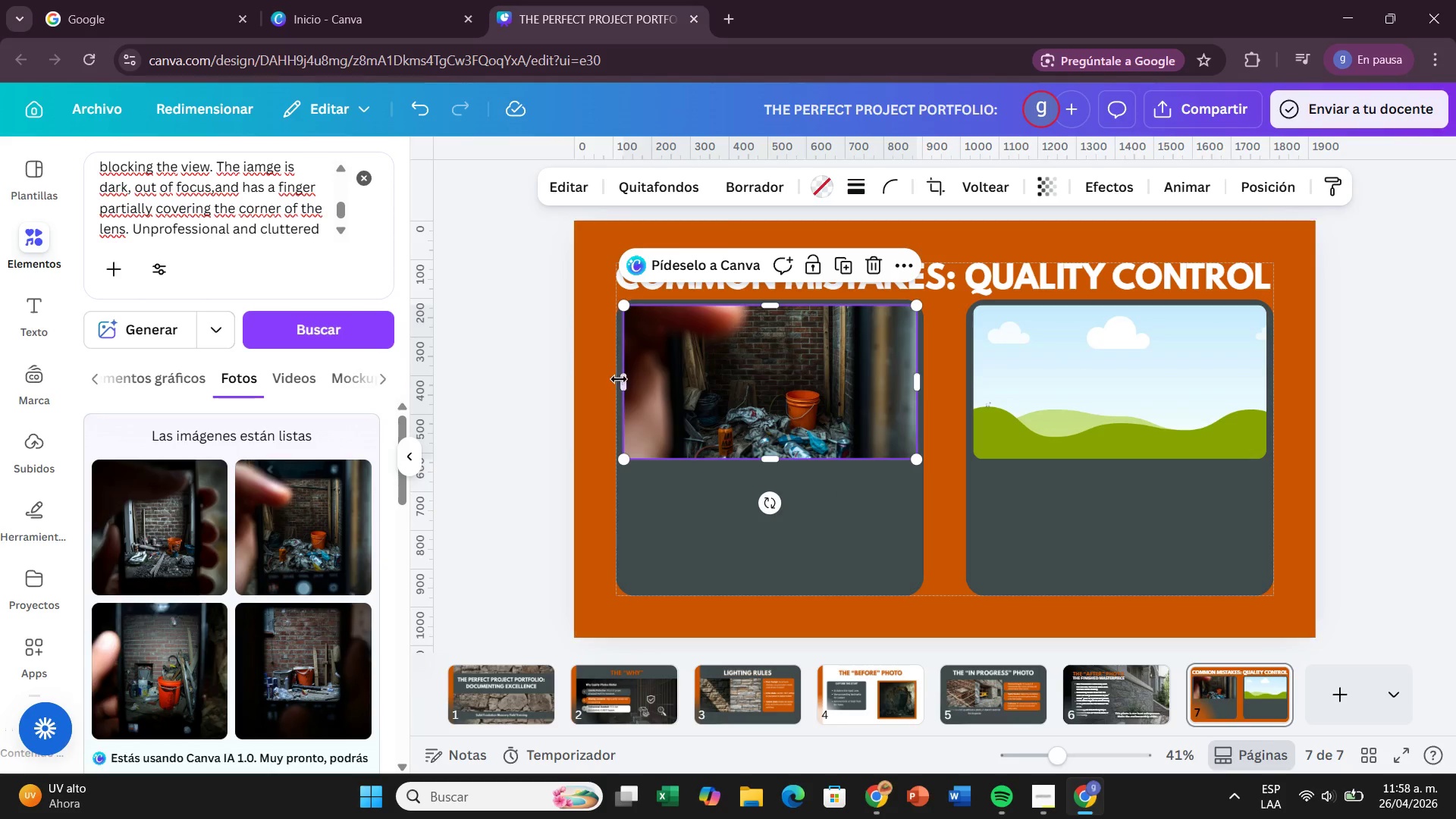 
left_click_drag(start_coordinate=[619, 379], to_coordinate=[777, 385])
 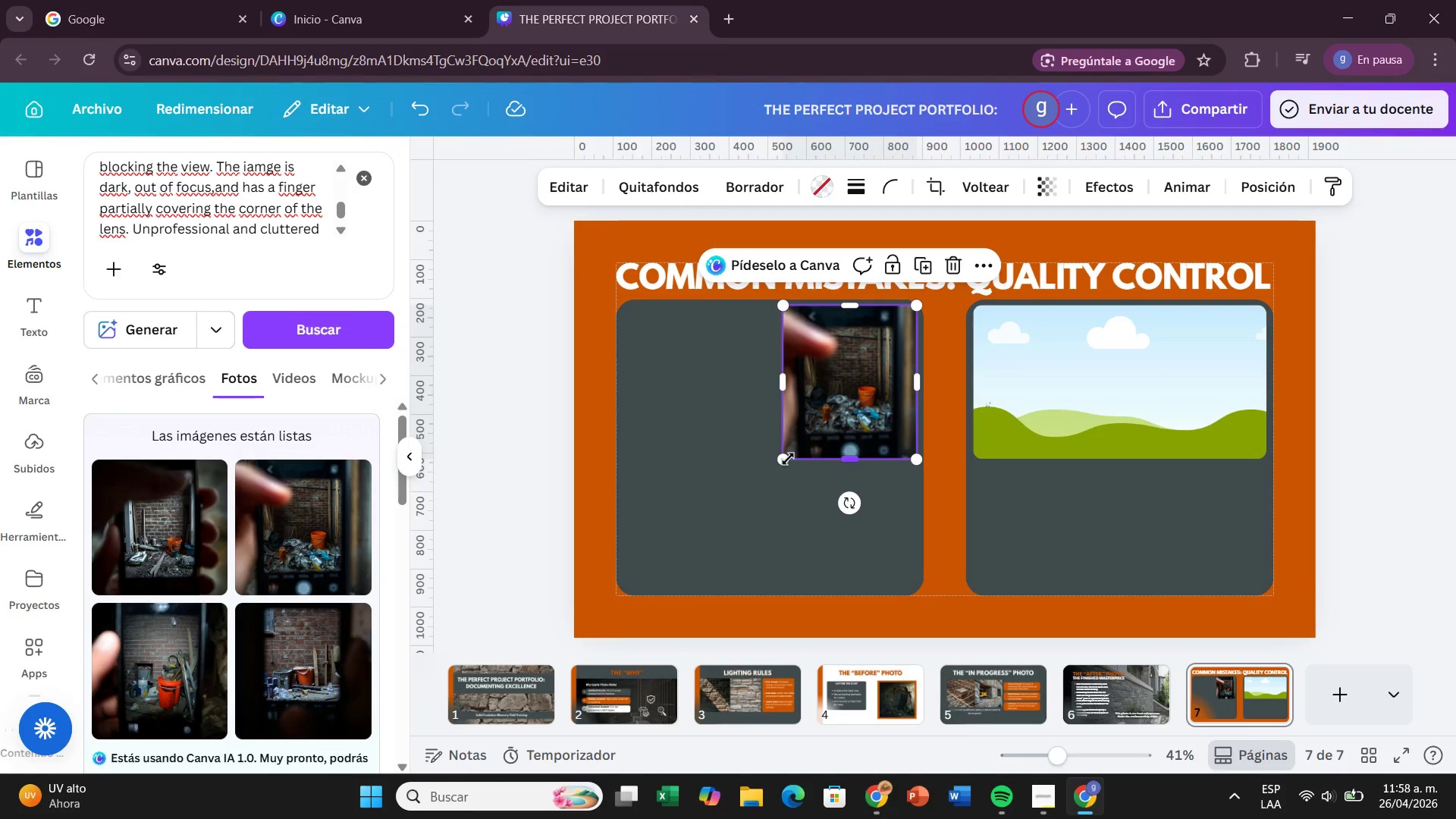 
left_click_drag(start_coordinate=[783, 453], to_coordinate=[731, 531])
 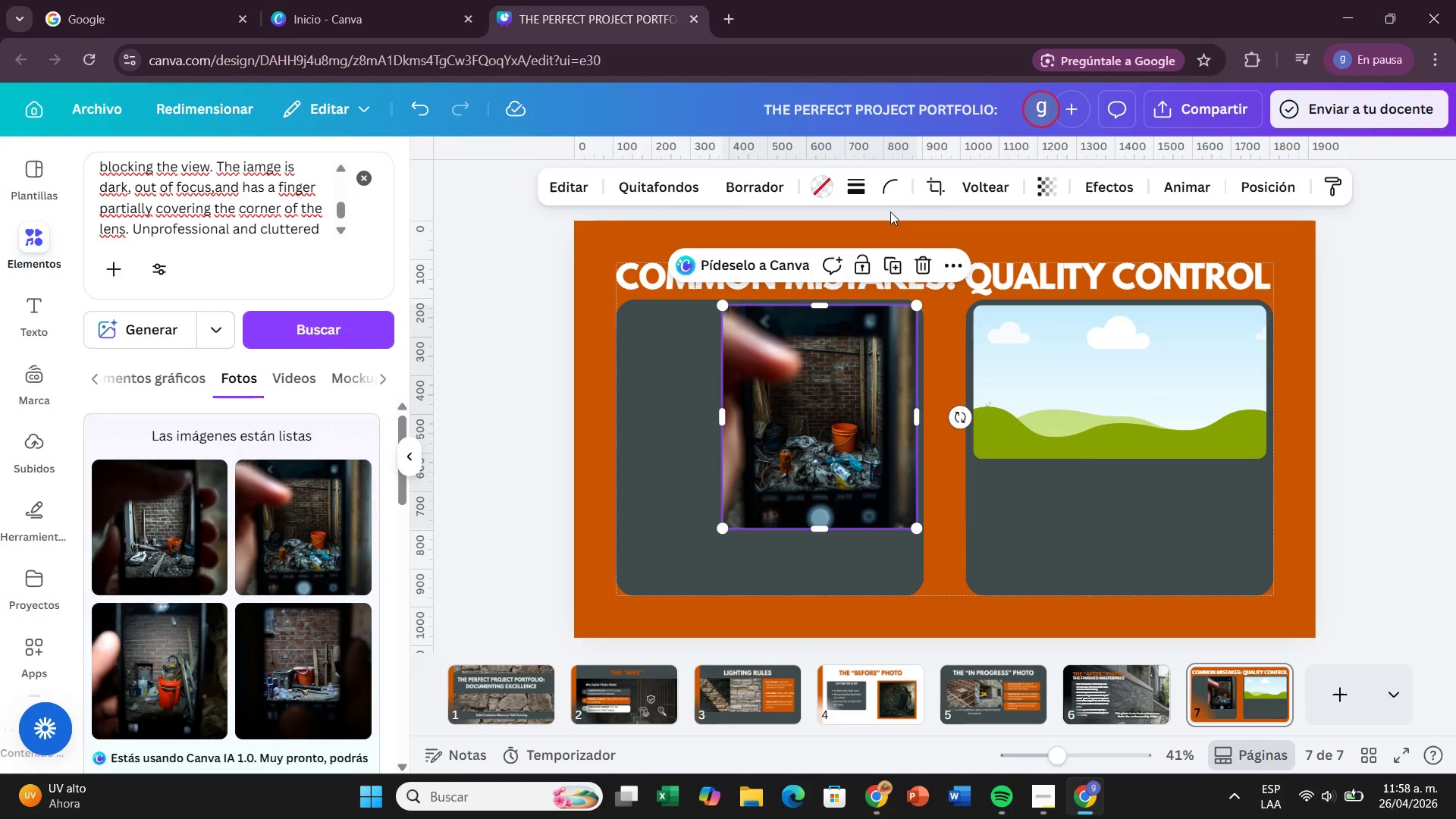 
left_click([934, 200])
 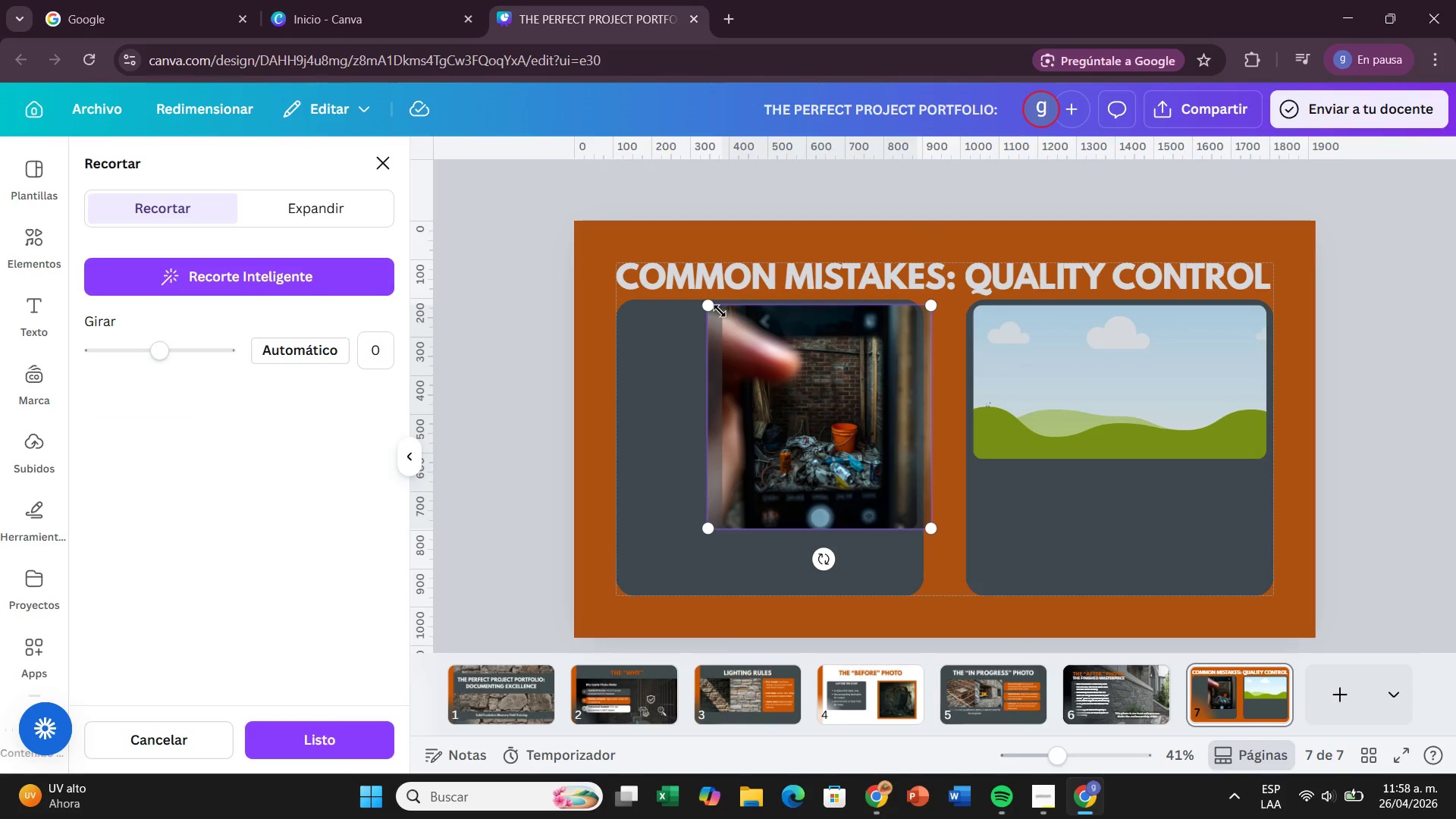 
left_click_drag(start_coordinate=[715, 311], to_coordinate=[791, 371])
 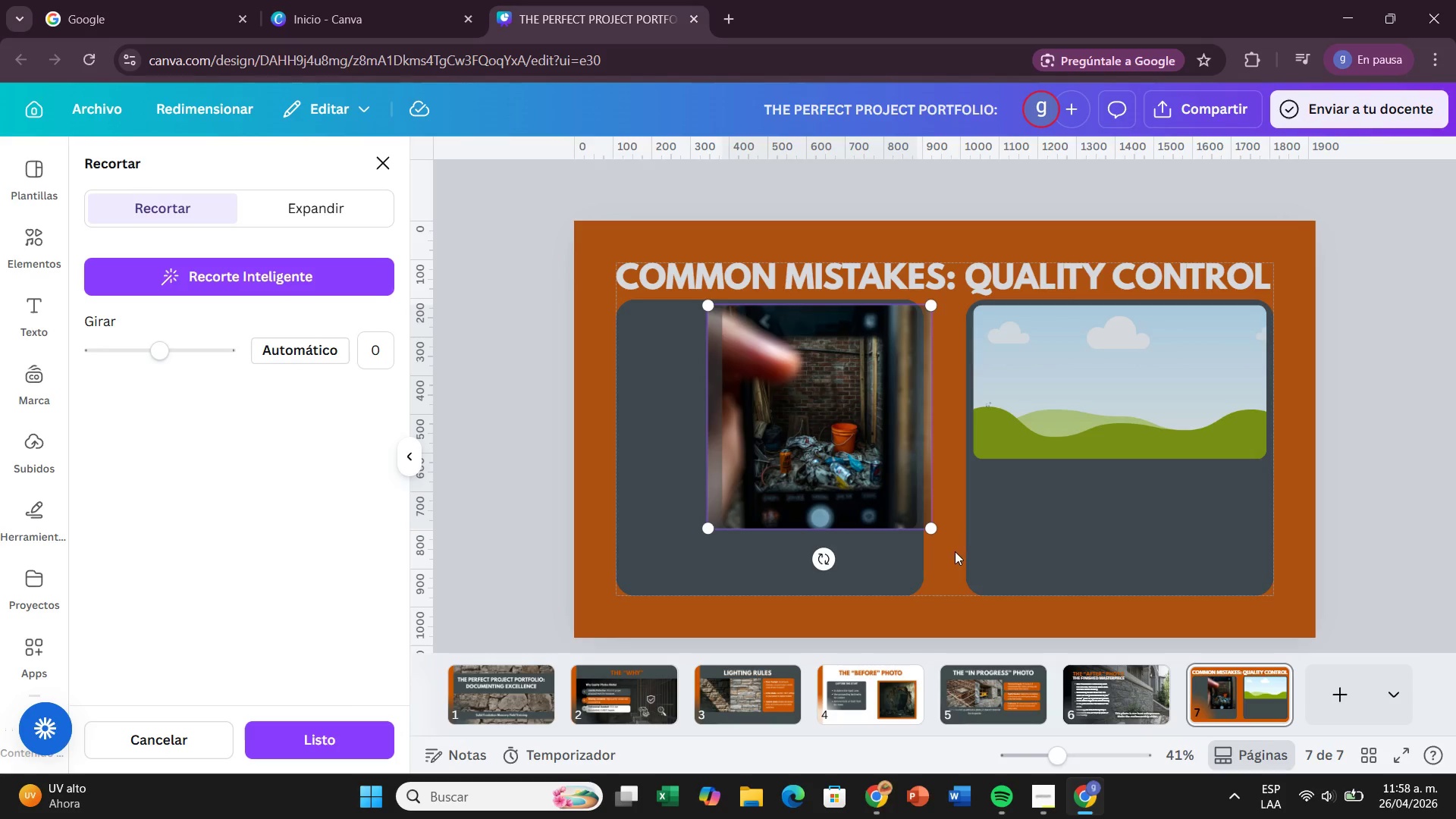 
left_click([955, 551])
 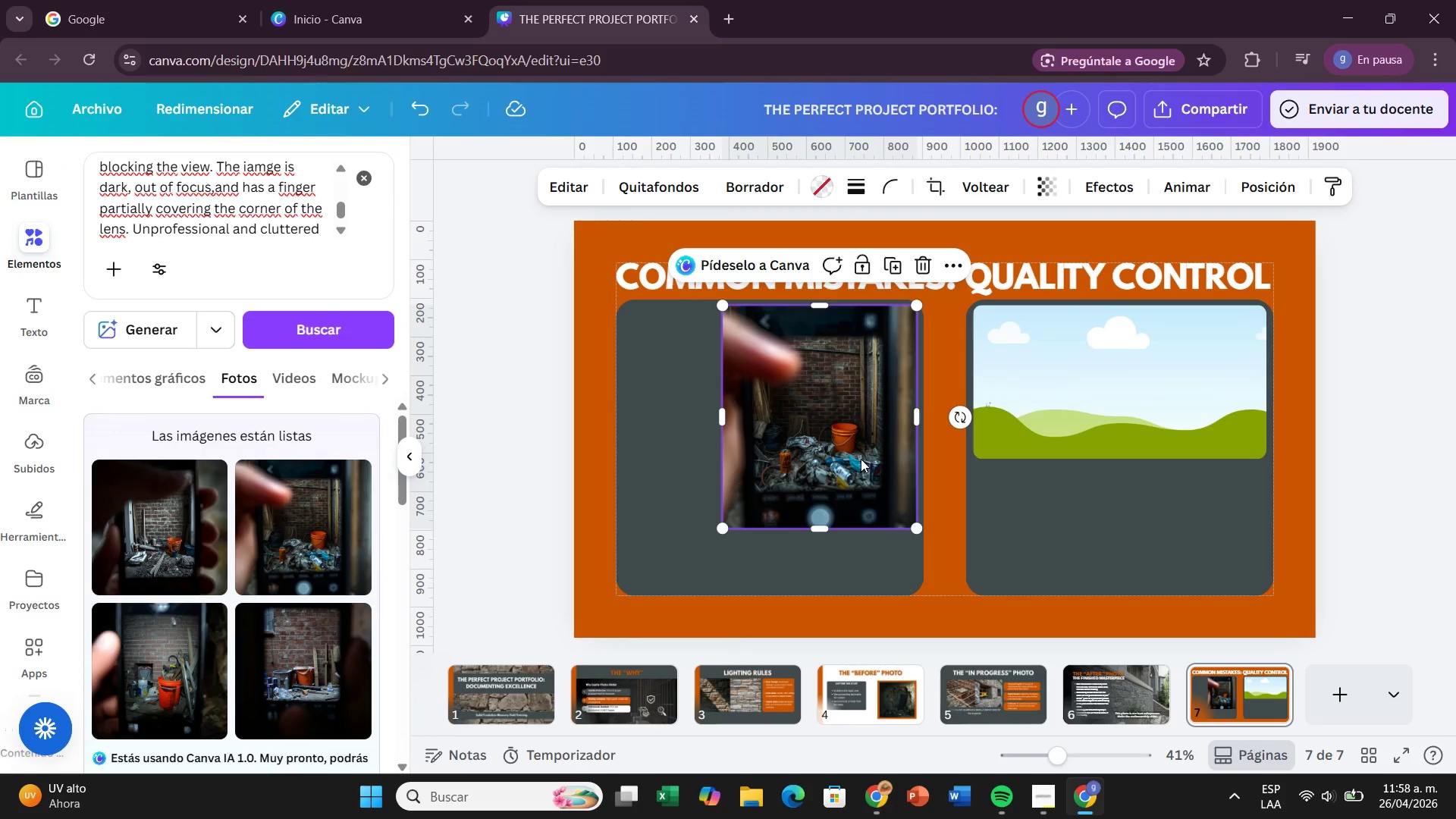 
left_click_drag(start_coordinate=[861, 459], to_coordinate=[749, 453])
 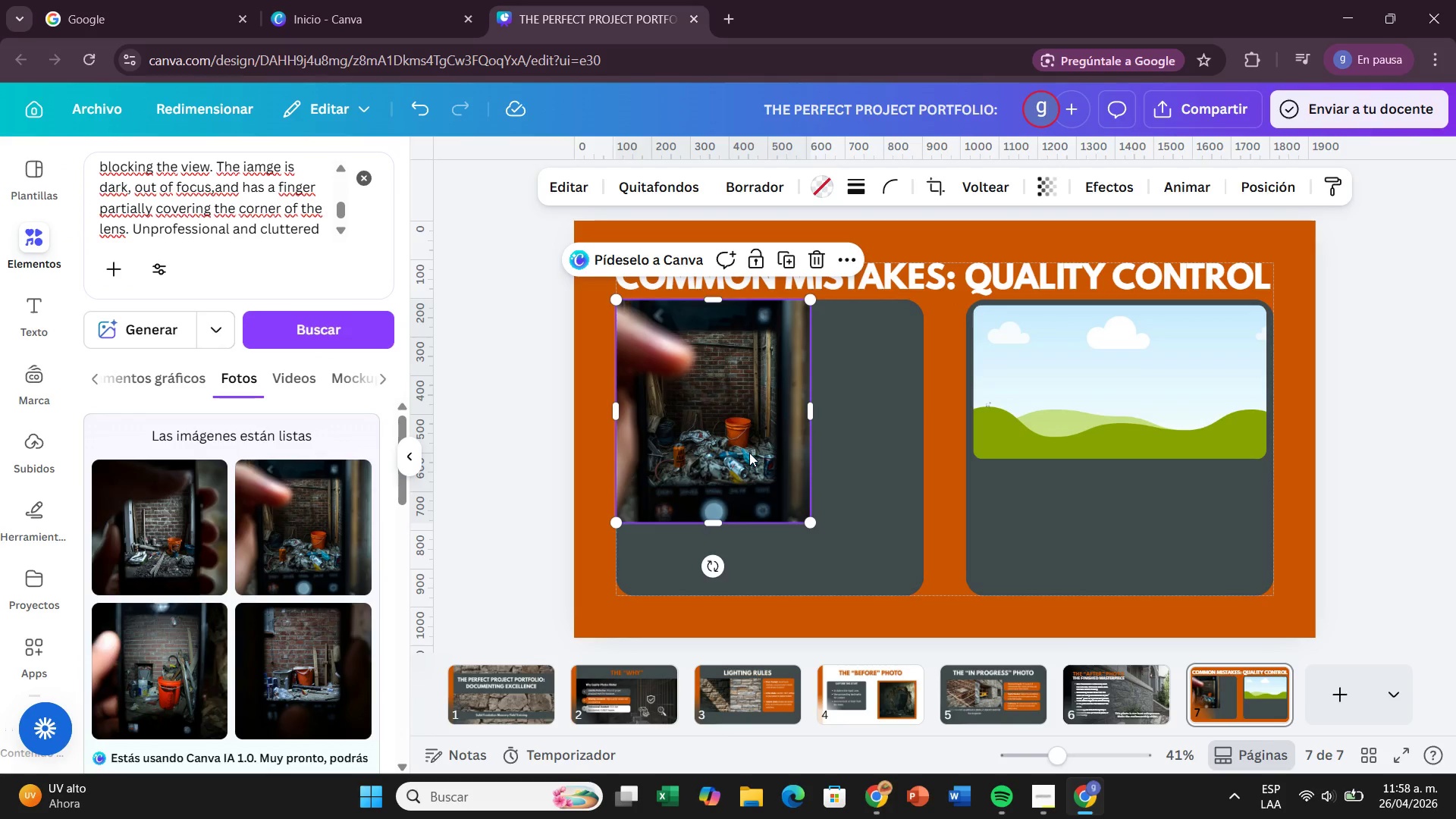 
wait(8.92)
 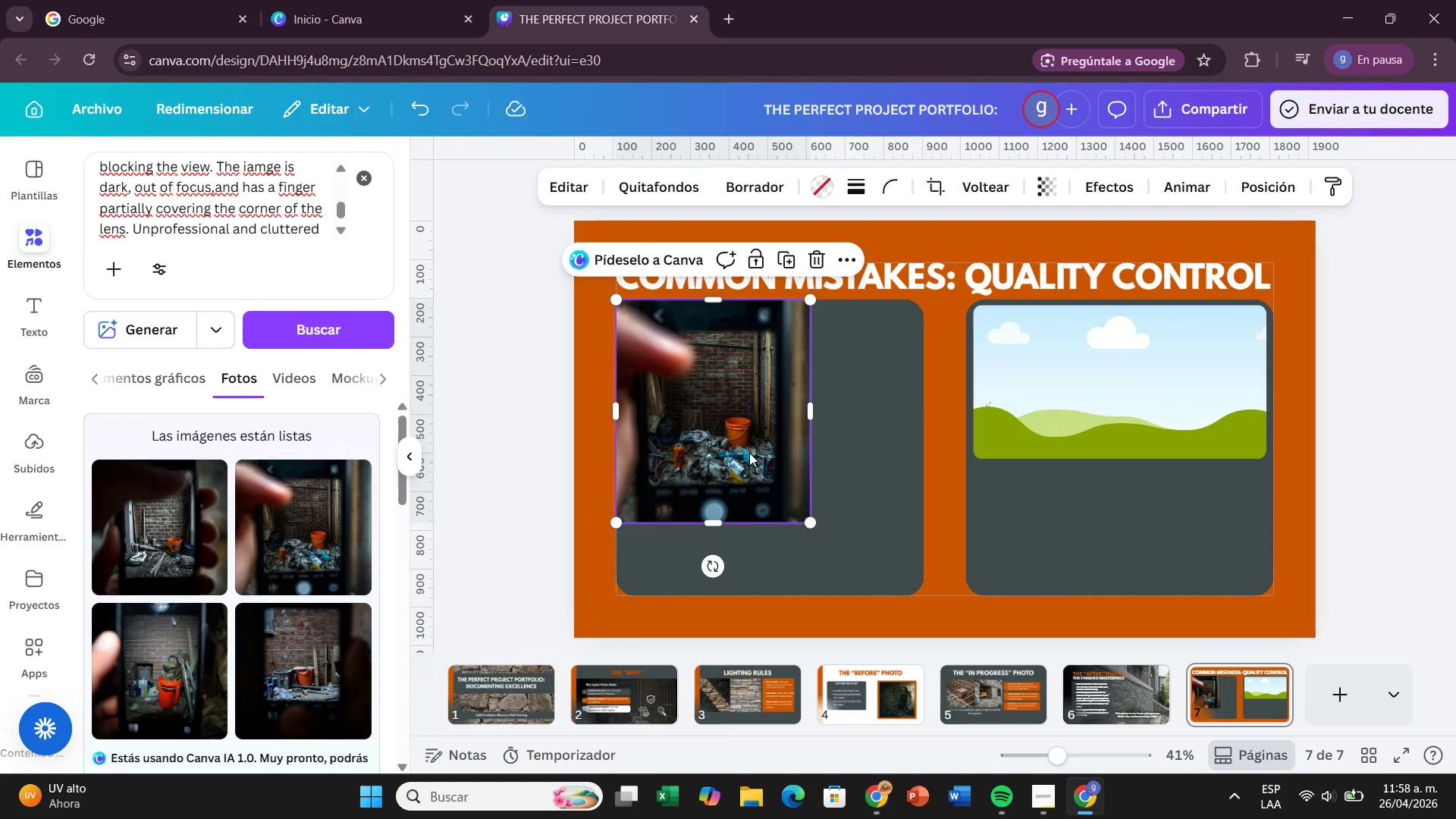 
left_click([749, 453])
 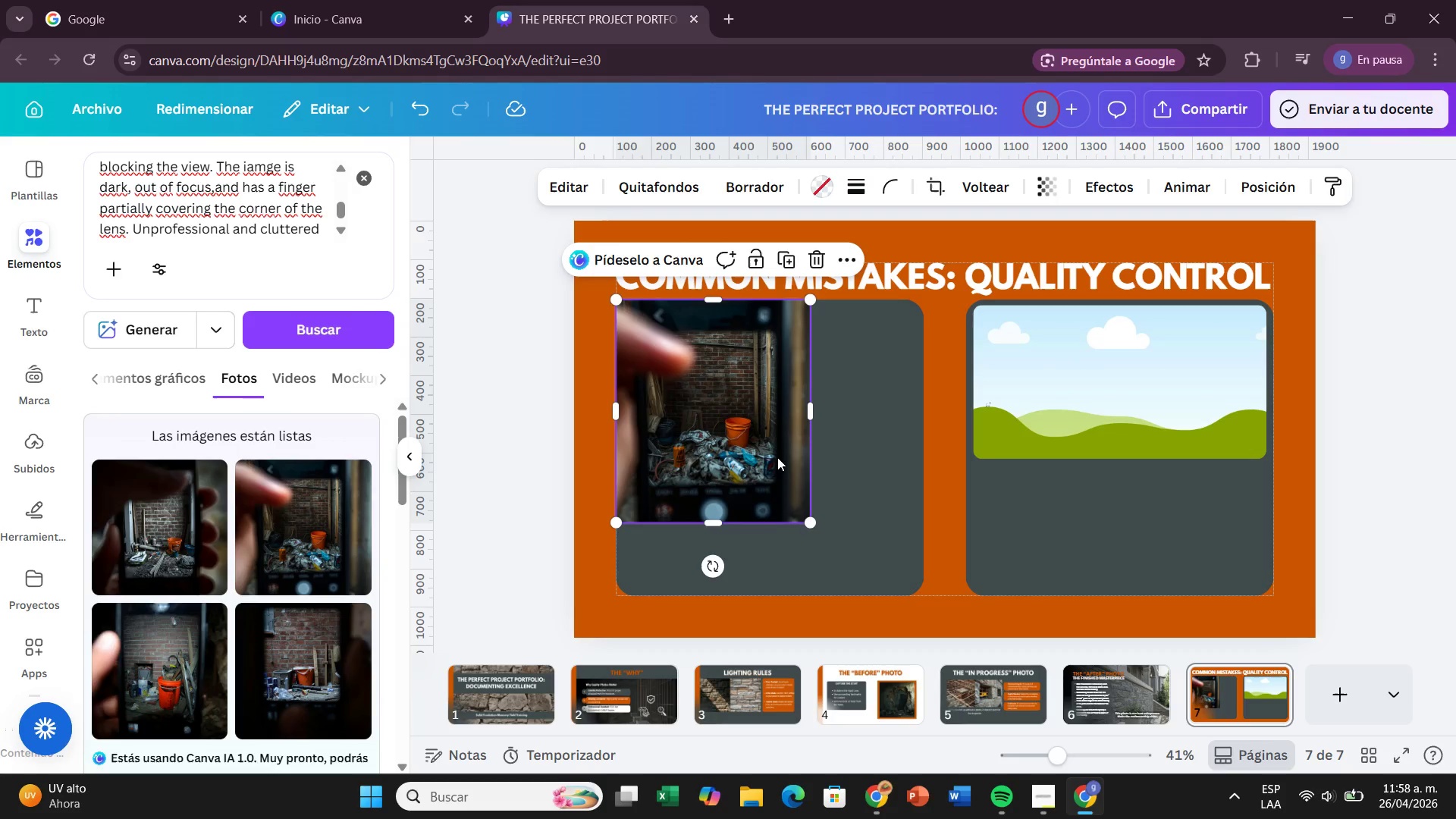 
left_click_drag(start_coordinate=[777, 457], to_coordinate=[799, 478])
 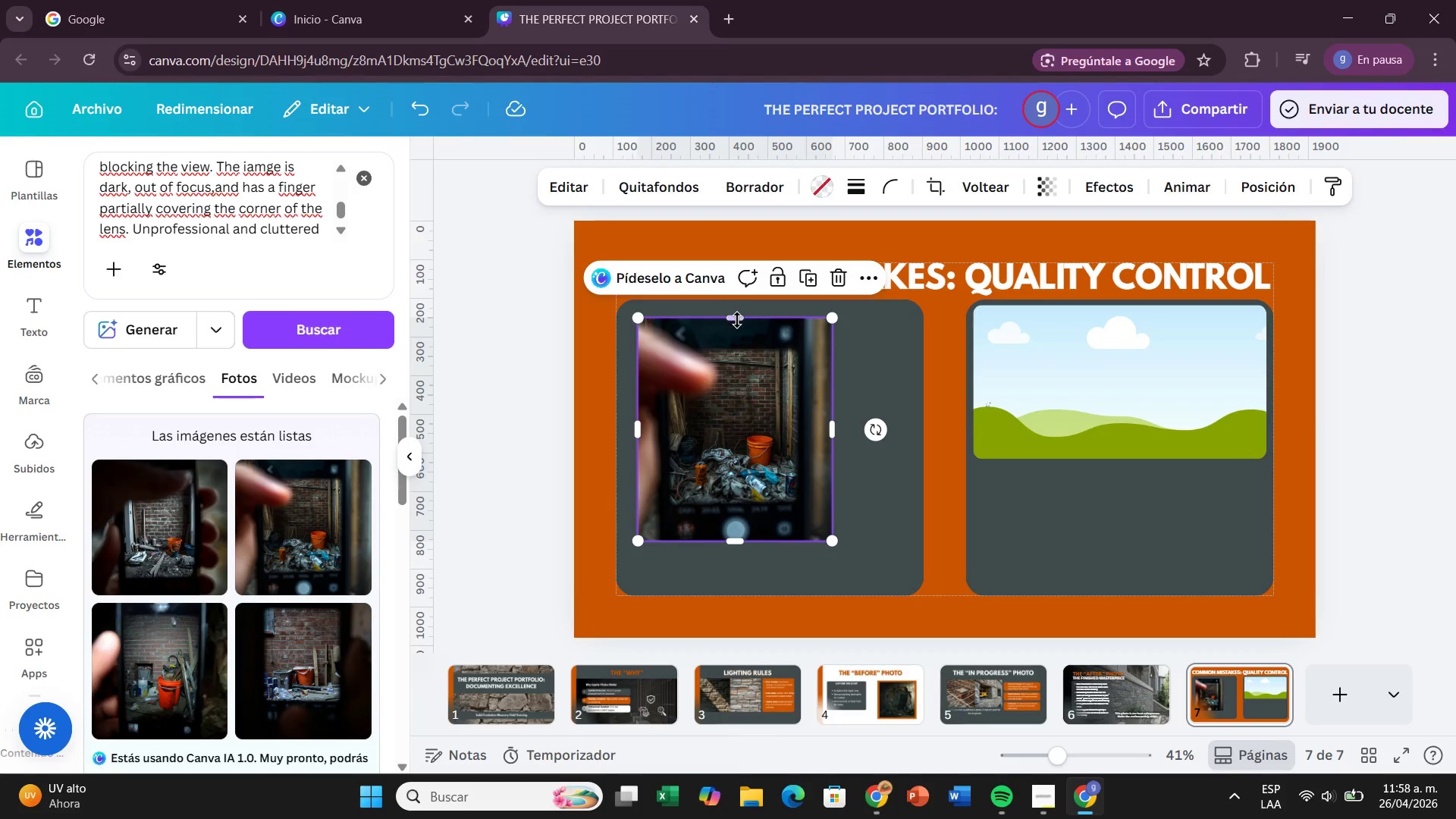 
left_click_drag(start_coordinate=[737, 320], to_coordinate=[742, 324])
 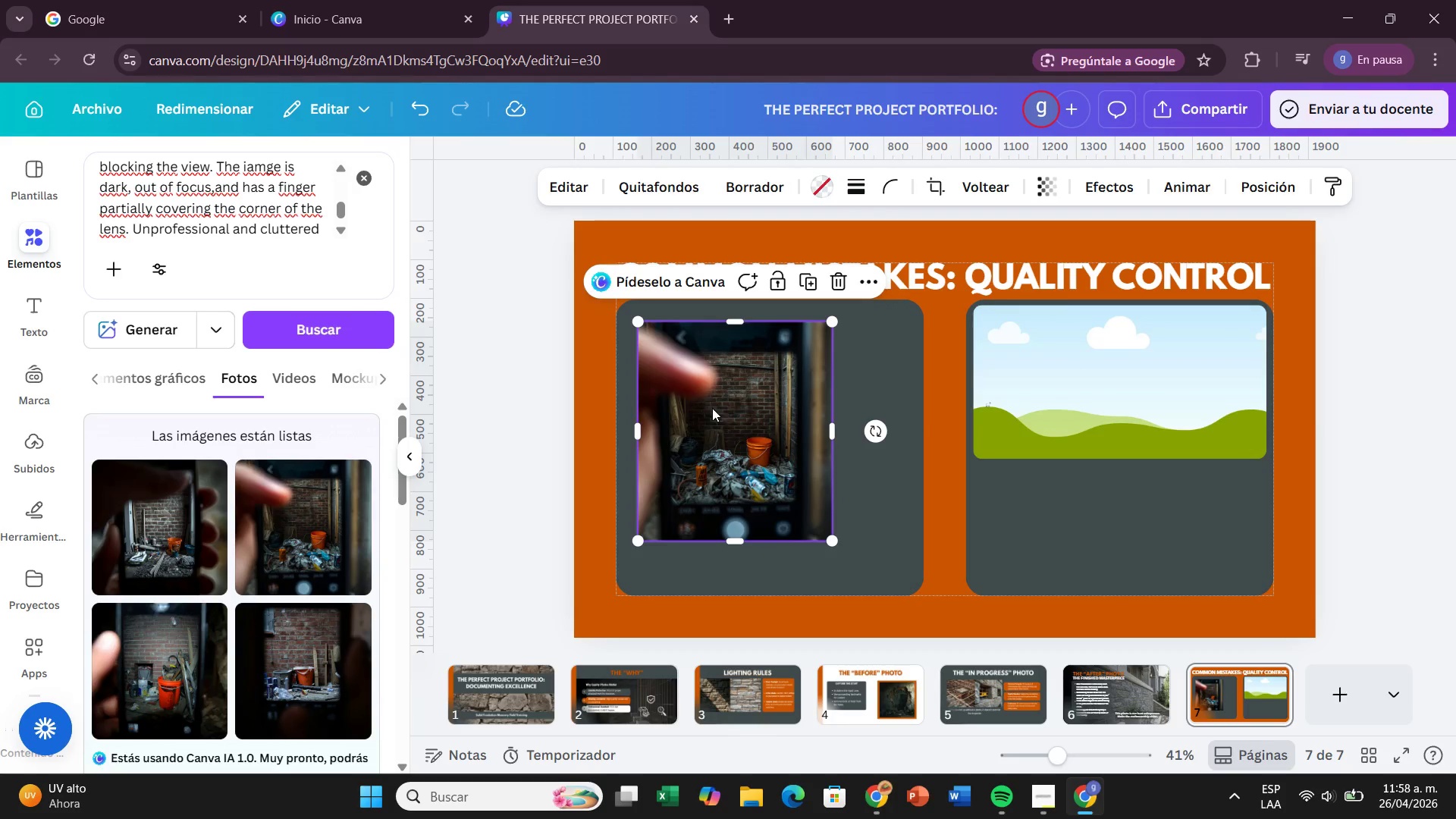 
key(Backspace)
 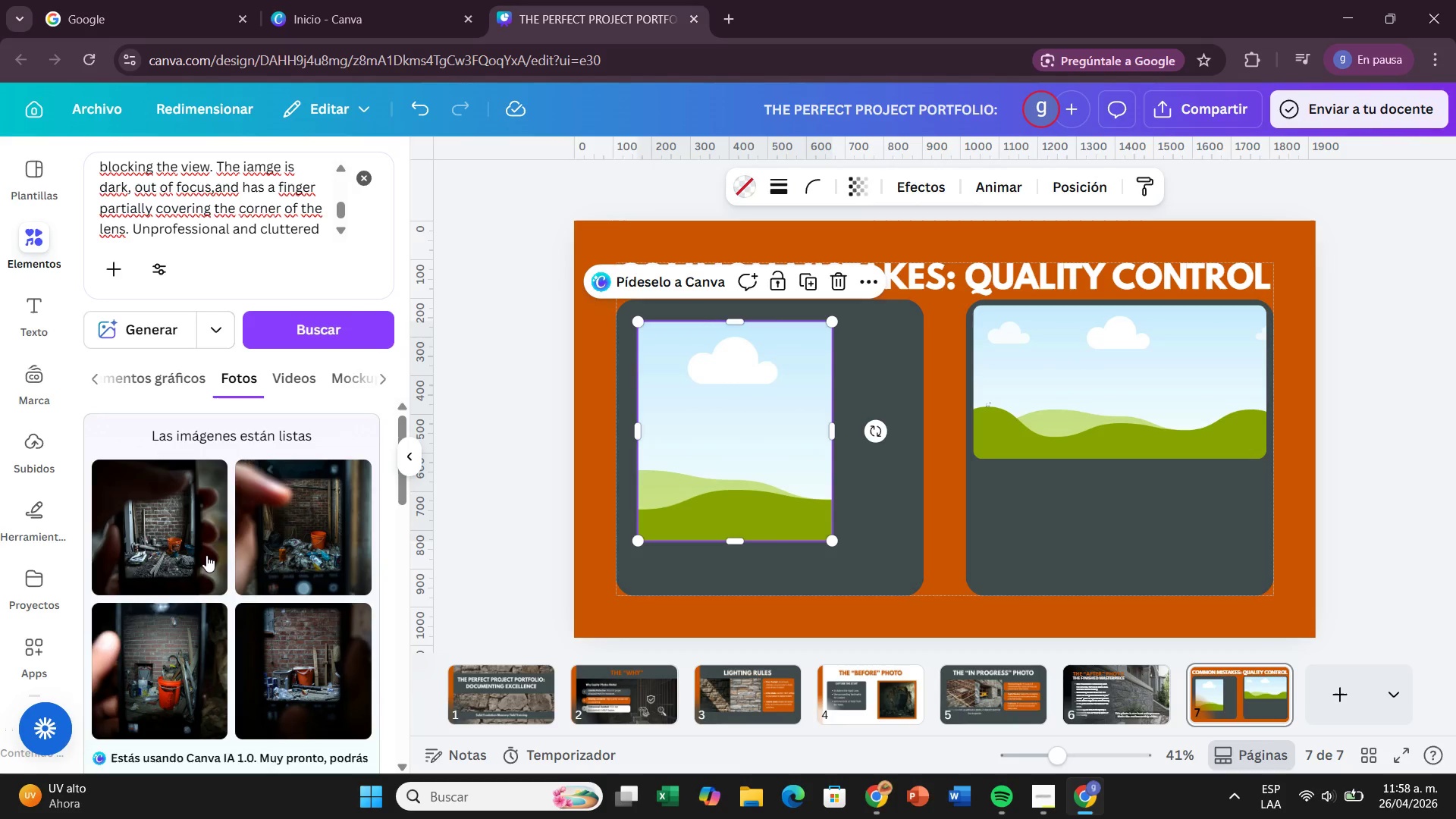 
left_click_drag(start_coordinate=[170, 530], to_coordinate=[690, 409])
 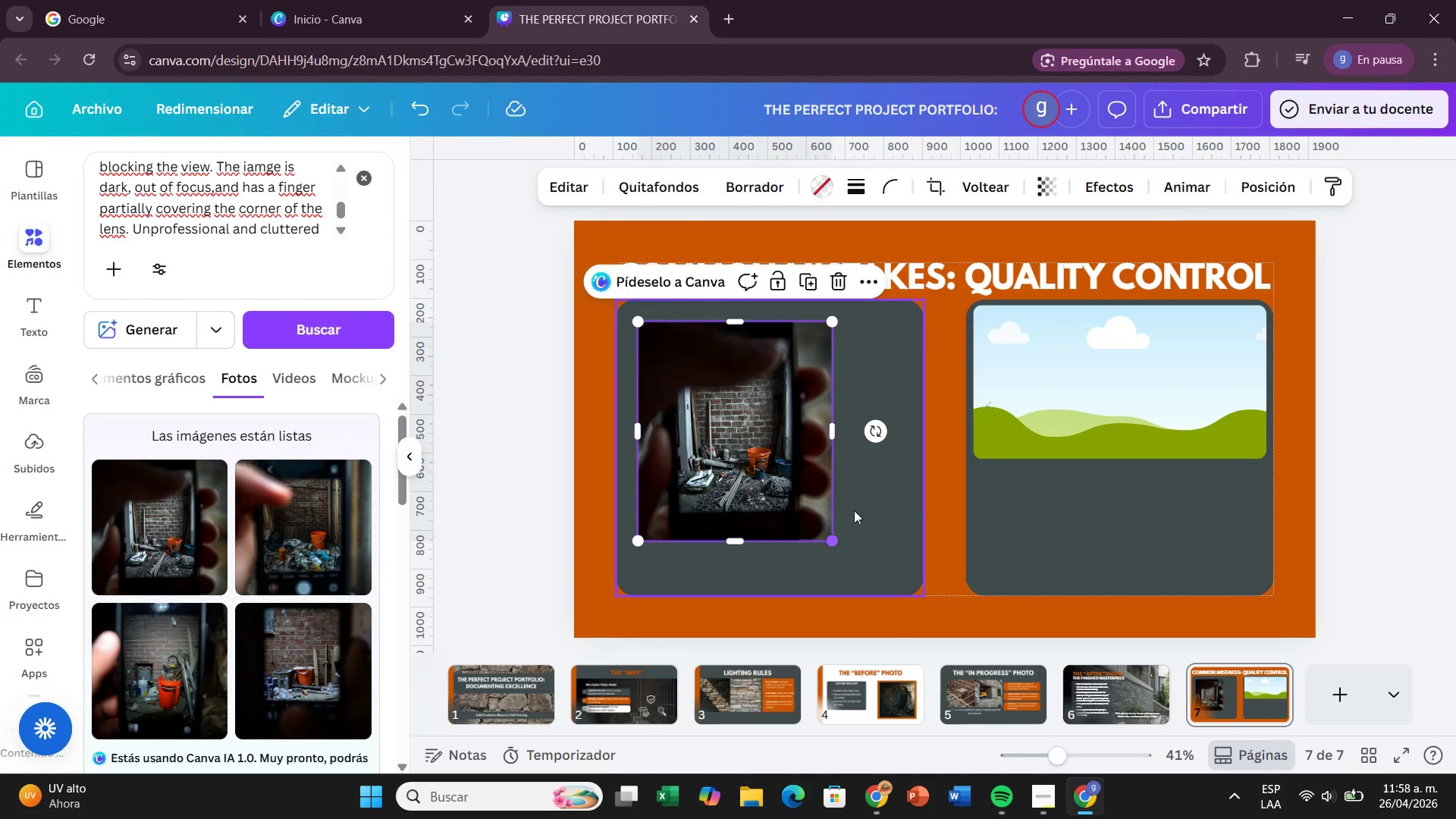 
left_click([864, 496])
 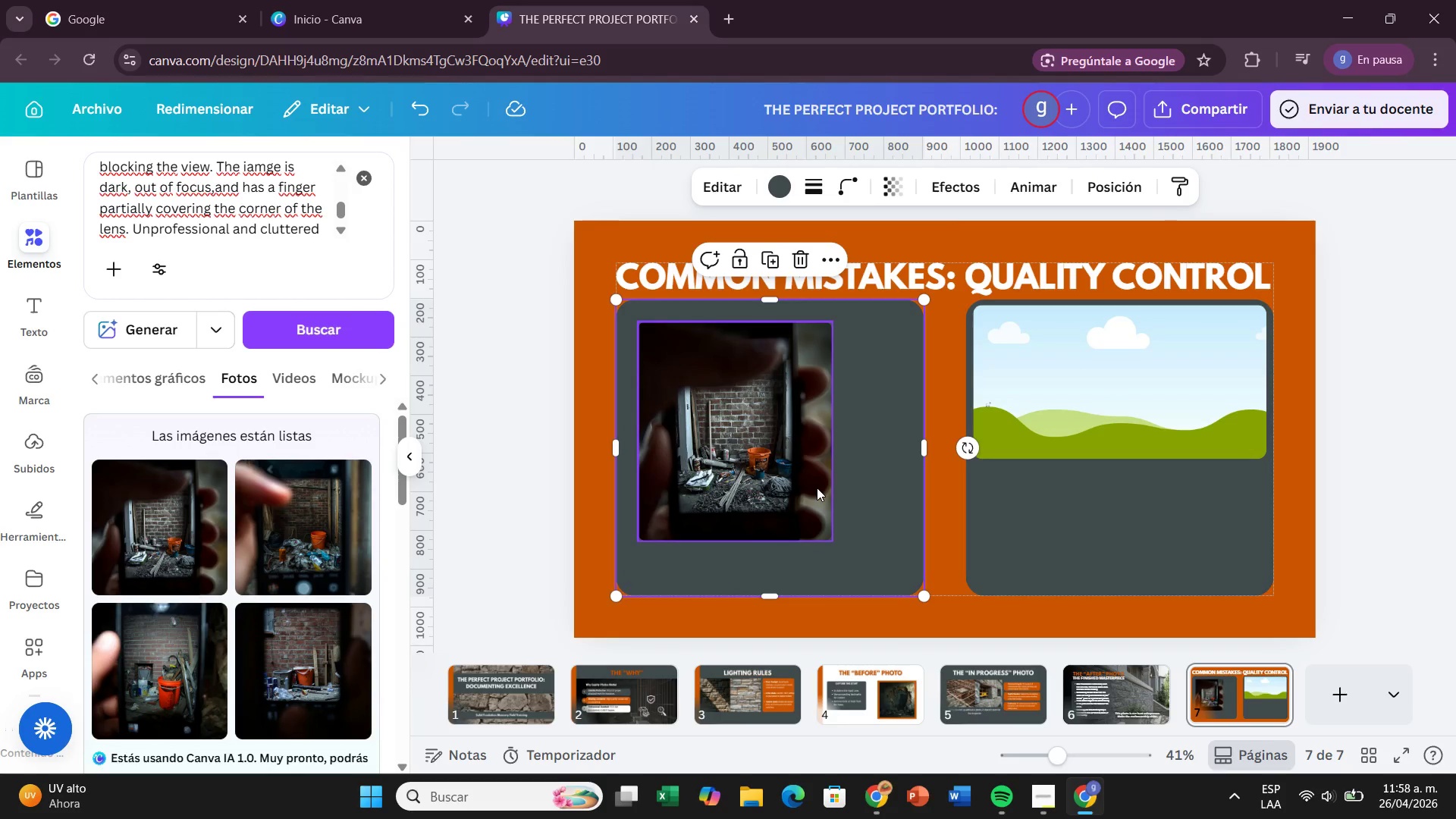 
left_click([817, 488])
 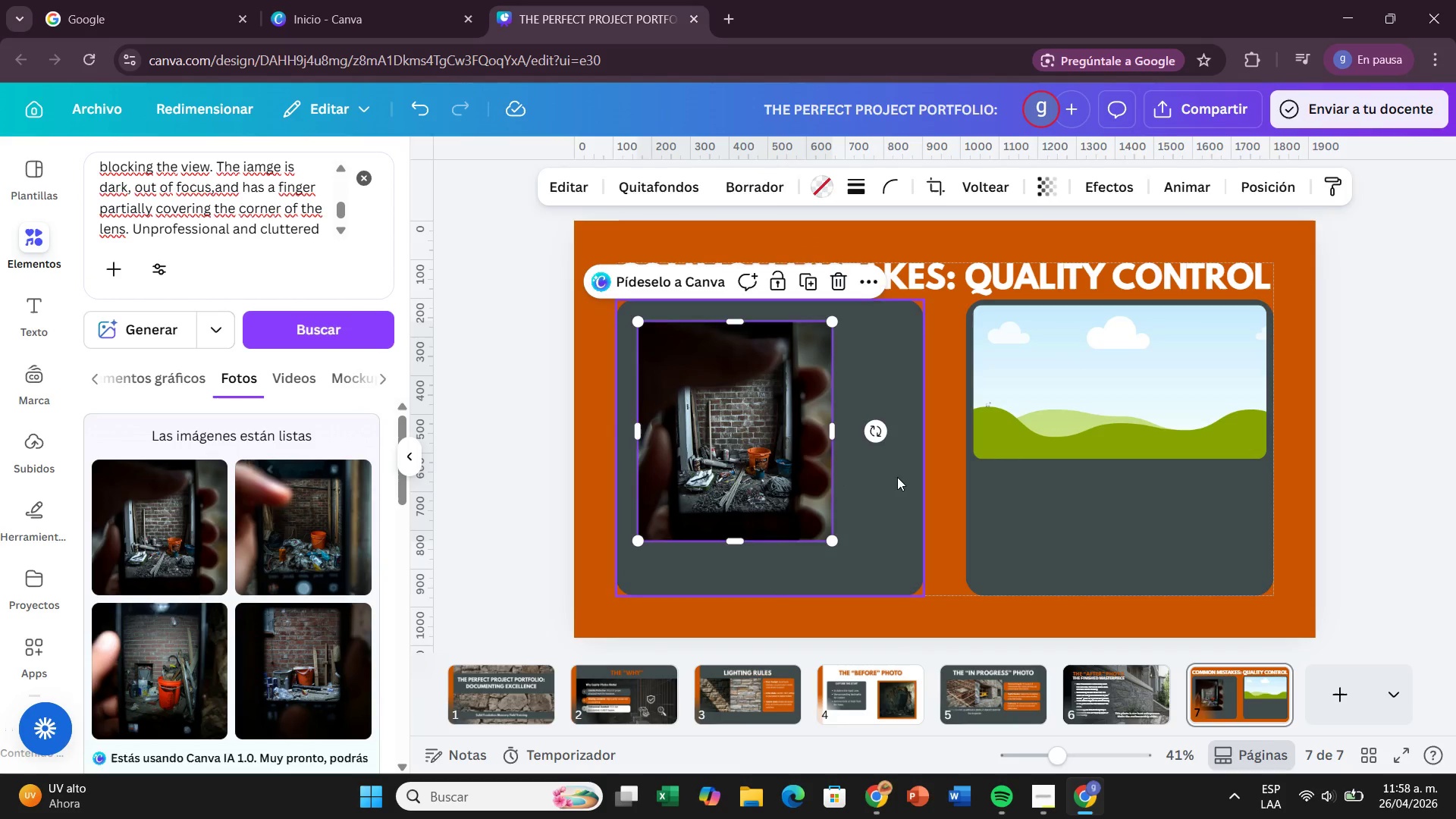 
left_click([897, 482])
 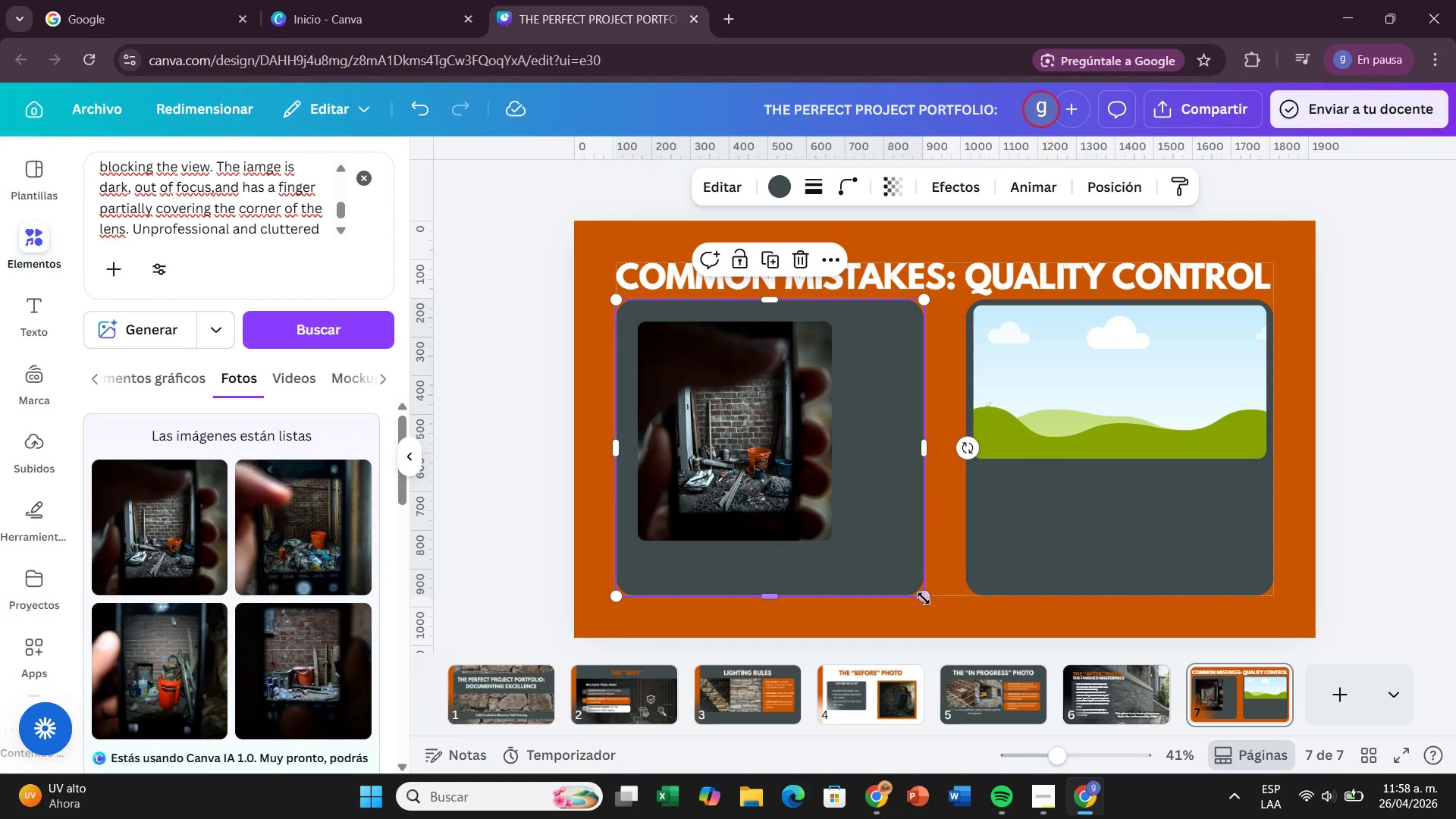 
left_click_drag(start_coordinate=[924, 598], to_coordinate=[846, 574])
 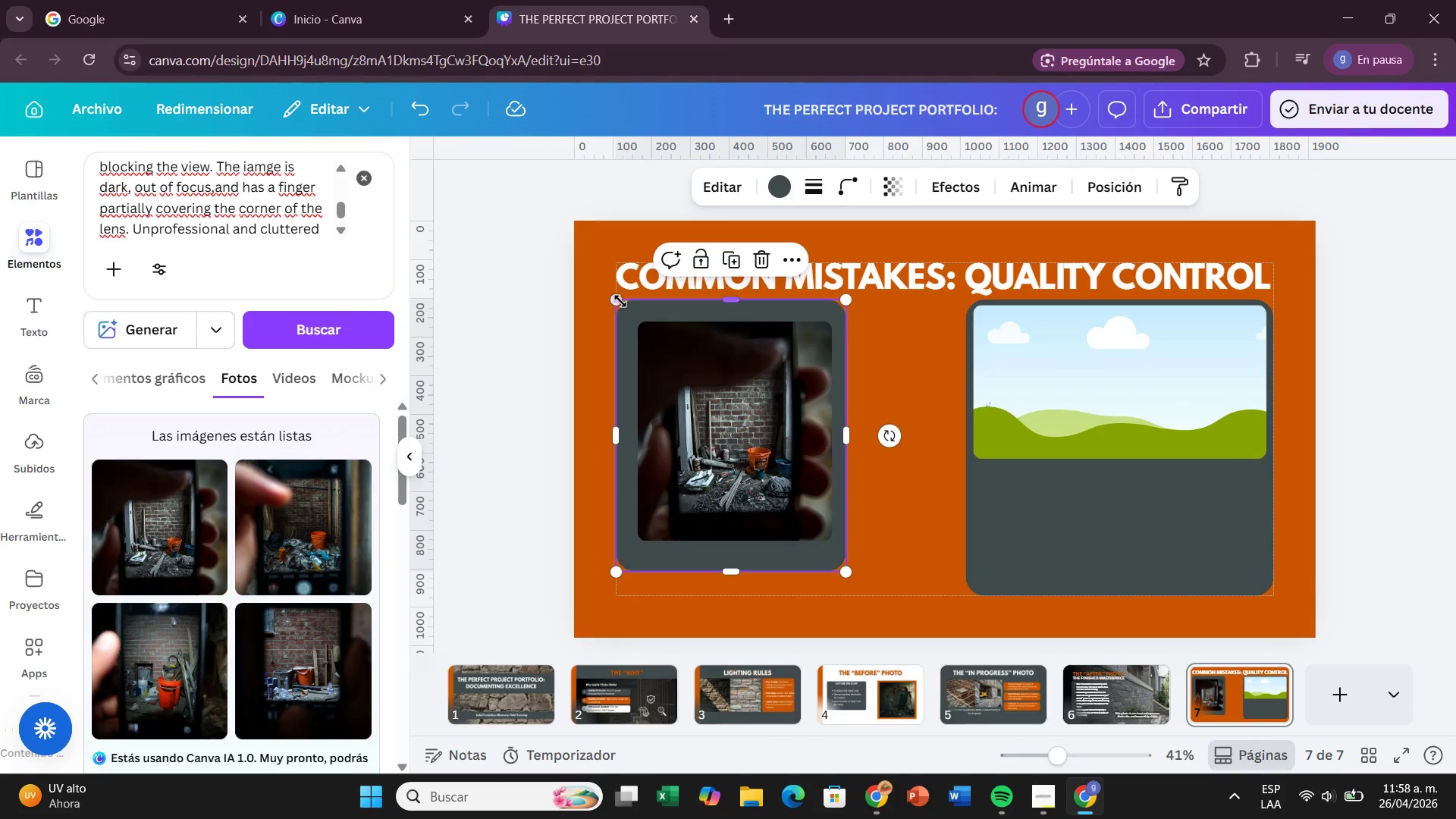 
left_click_drag(start_coordinate=[618, 301], to_coordinate=[636, 314])
 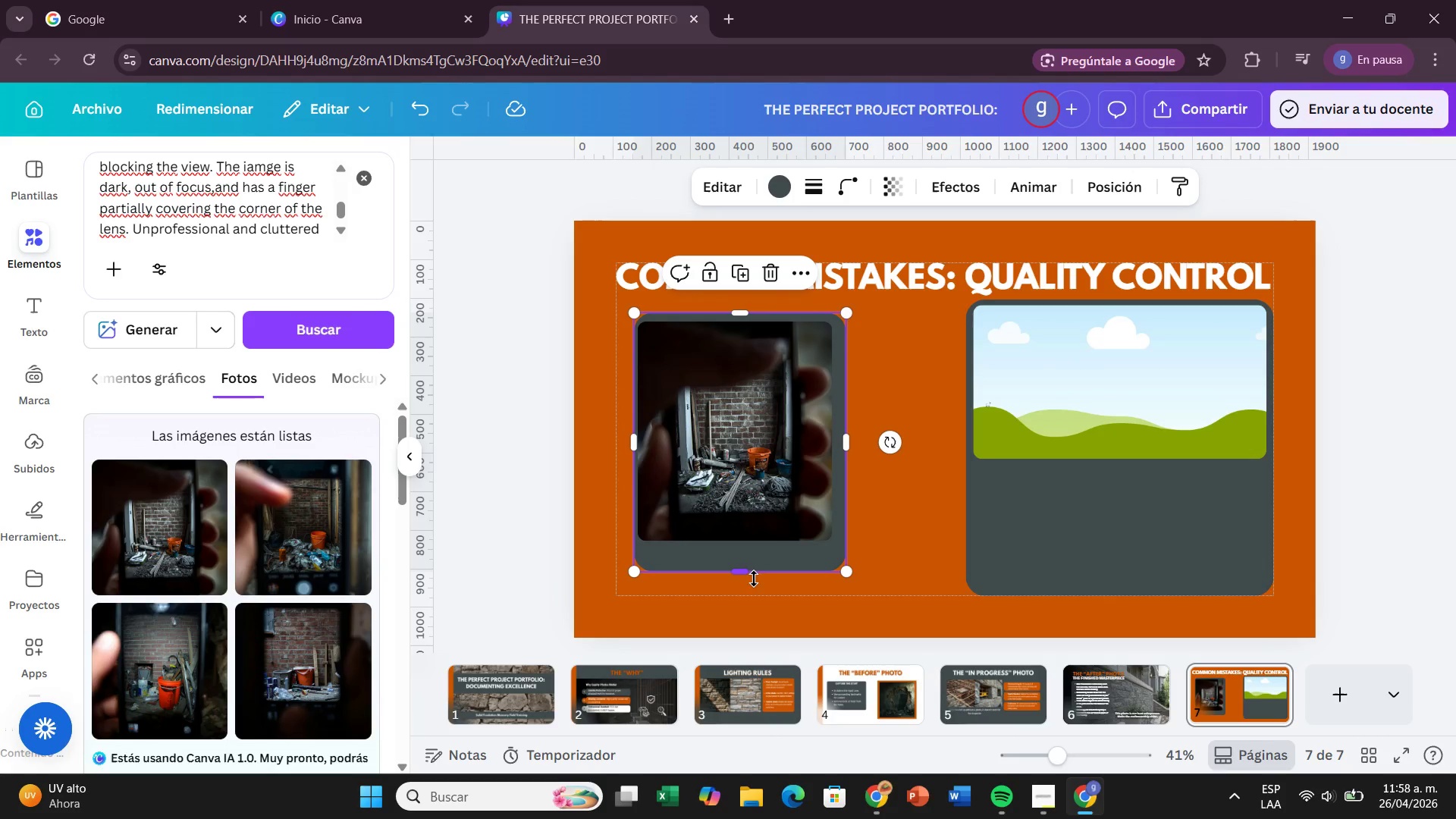 
left_click_drag(start_coordinate=[748, 579], to_coordinate=[749, 557])
 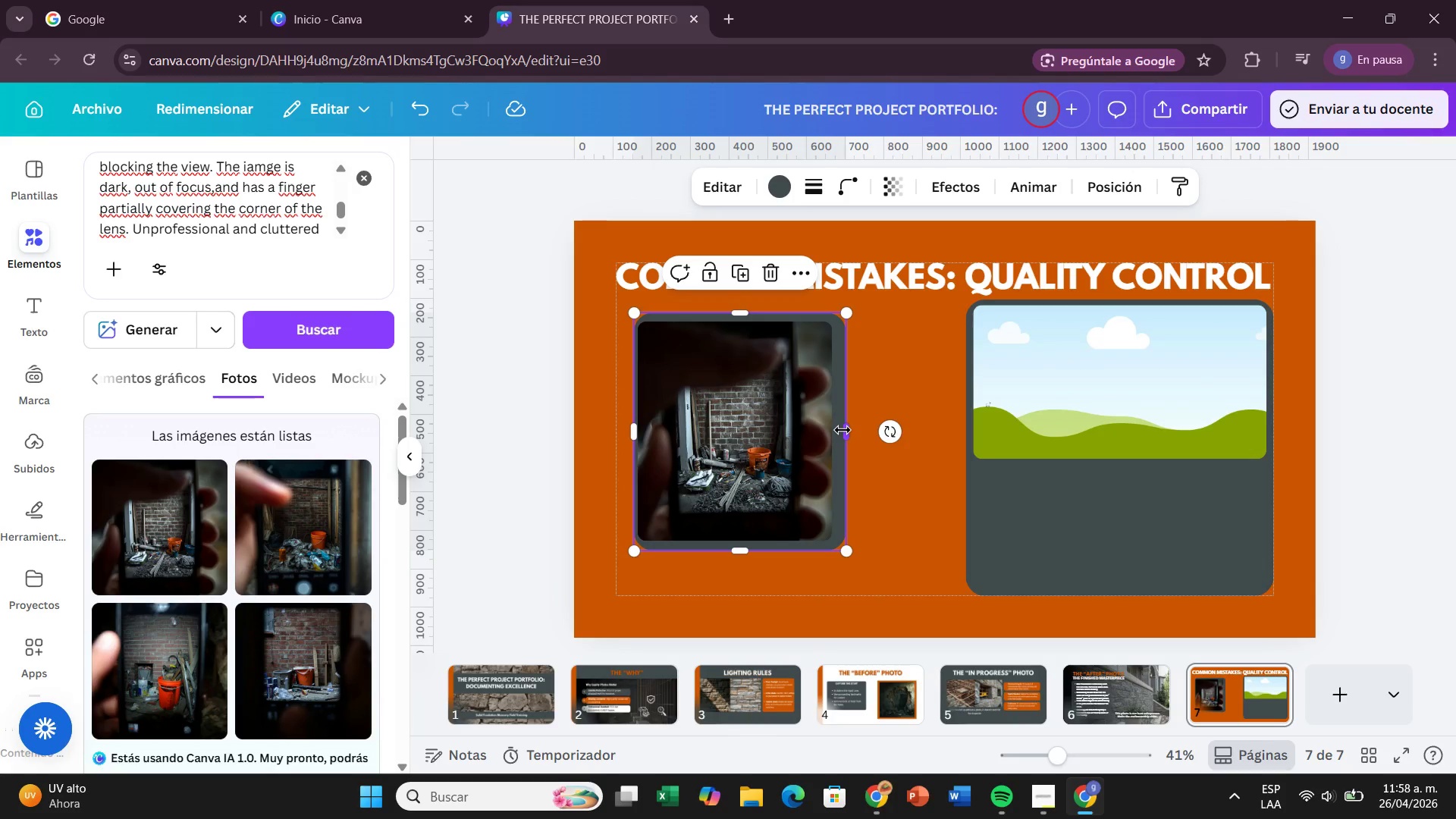 
left_click_drag(start_coordinate=[843, 430], to_coordinate=[836, 430])
 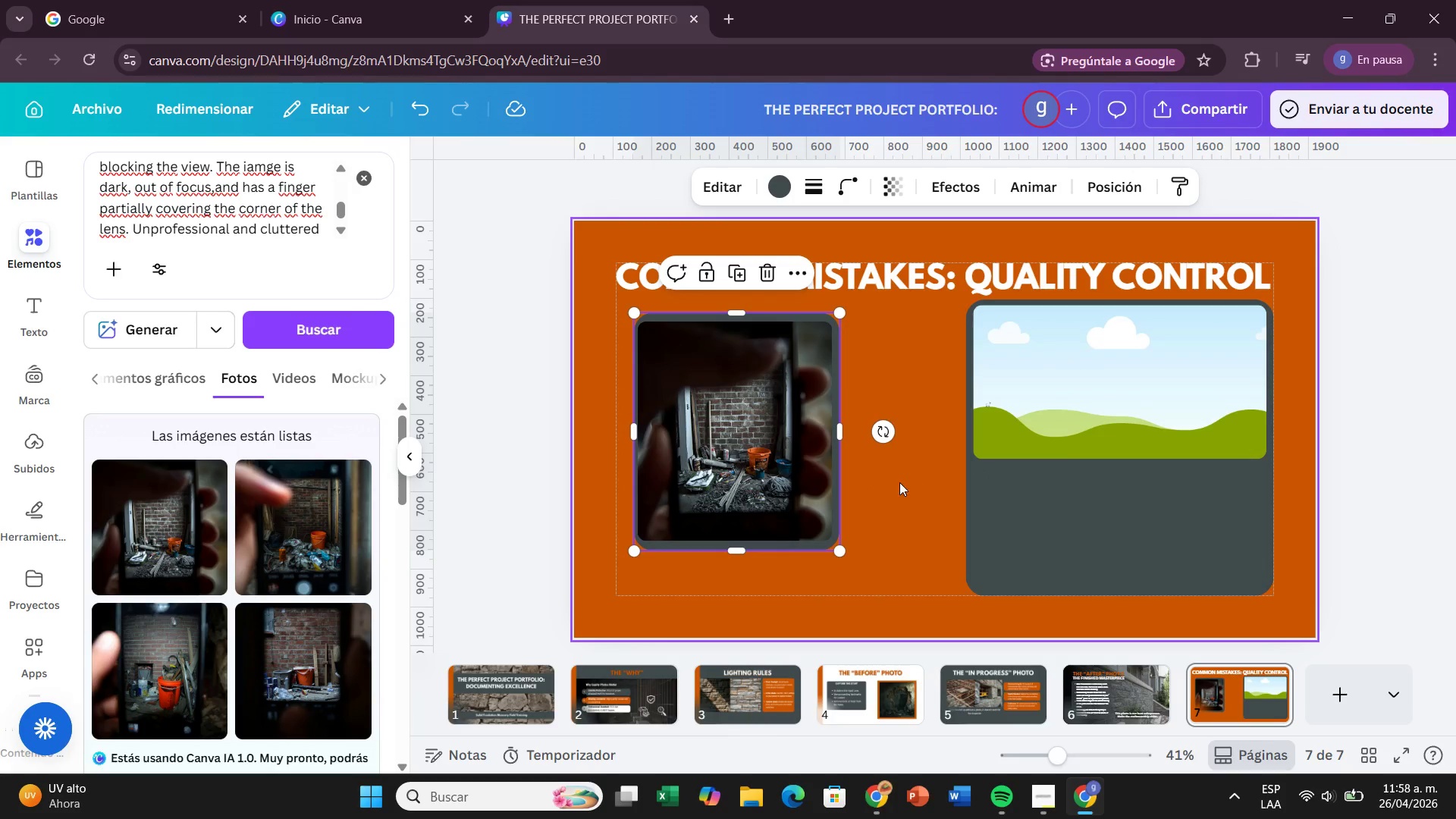 
left_click([899, 482])
 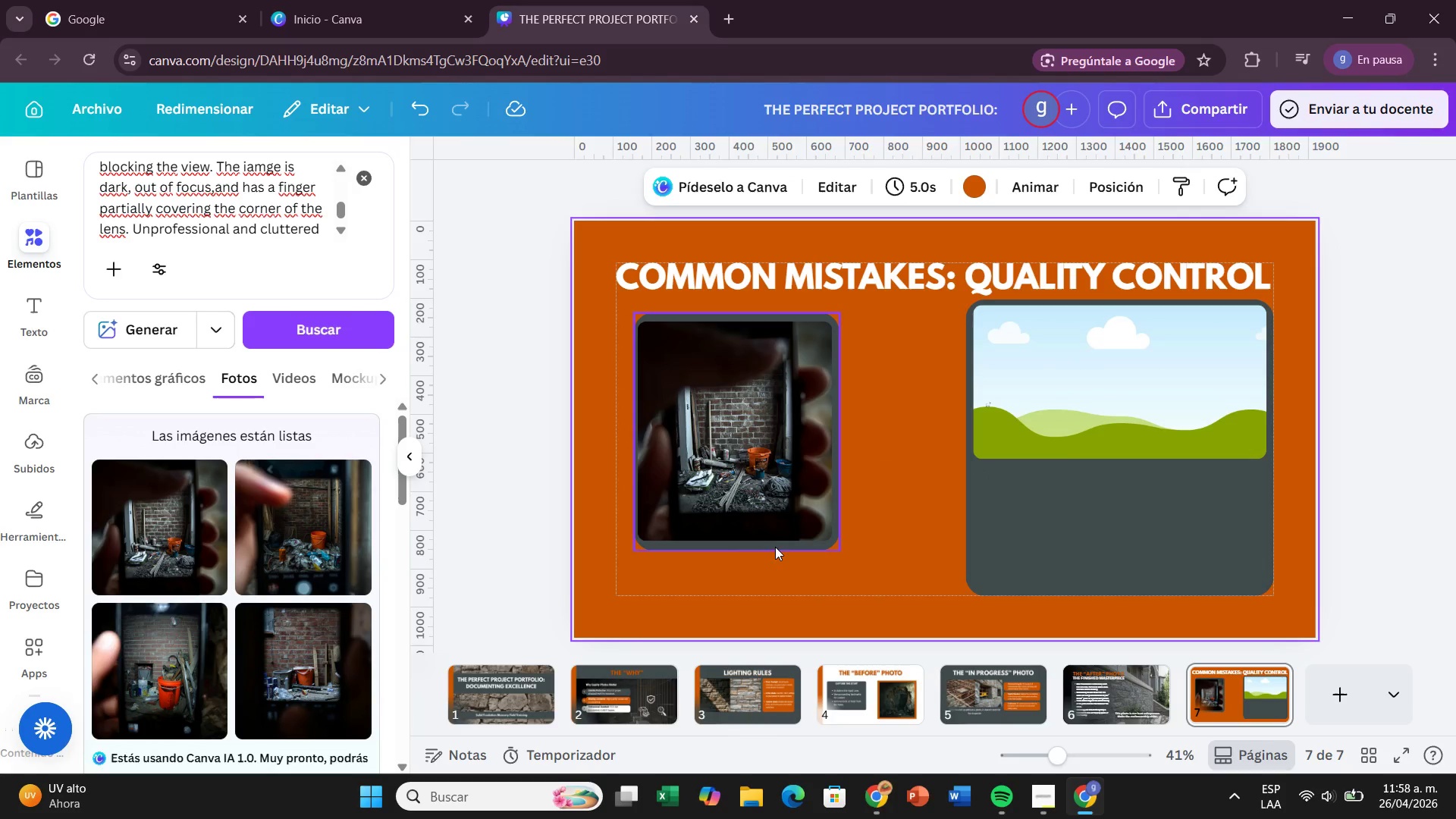 
left_click_drag(start_coordinate=[775, 545], to_coordinate=[780, 526])
 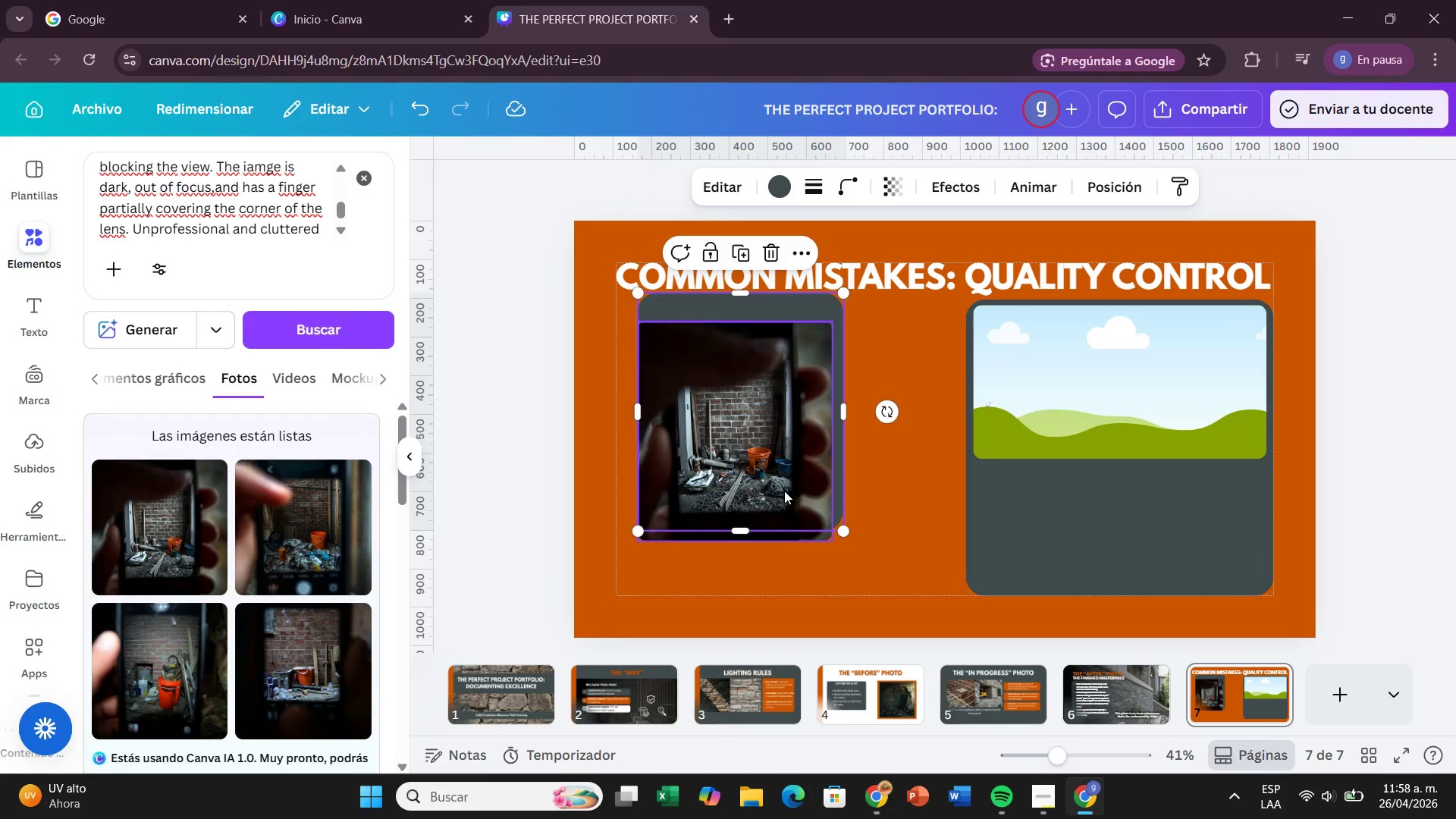 
left_click_drag(start_coordinate=[784, 491], to_coordinate=[785, 495])
 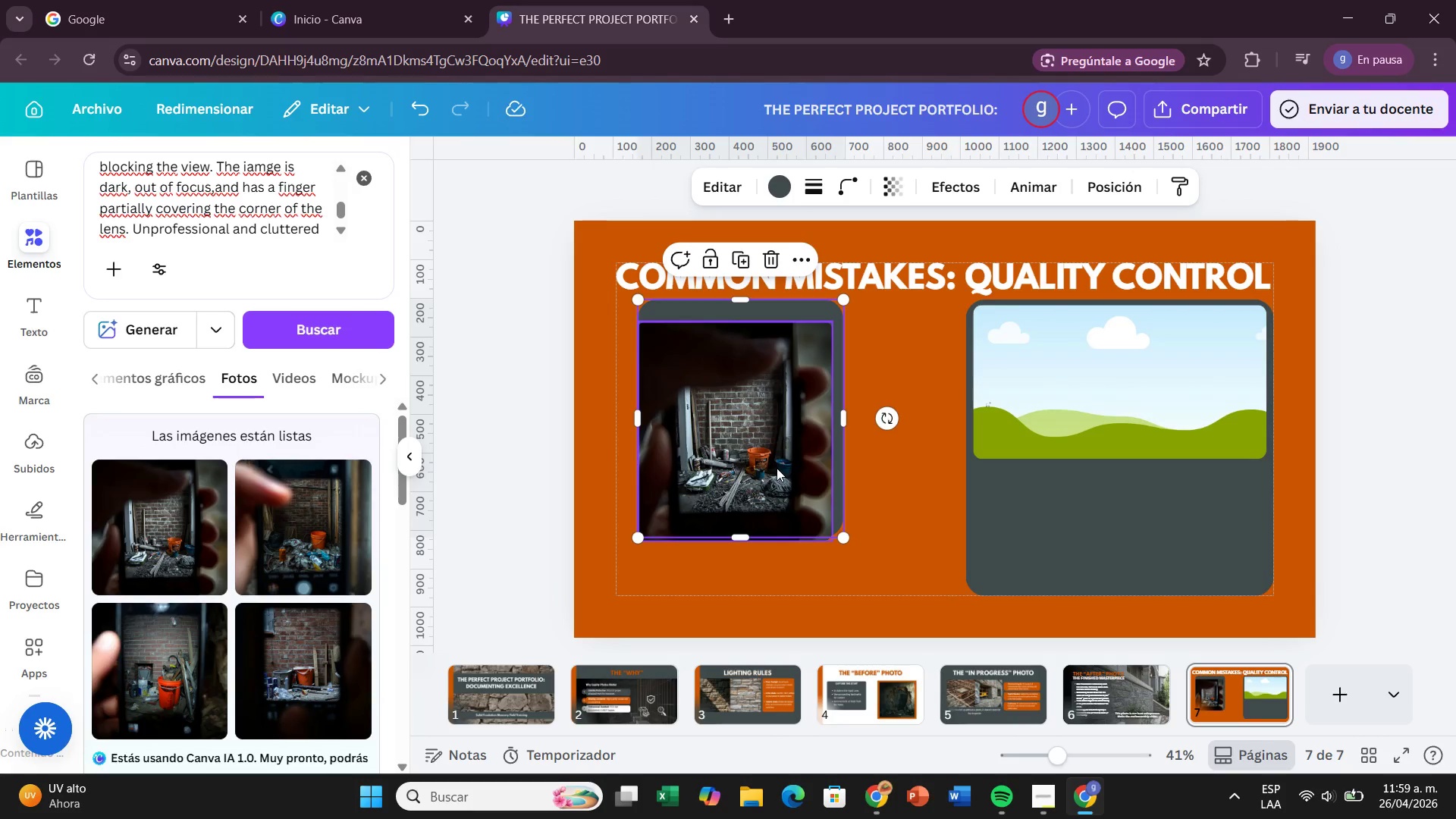 
left_click_drag(start_coordinate=[777, 468], to_coordinate=[781, 460])
 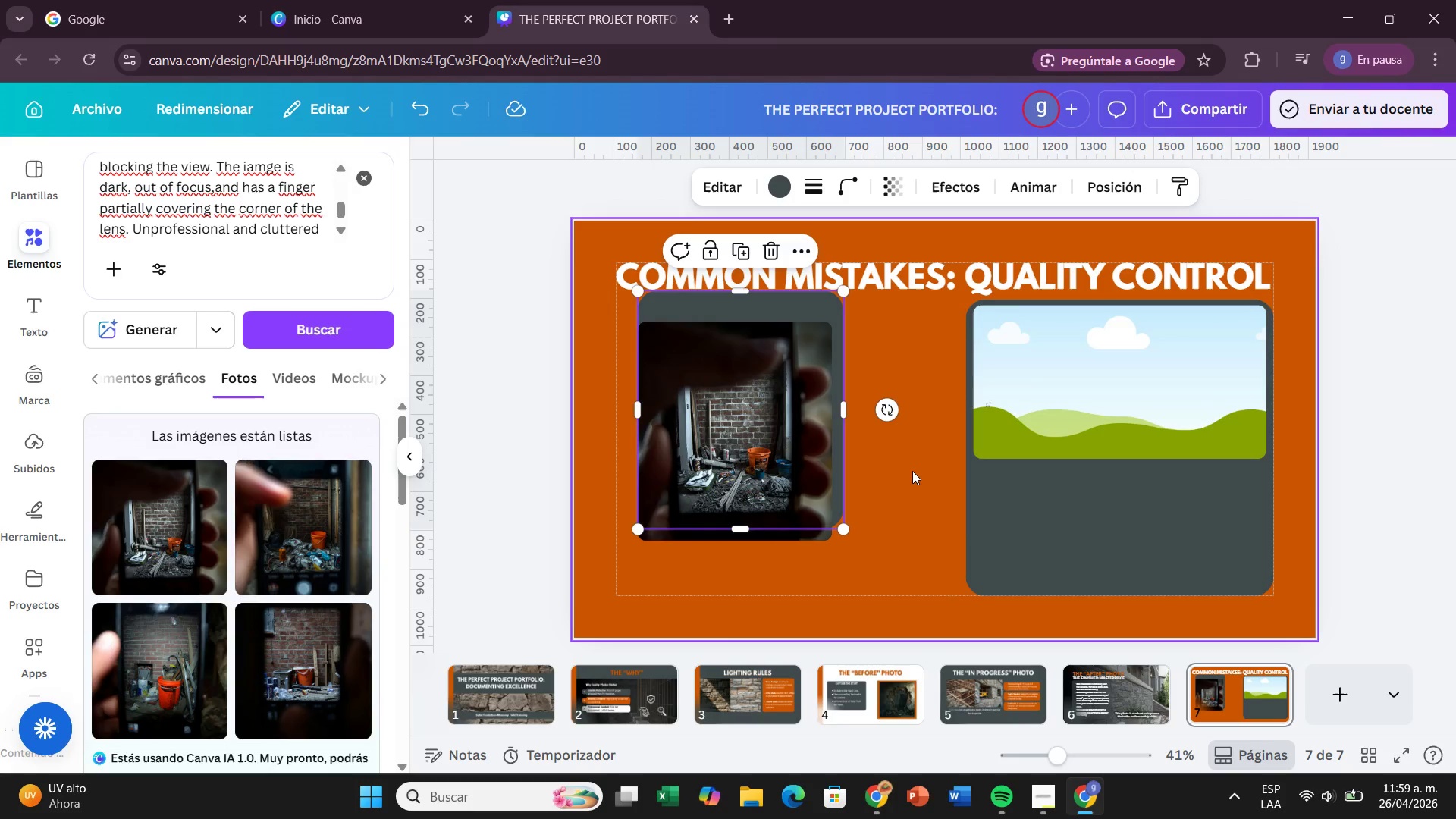 
left_click([912, 471])
 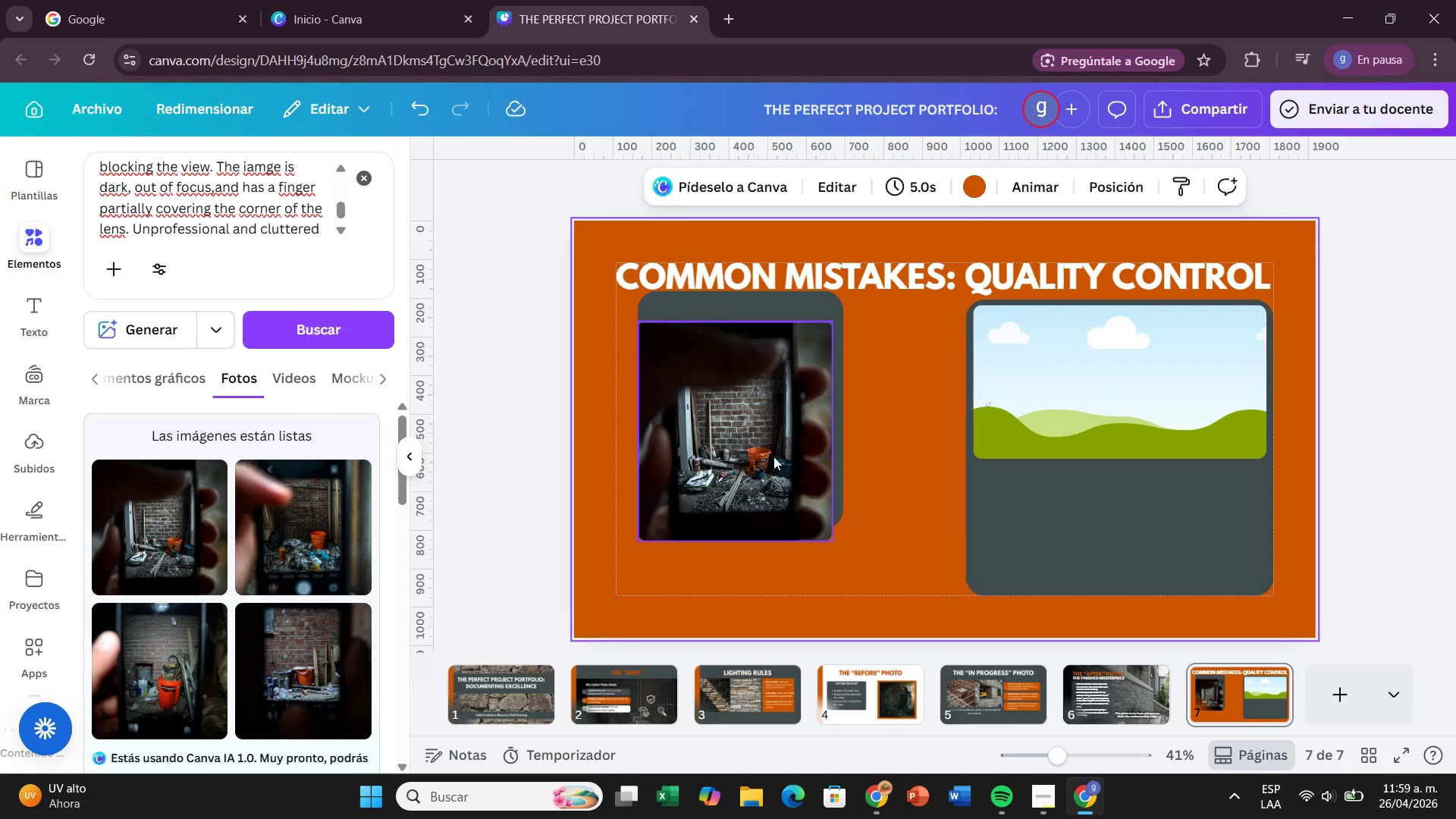 
left_click_drag(start_coordinate=[774, 457], to_coordinate=[782, 440])
 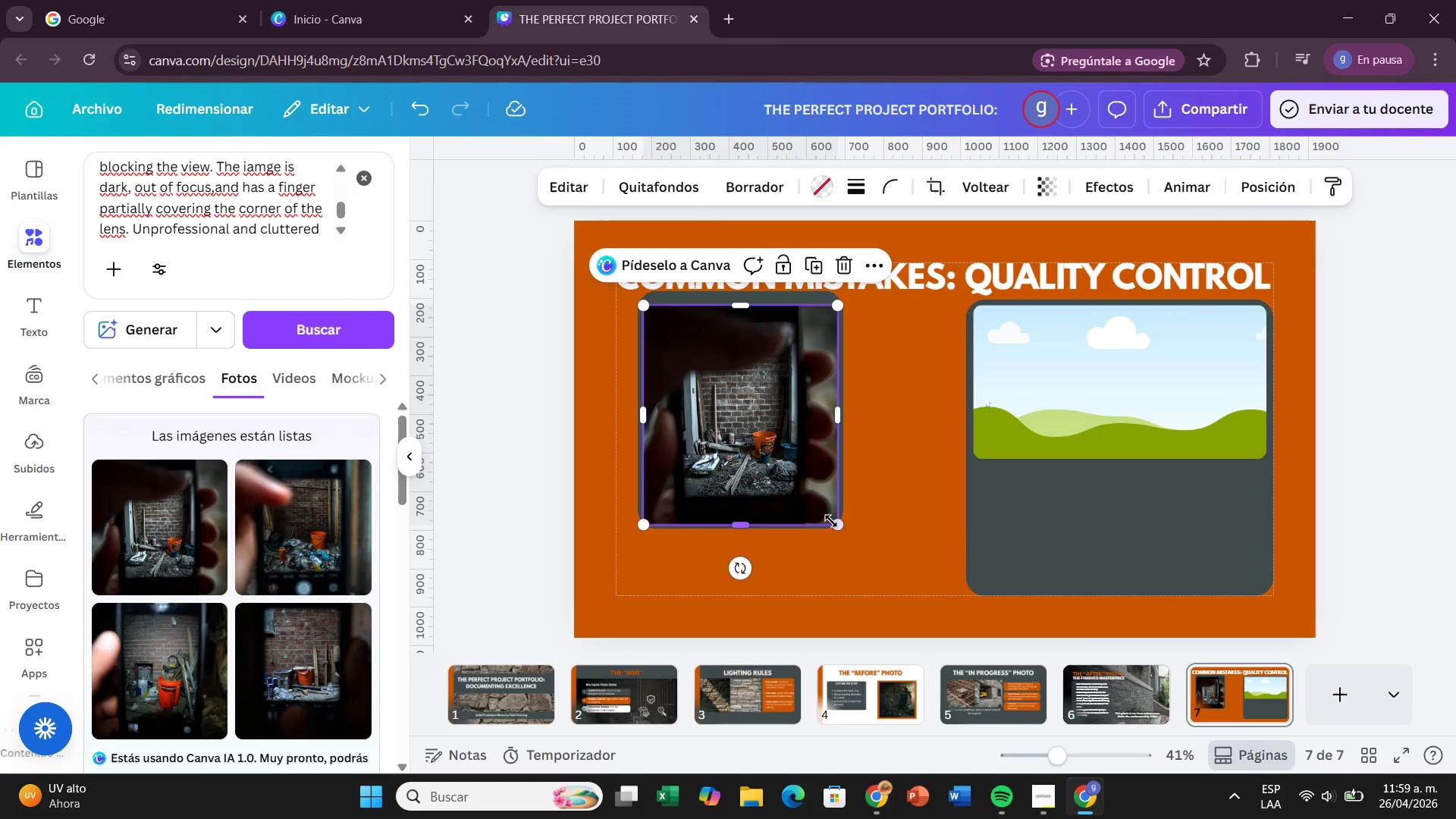 
left_click_drag(start_coordinate=[836, 523], to_coordinate=[793, 483])
 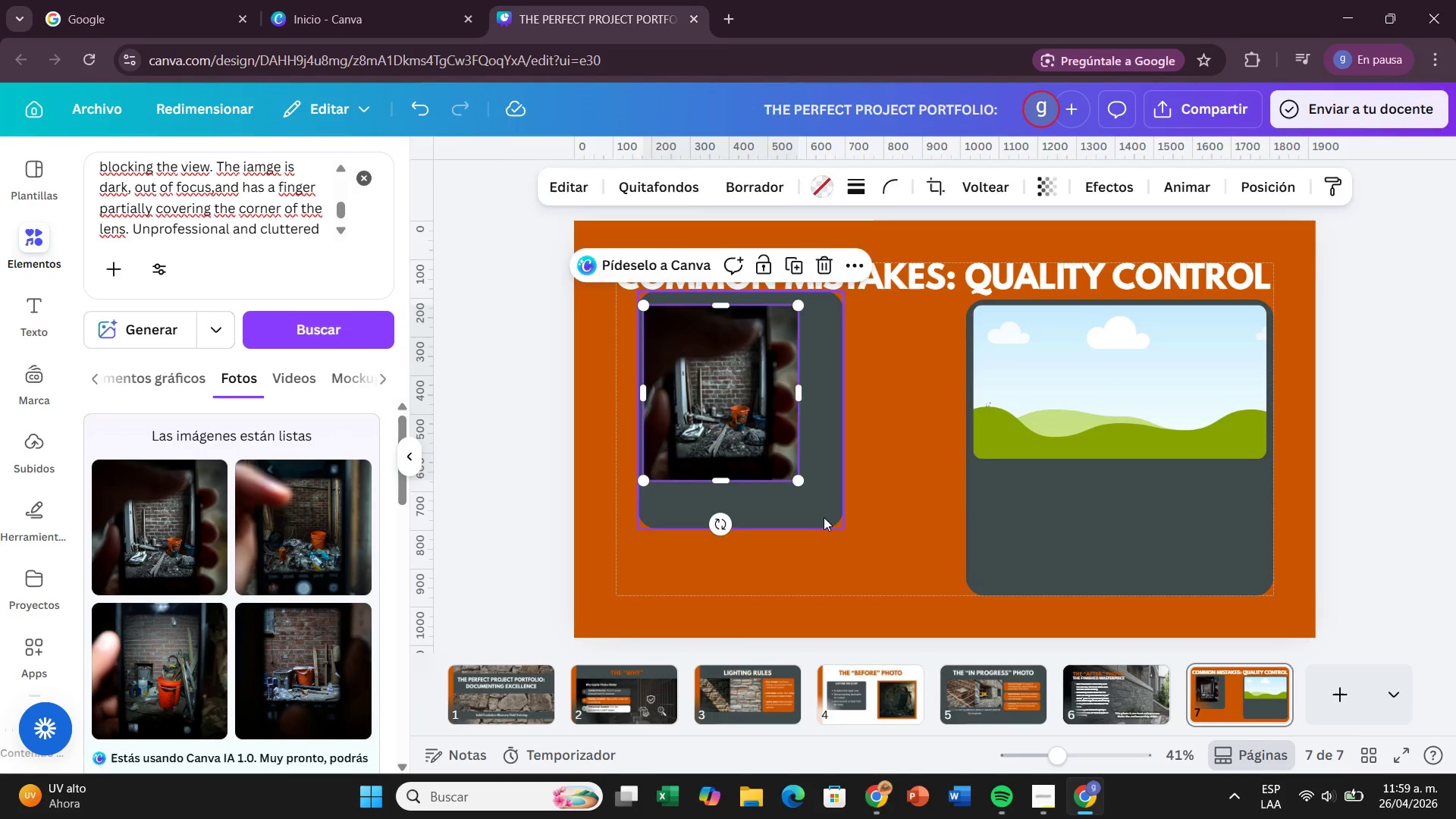 
left_click([824, 517])
 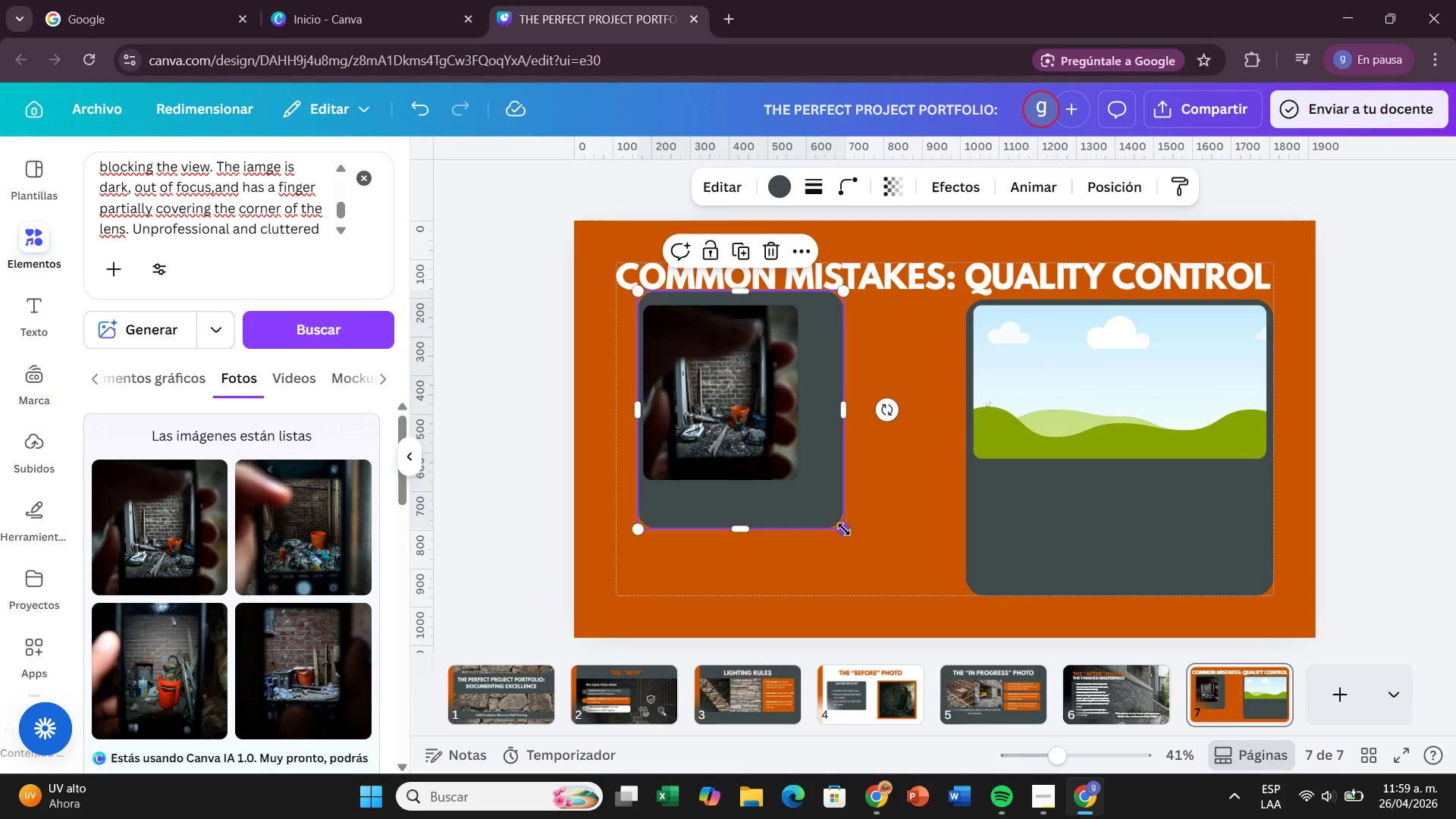 
left_click_drag(start_coordinate=[845, 529], to_coordinate=[809, 504])
 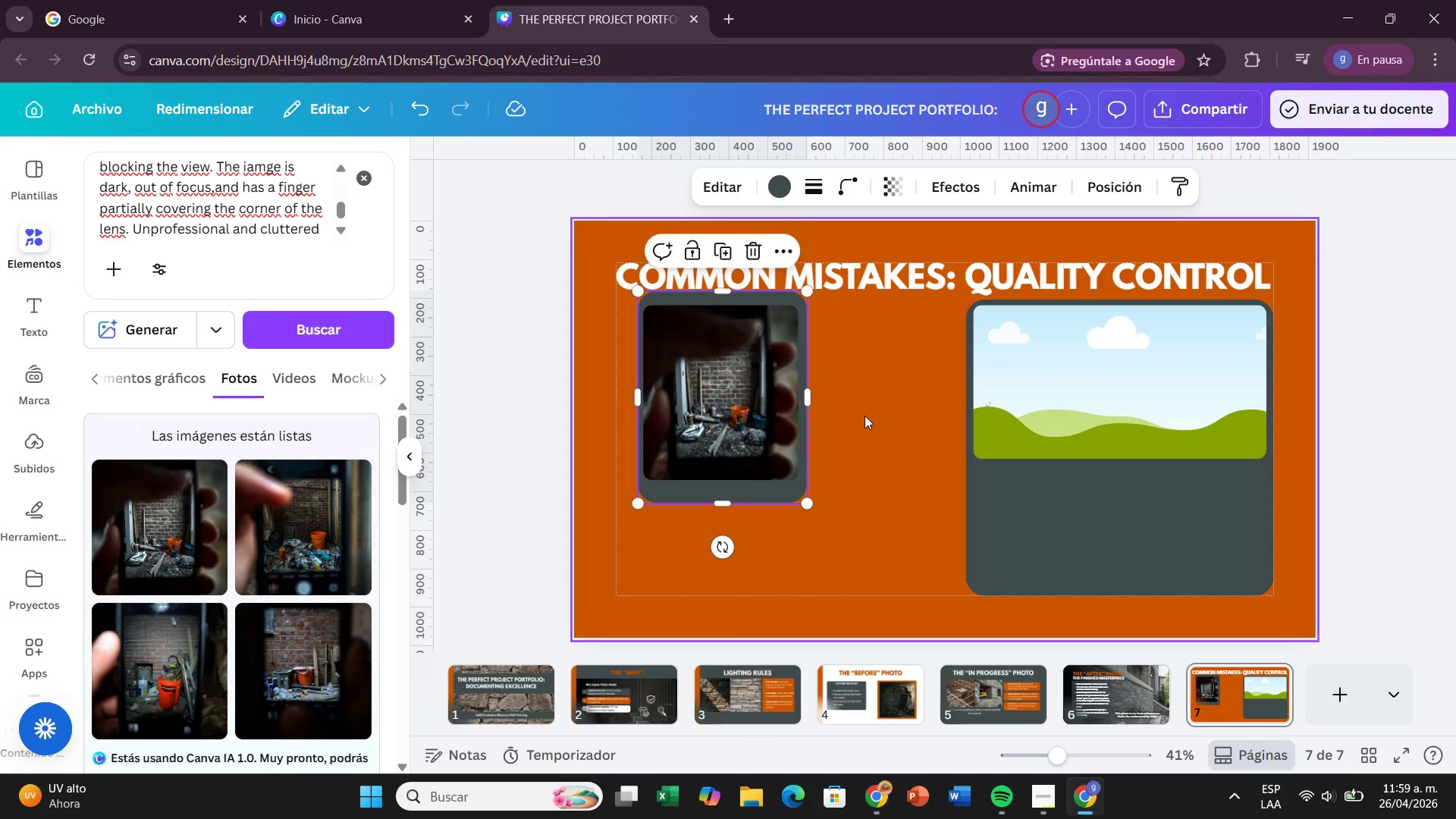 
left_click([864, 416])
 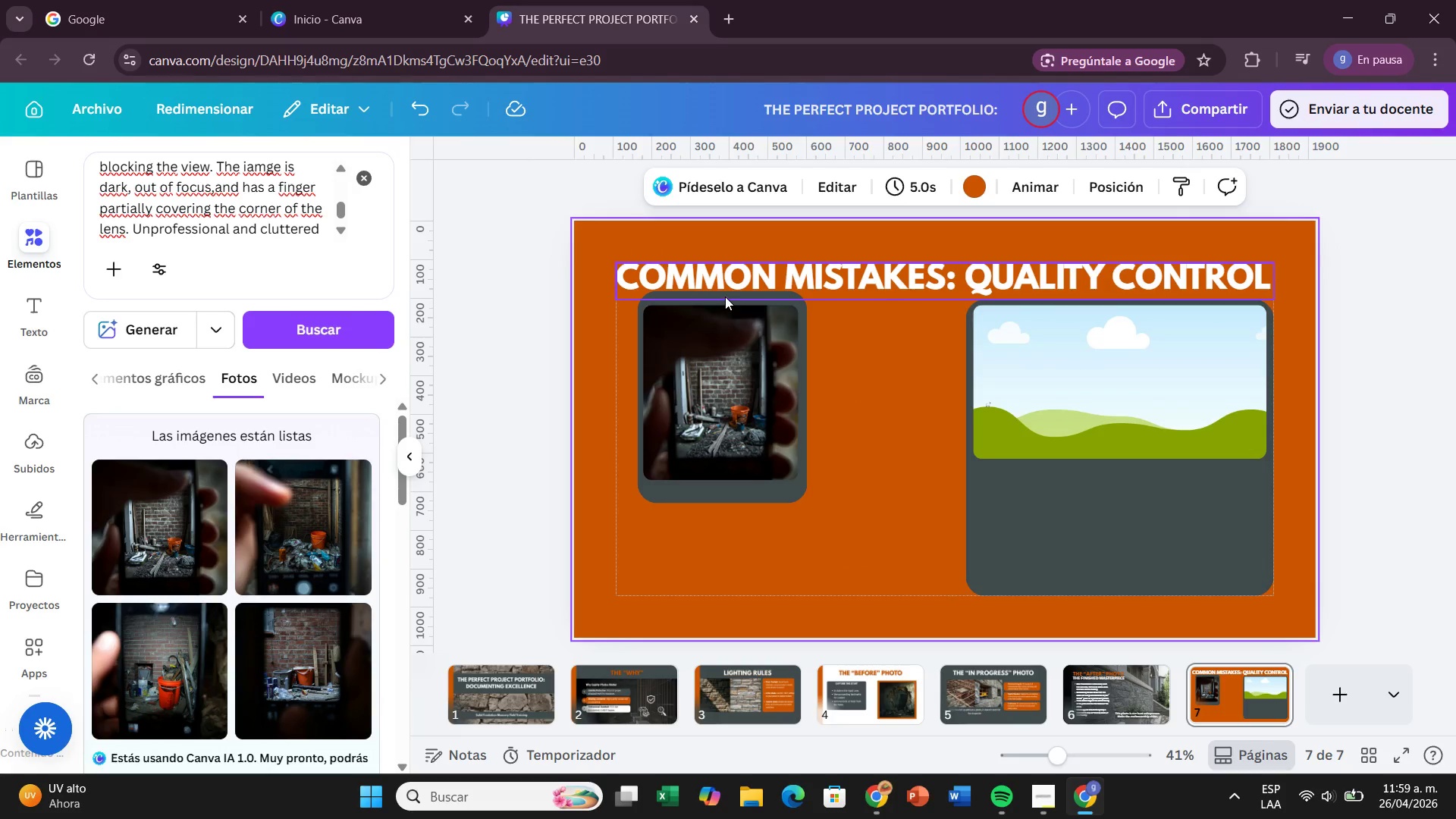 
left_click([726, 296])
 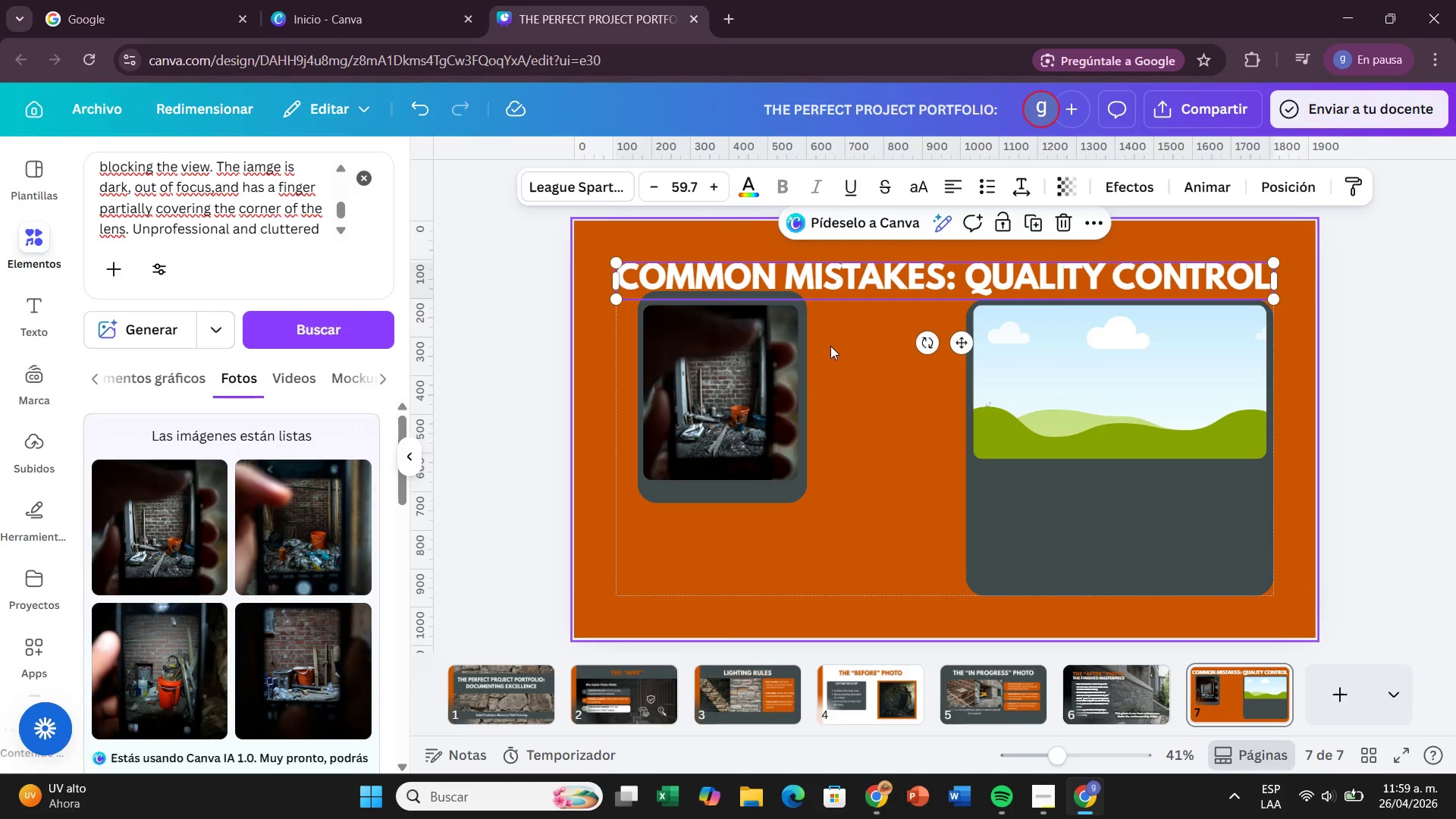 
left_click([830, 347])
 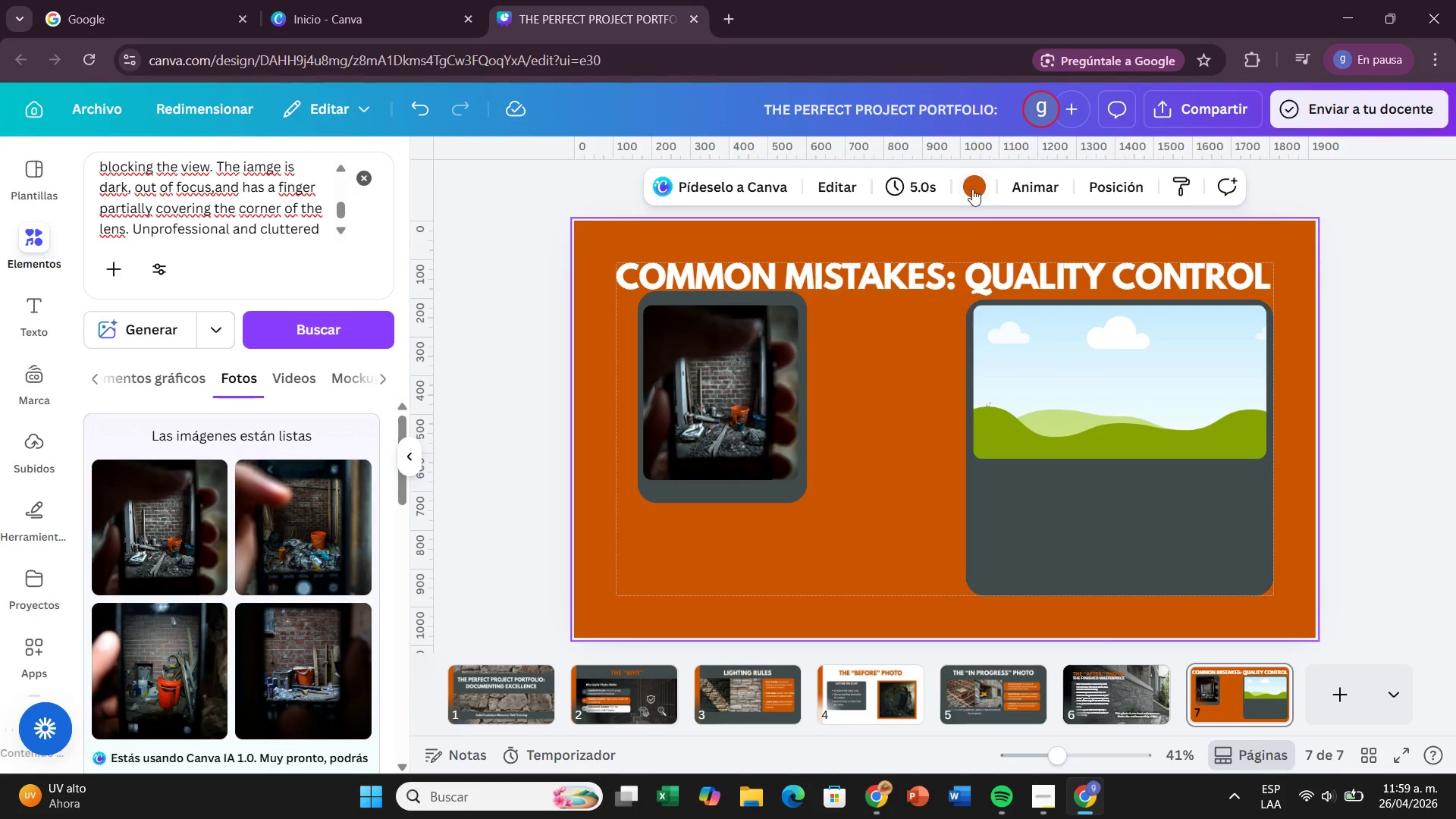 
left_click([975, 193])
 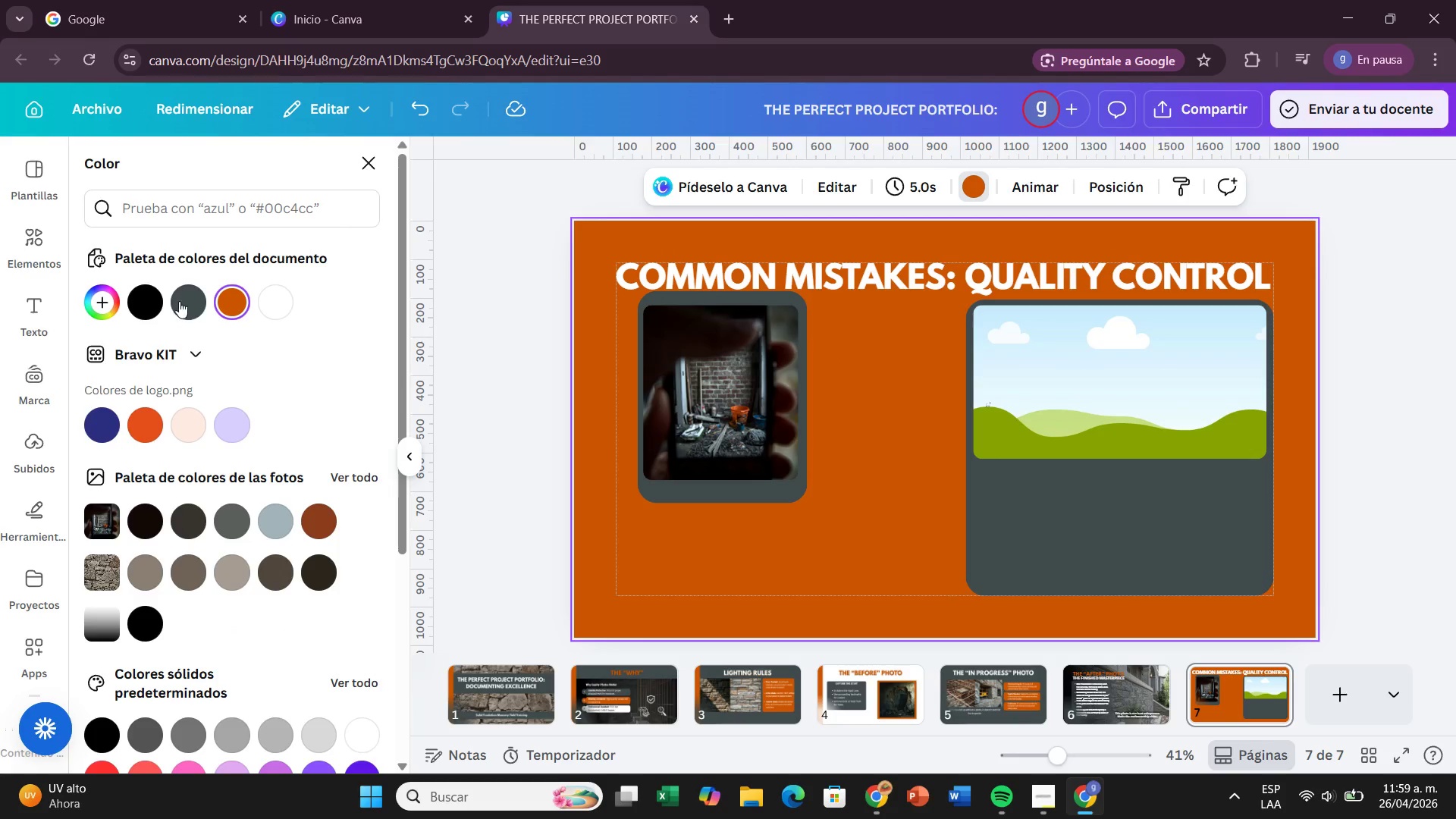 
left_click([190, 300])
 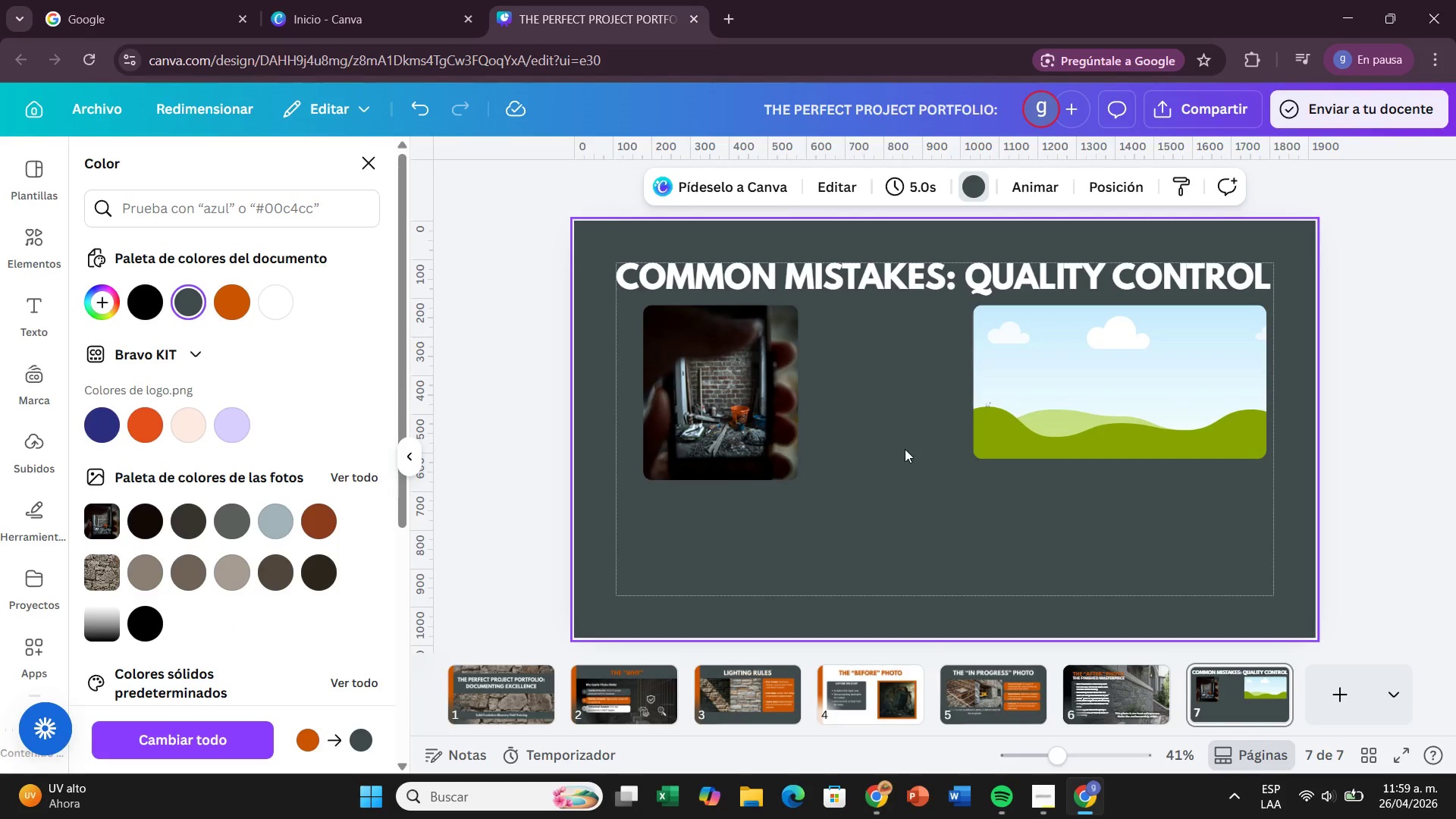 
left_click([905, 449])
 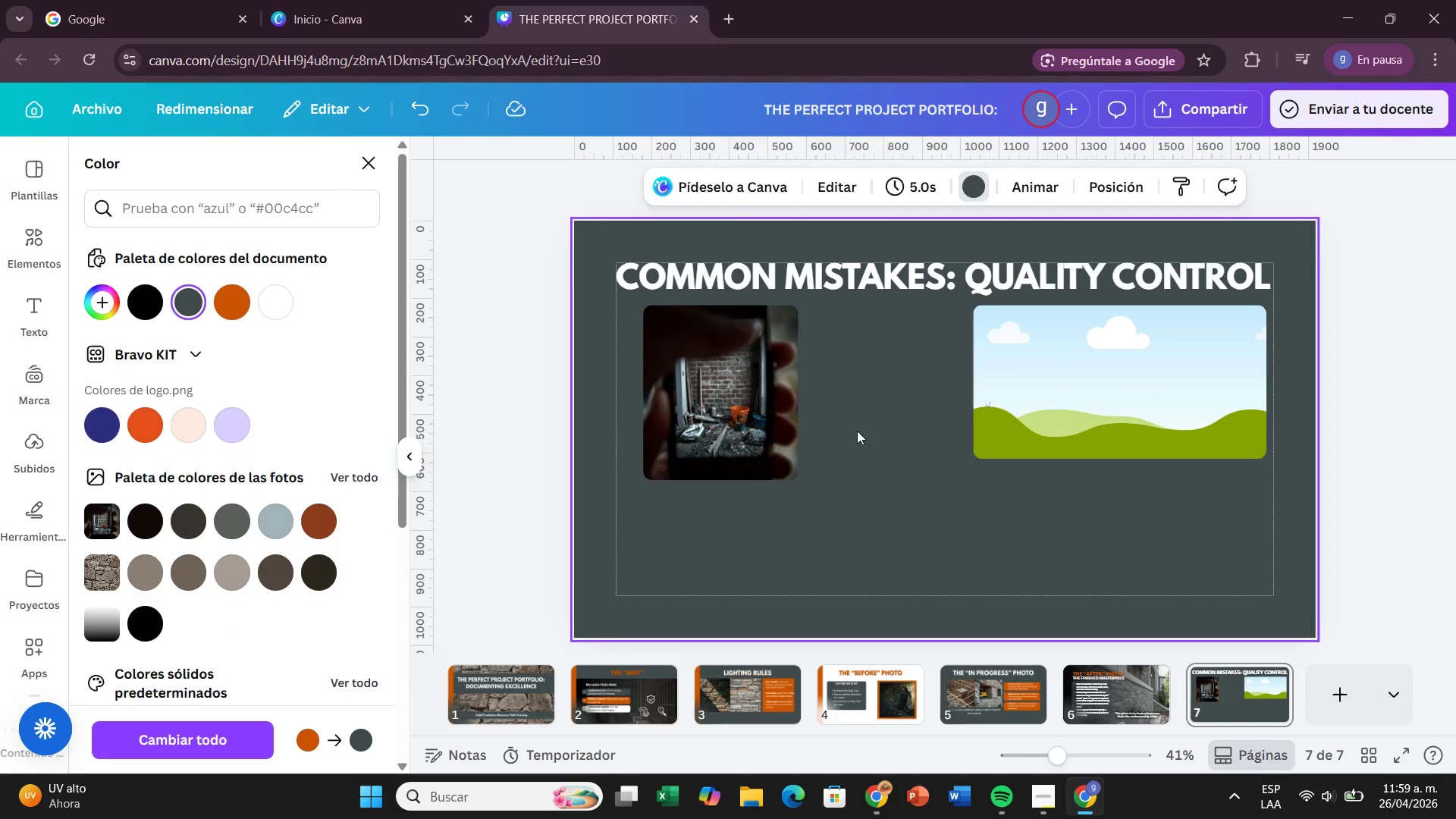 
left_click([857, 431])
 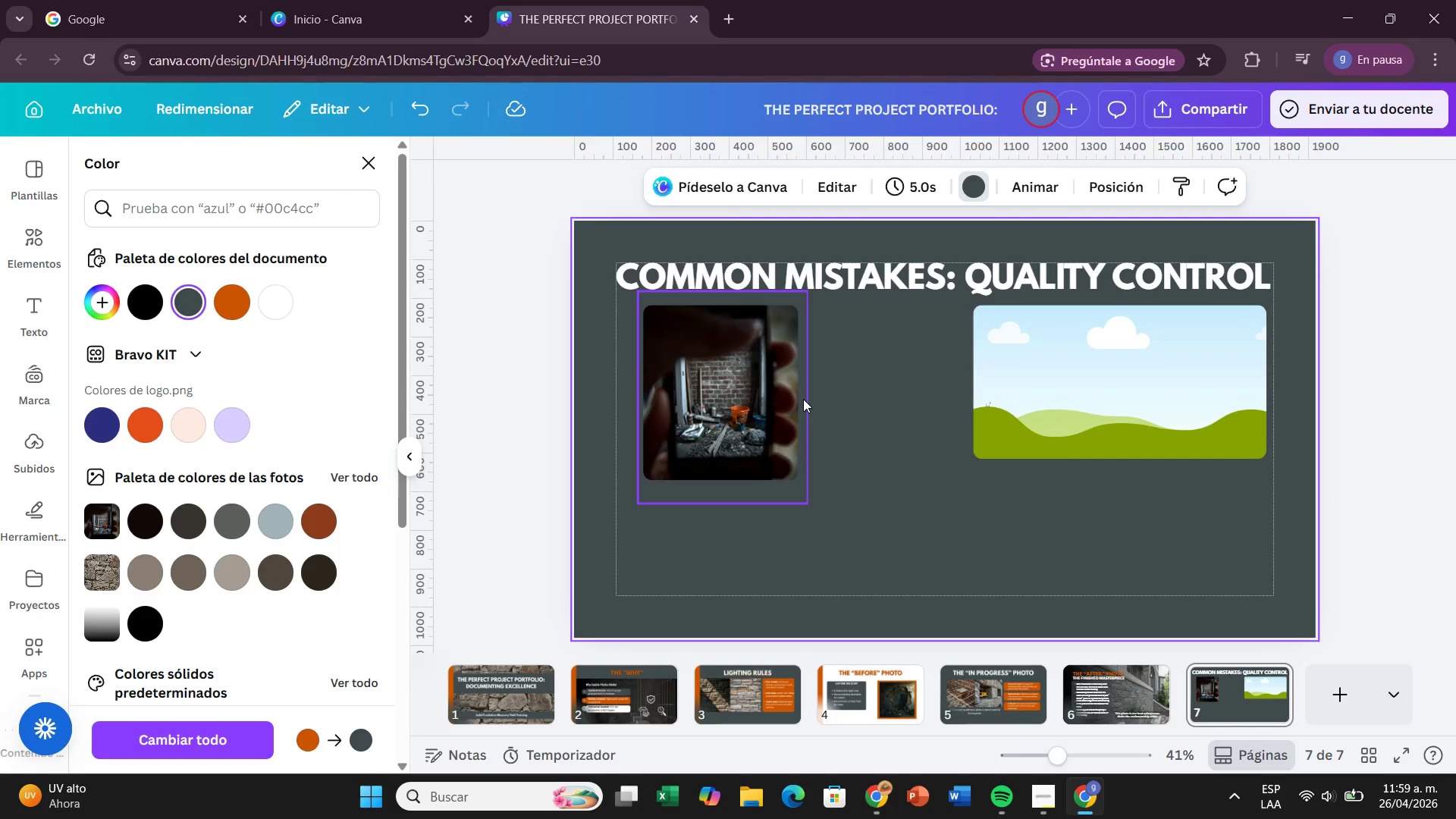 
left_click([803, 399])
 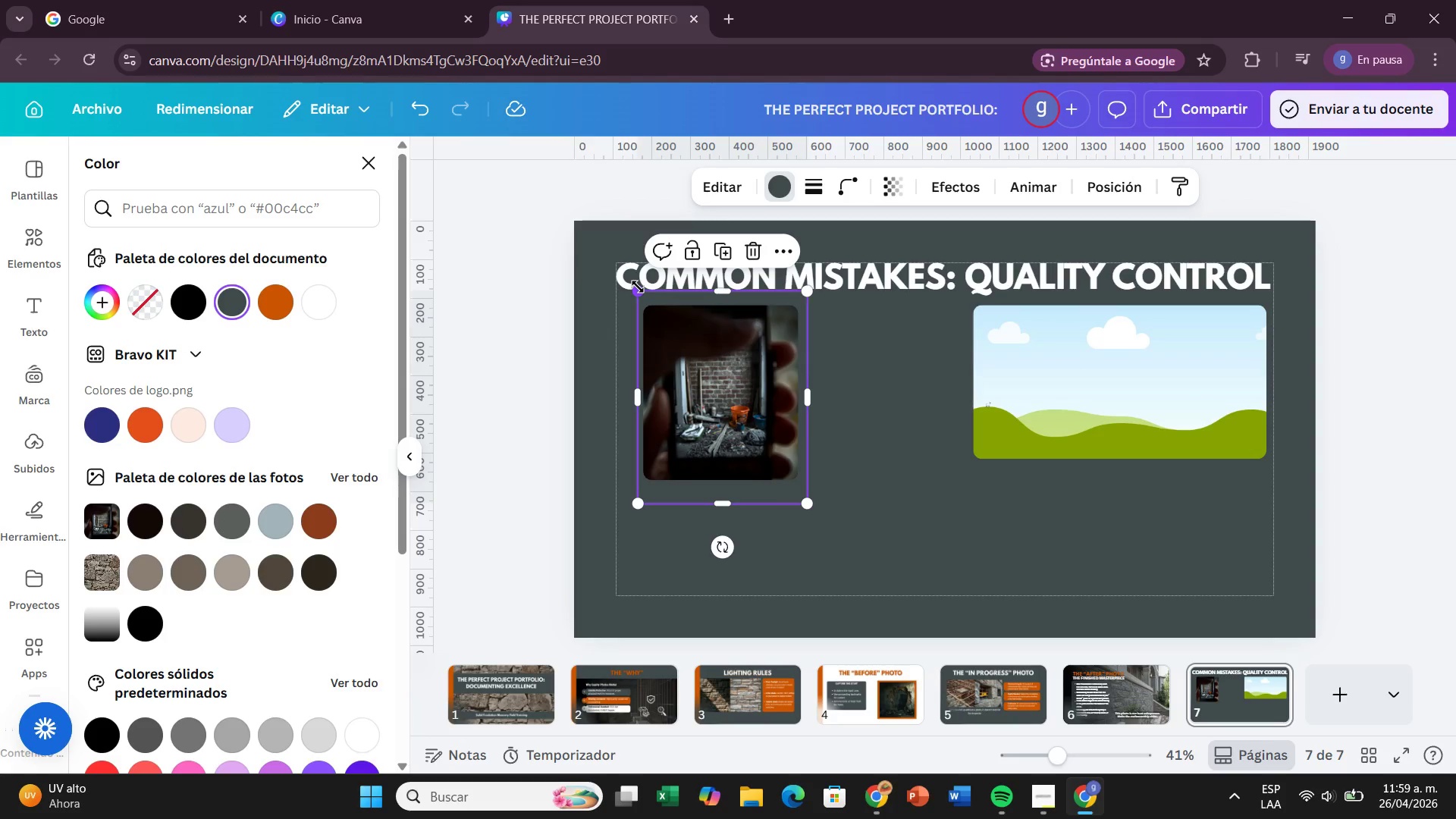 
left_click_drag(start_coordinate=[639, 291], to_coordinate=[637, 300])
 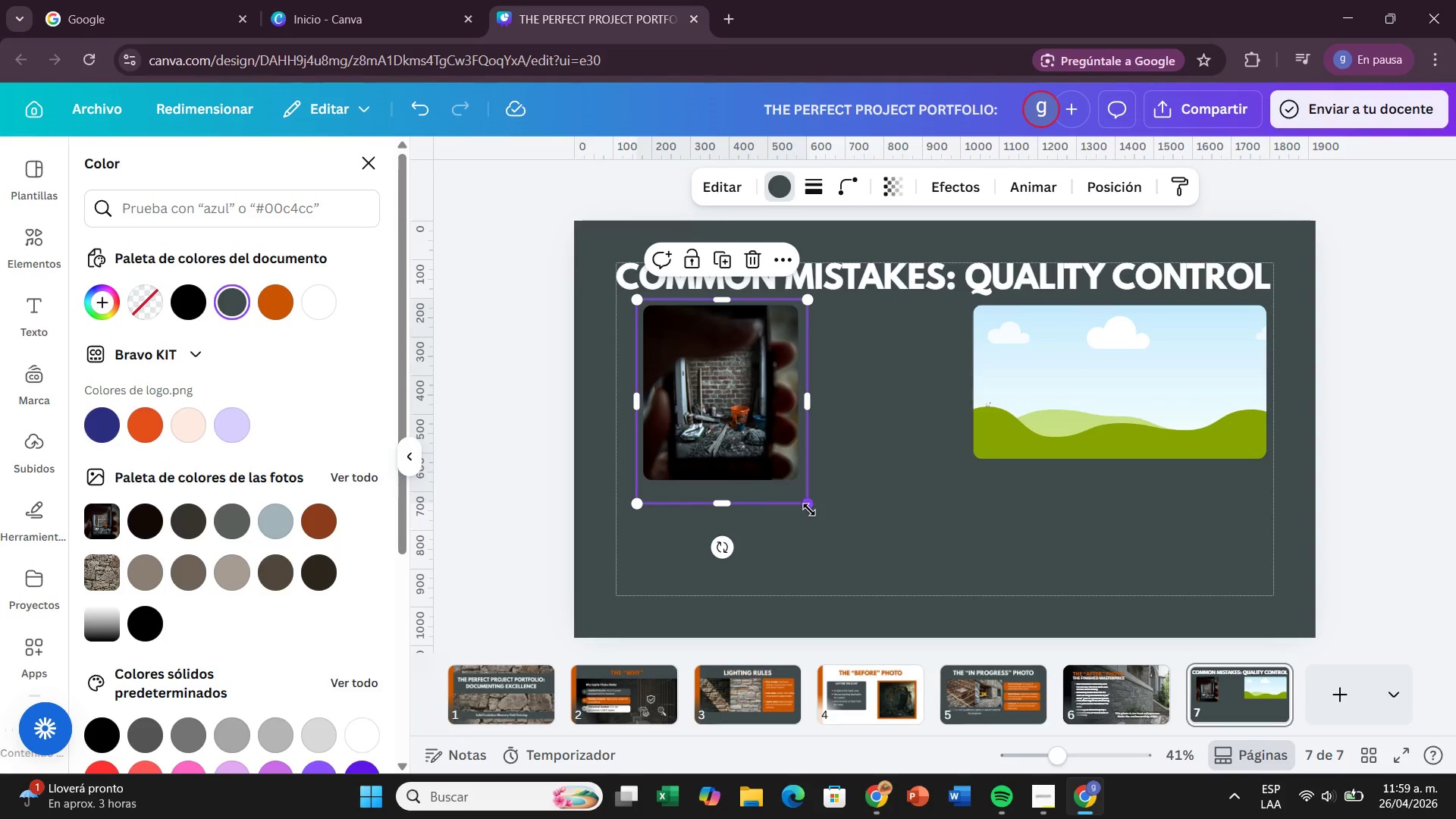 
left_click([809, 510])
 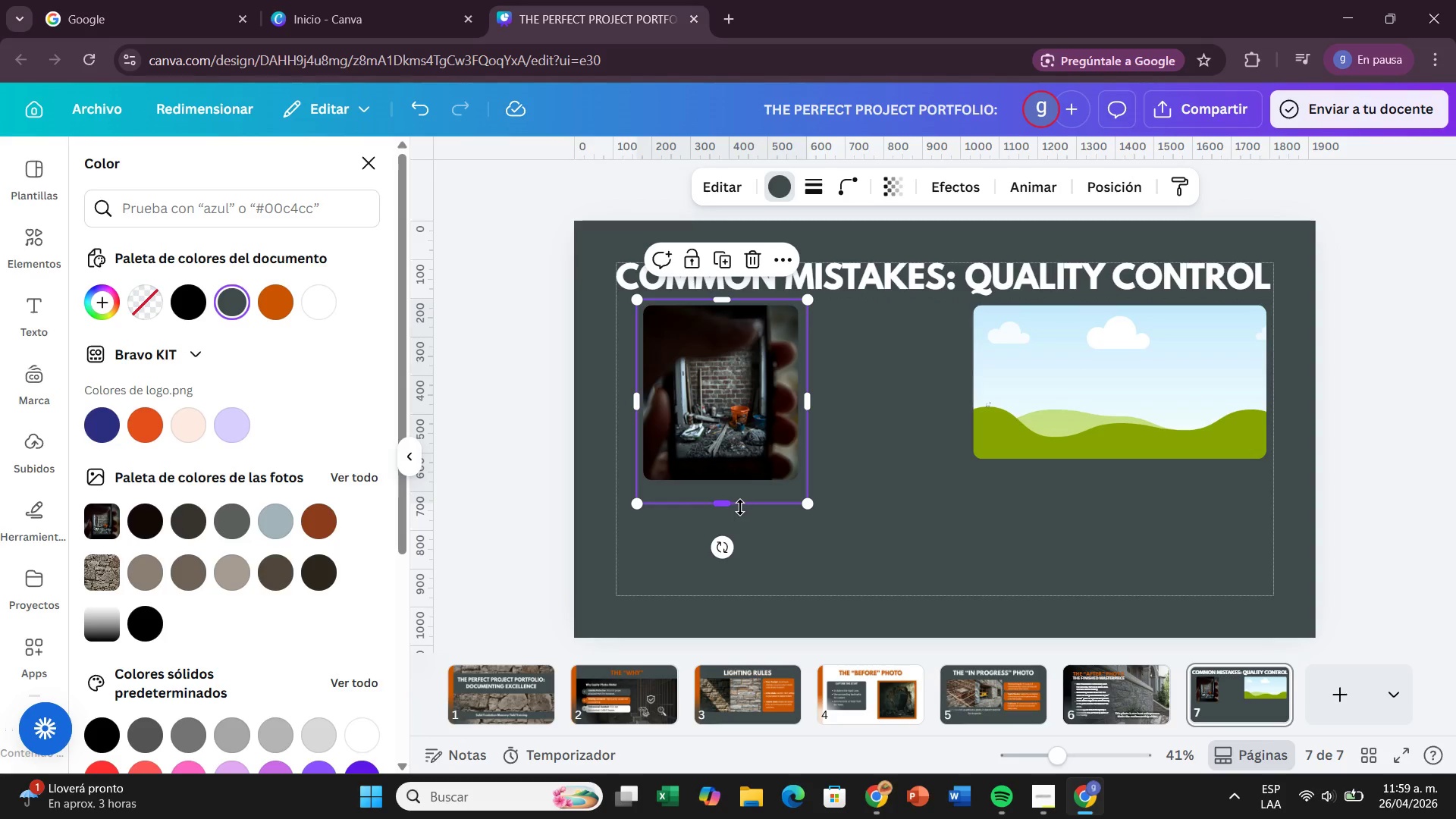 
left_click_drag(start_coordinate=[737, 507], to_coordinate=[732, 492])
 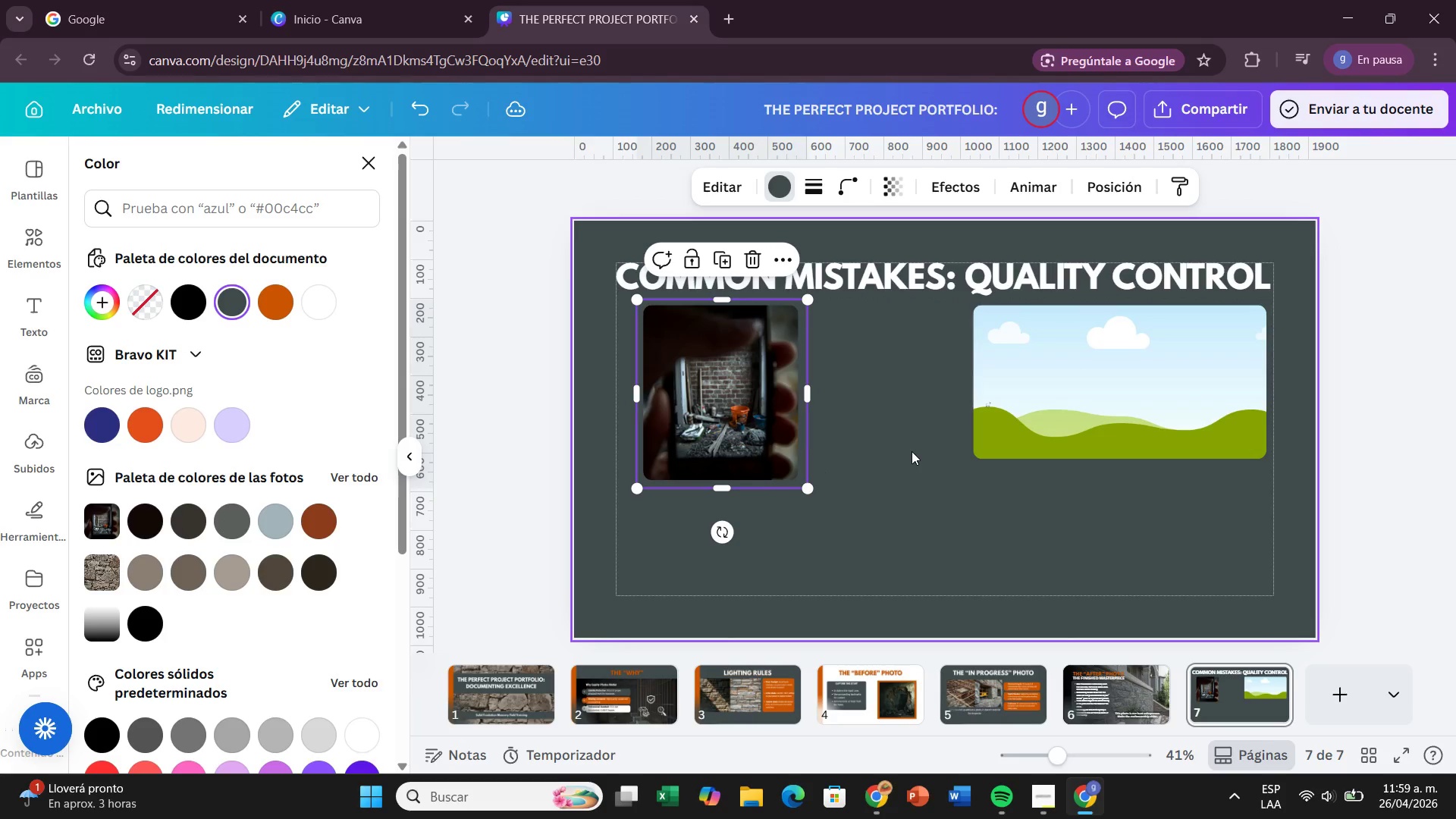 
left_click([912, 451])
 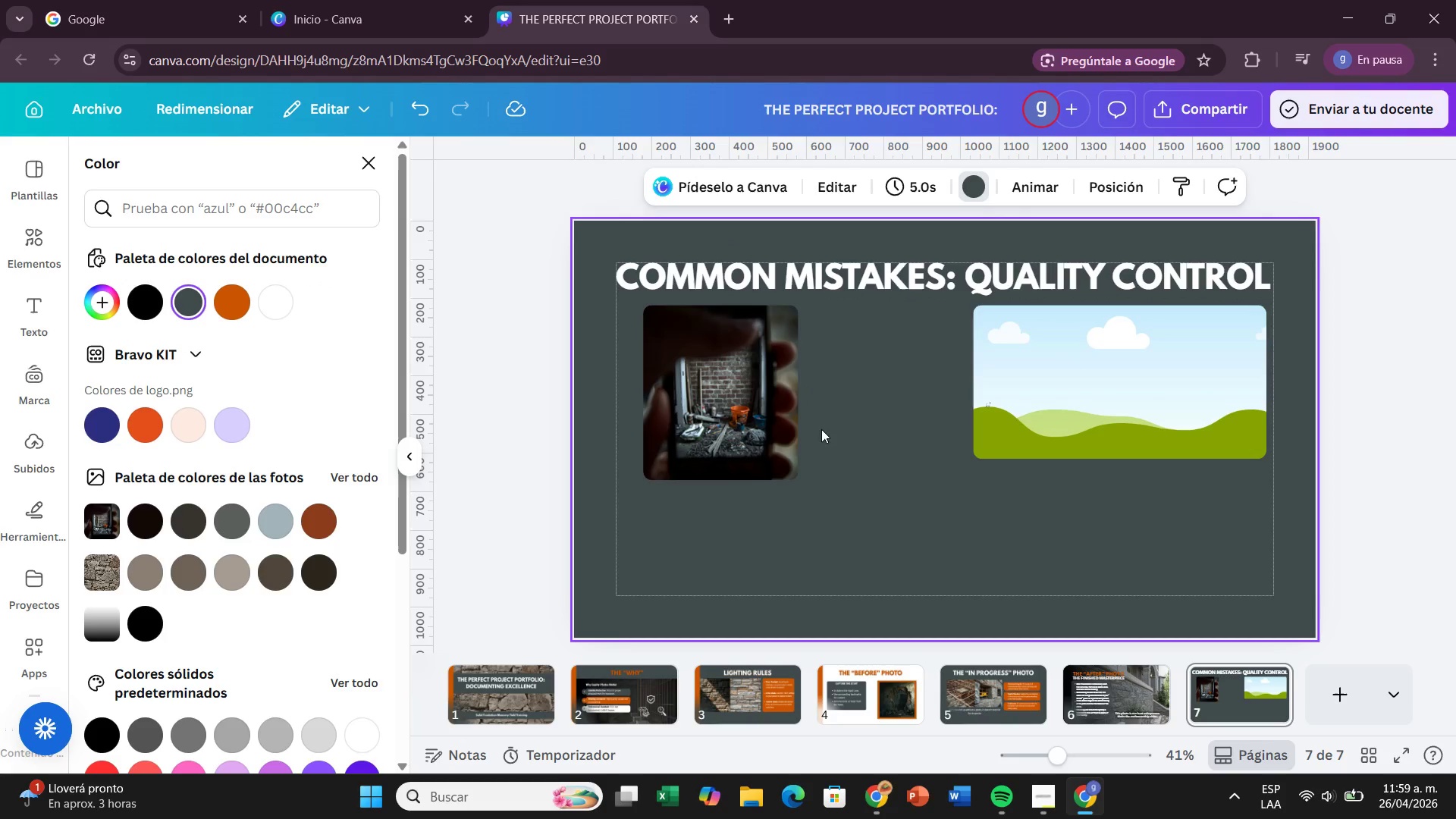 
left_click_drag(start_coordinate=[723, 410], to_coordinate=[758, 404])
 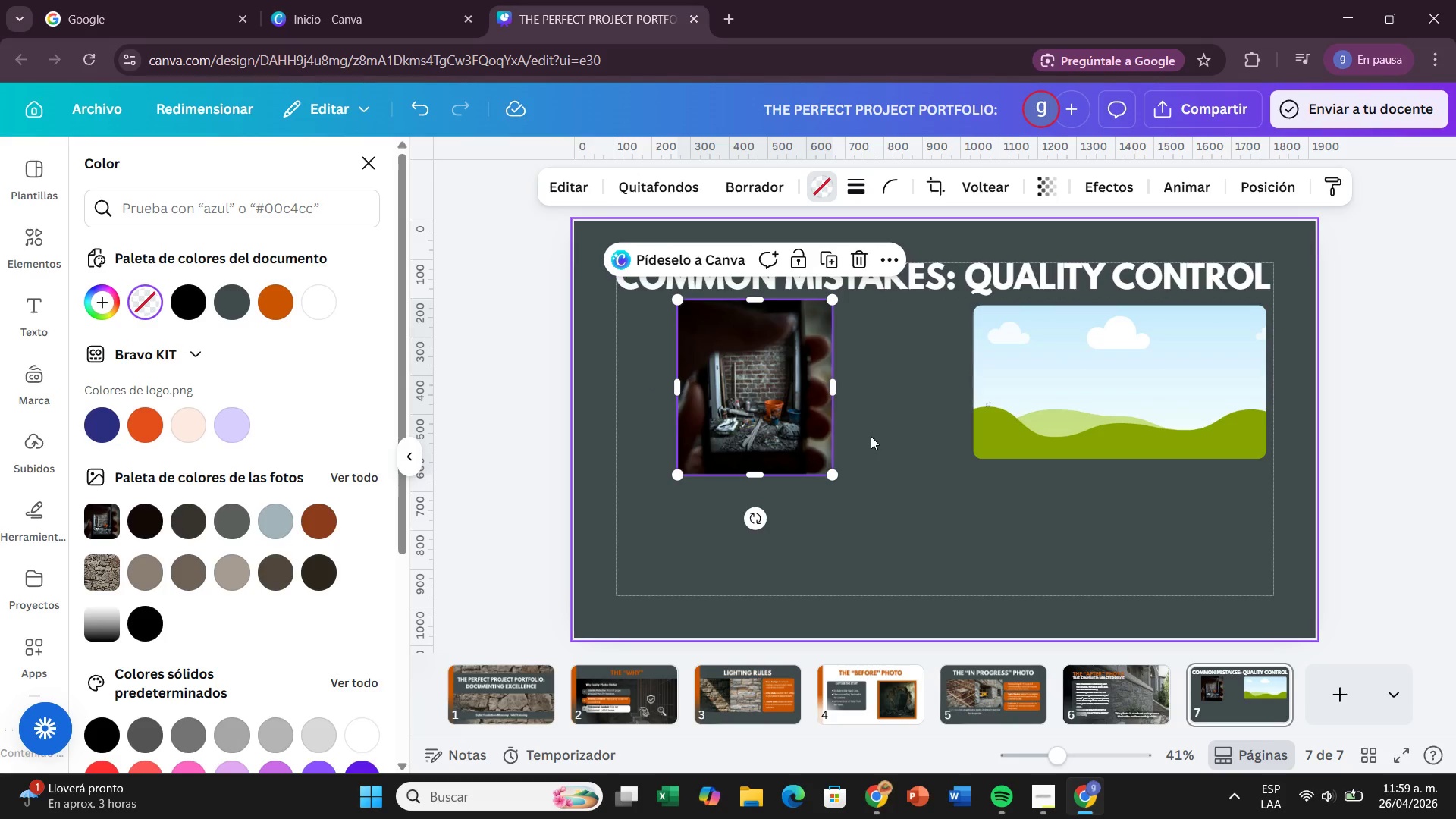 
wait(15.44)
 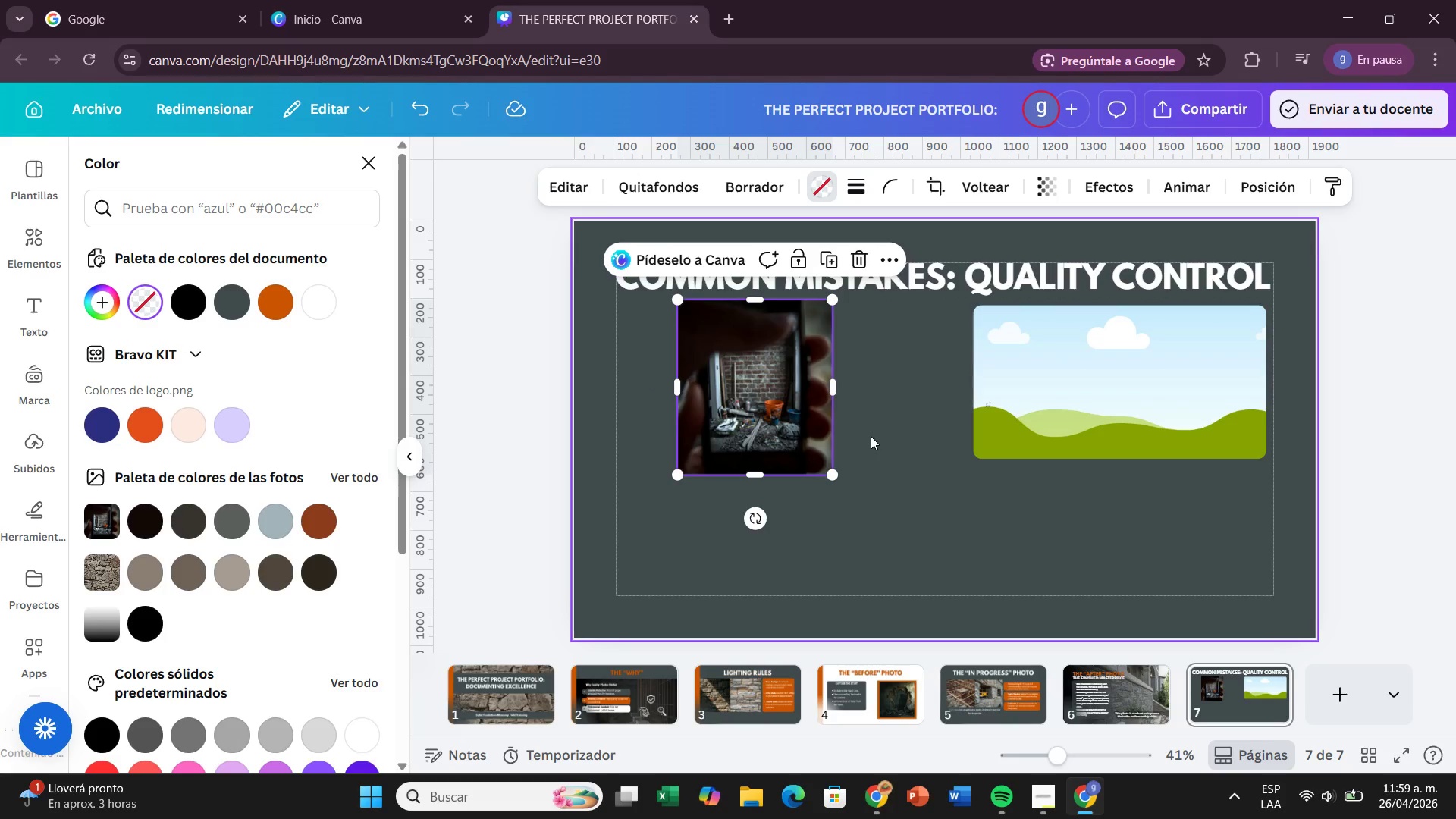 
left_click([20, 241])
 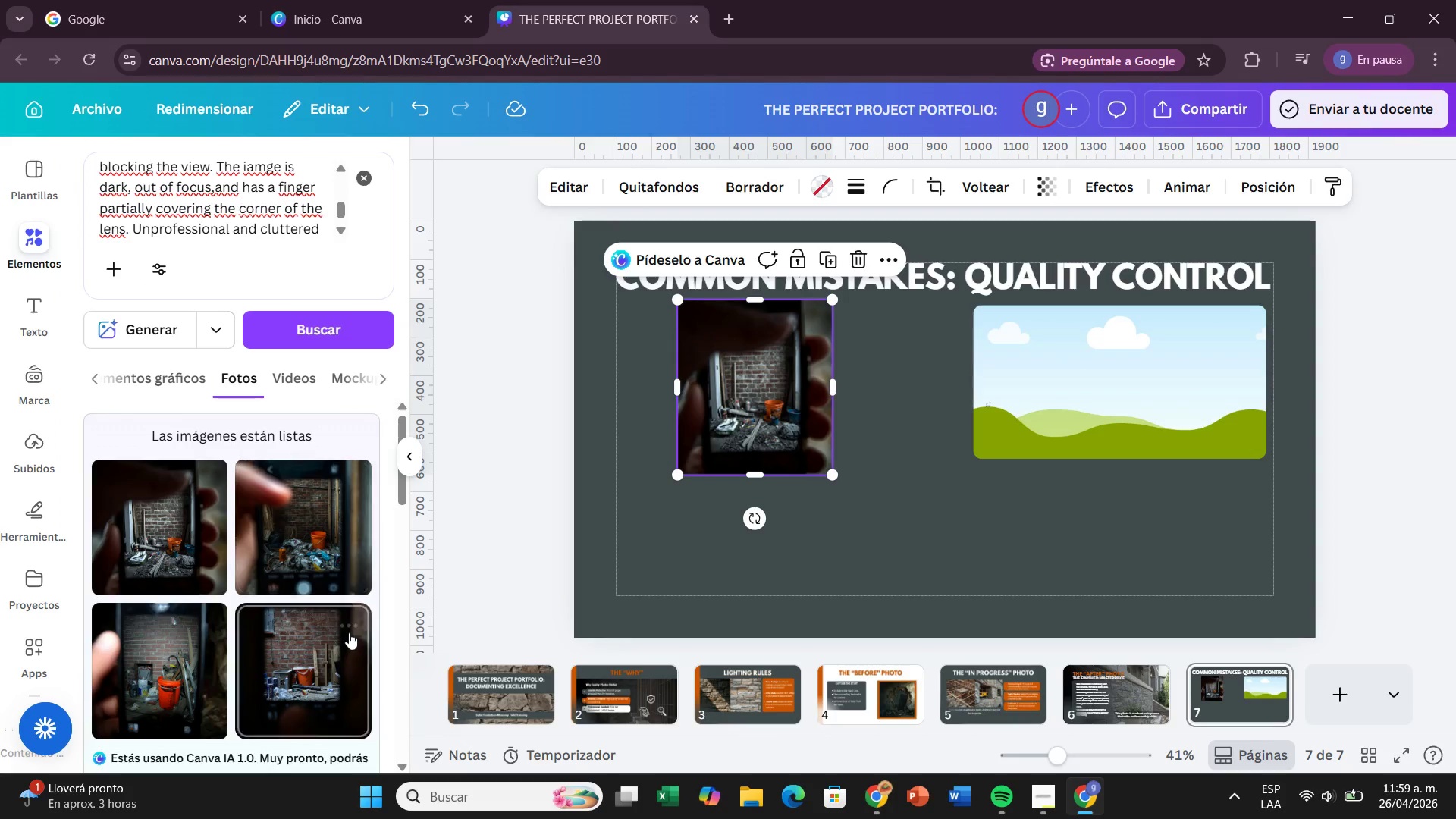 
scroll: coordinate [342, 617], scroll_direction: down, amount: 2.0
 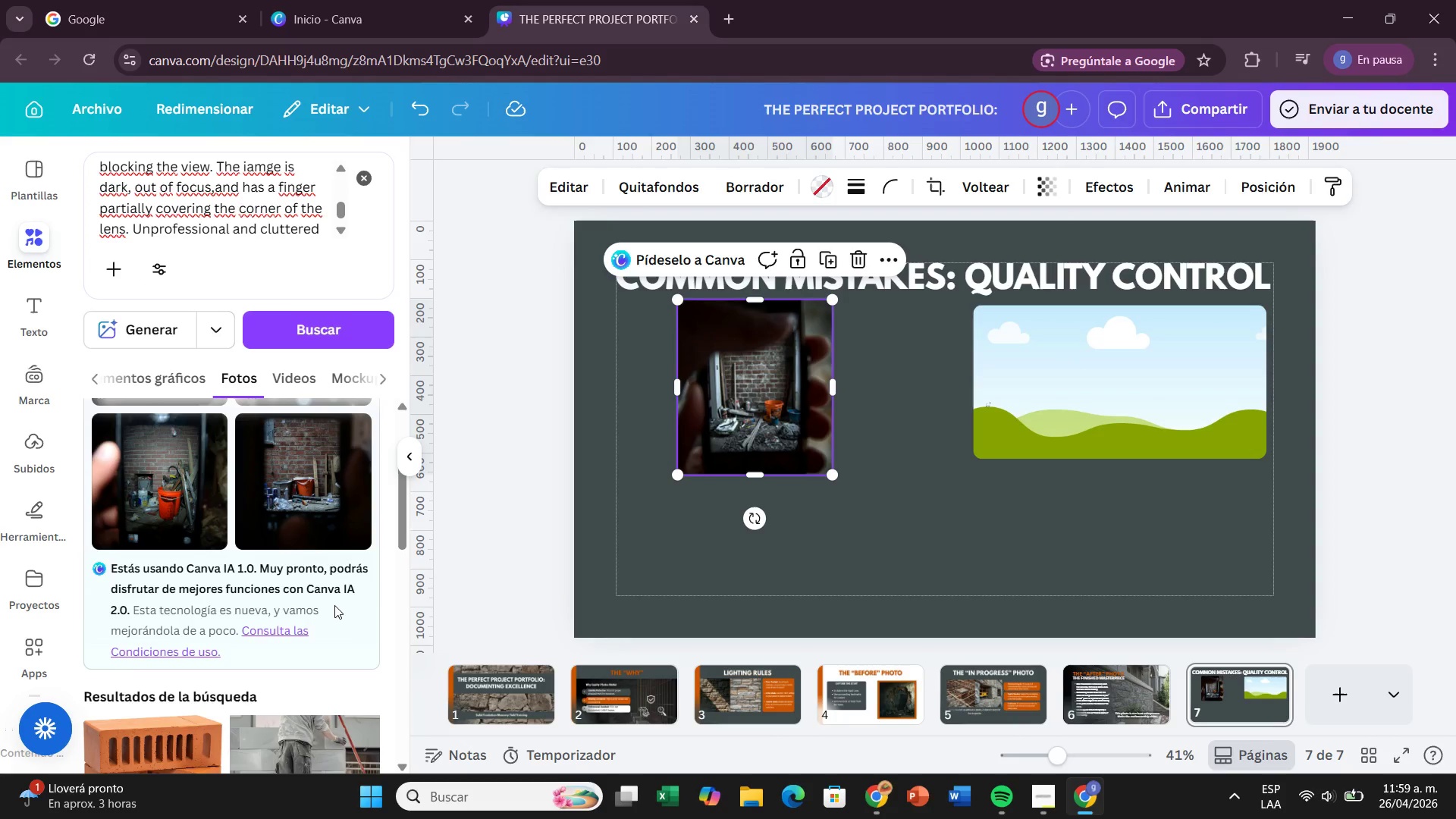 
scroll: coordinate [334, 596], scroll_direction: up, amount: 4.0
 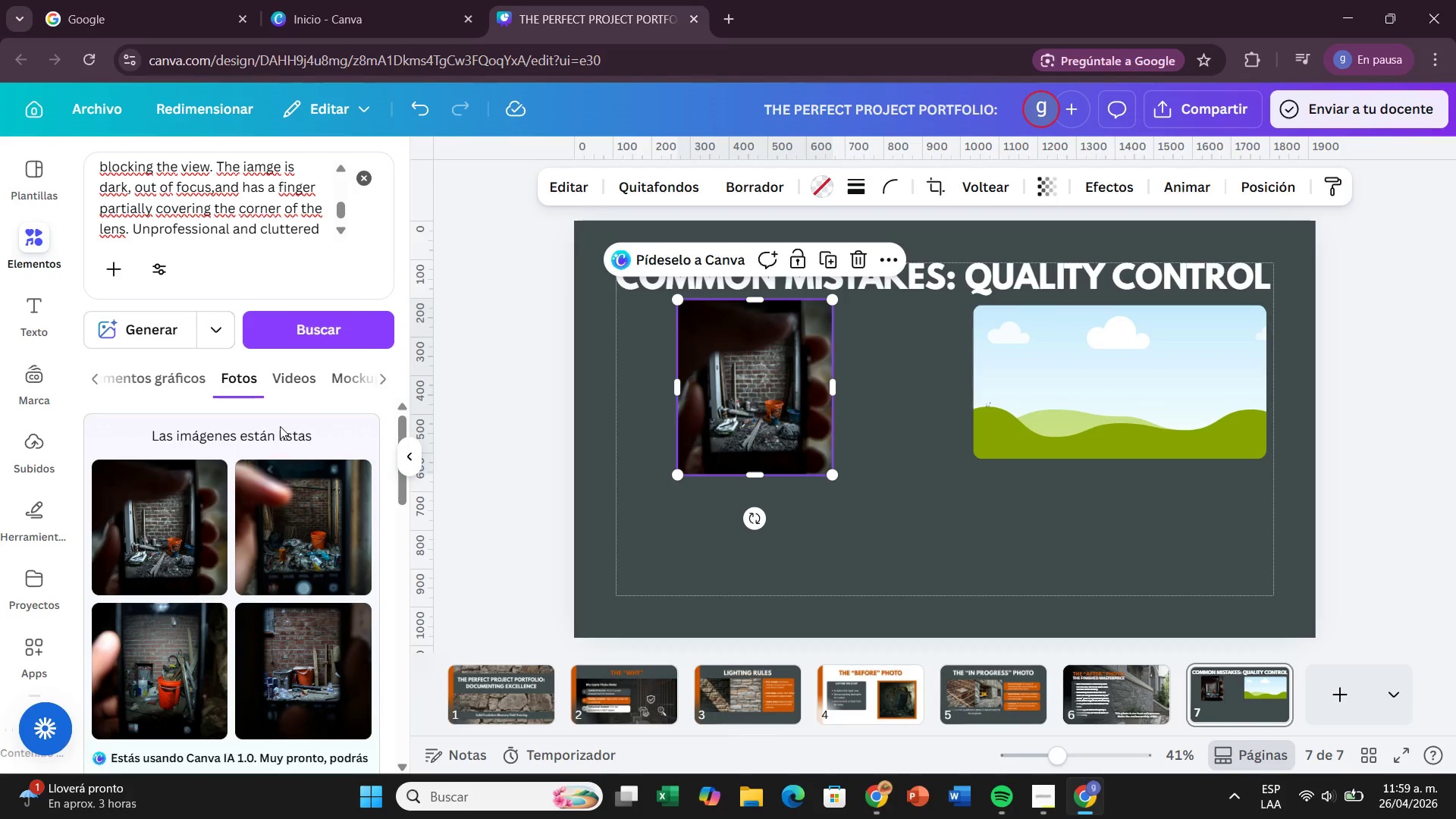 
scroll: coordinate [265, 447], scroll_direction: down, amount: 6.0
 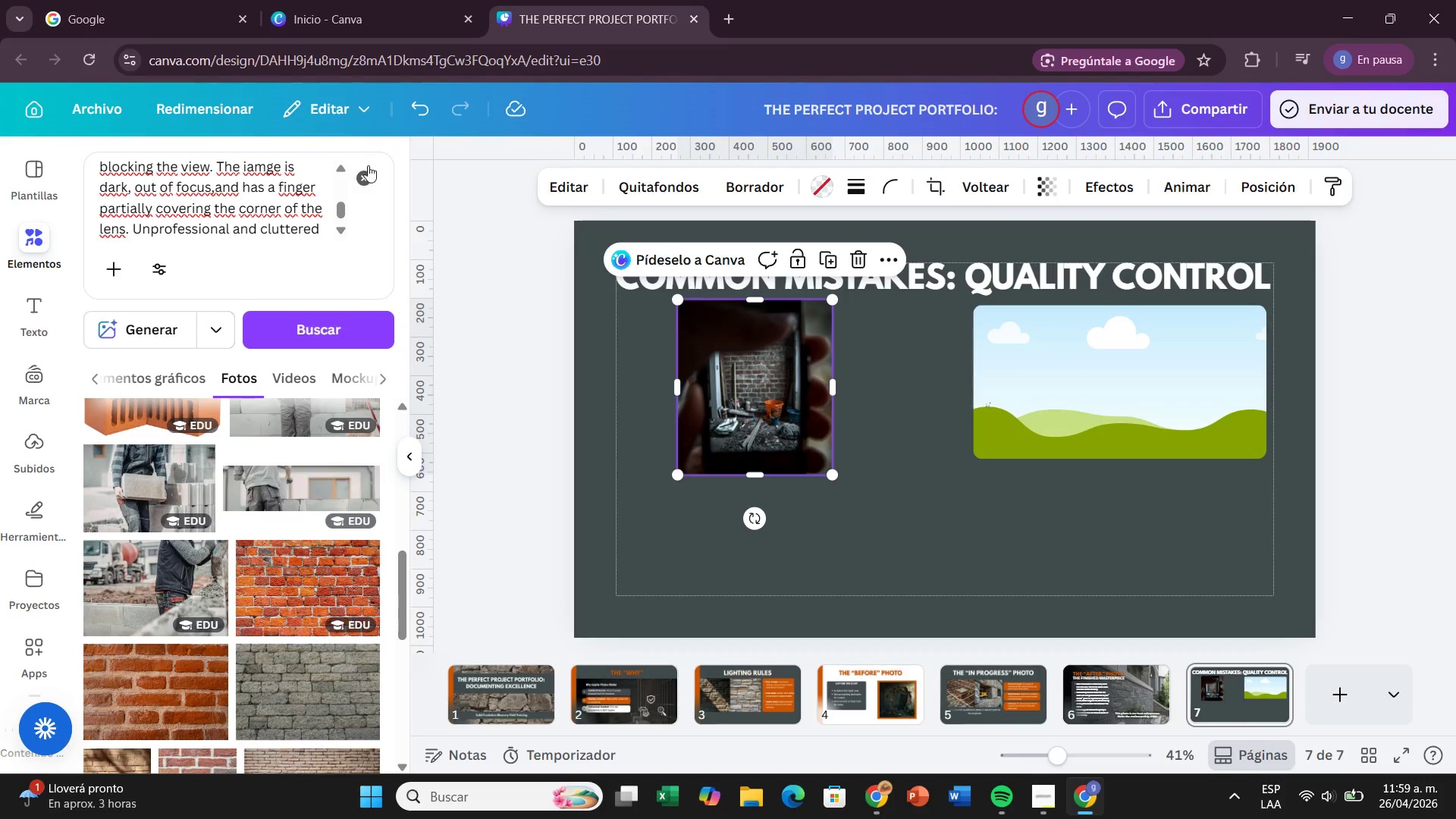 
left_click([369, 176])
 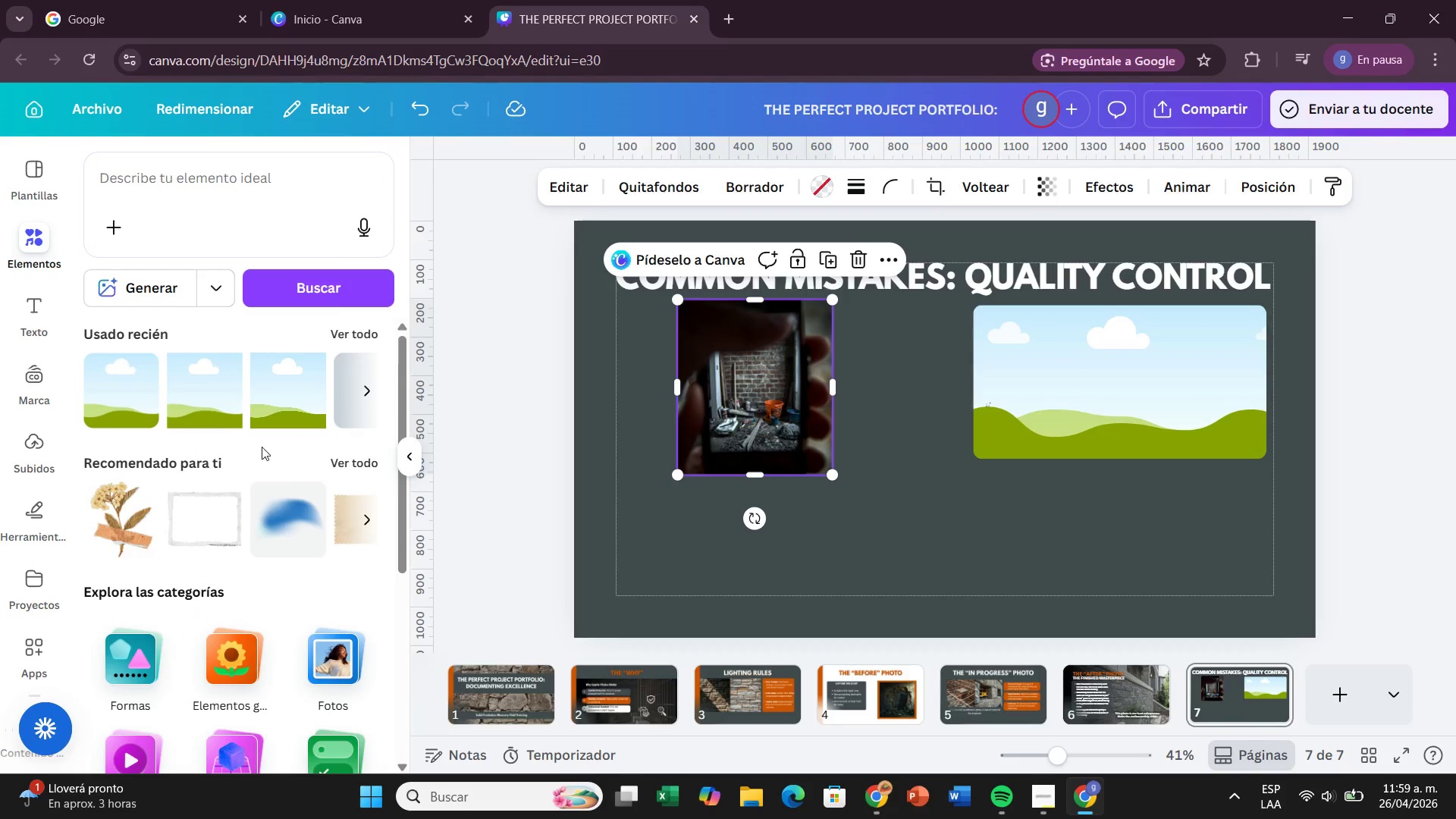 
scroll: coordinate [200, 604], scroll_direction: down, amount: 5.0
 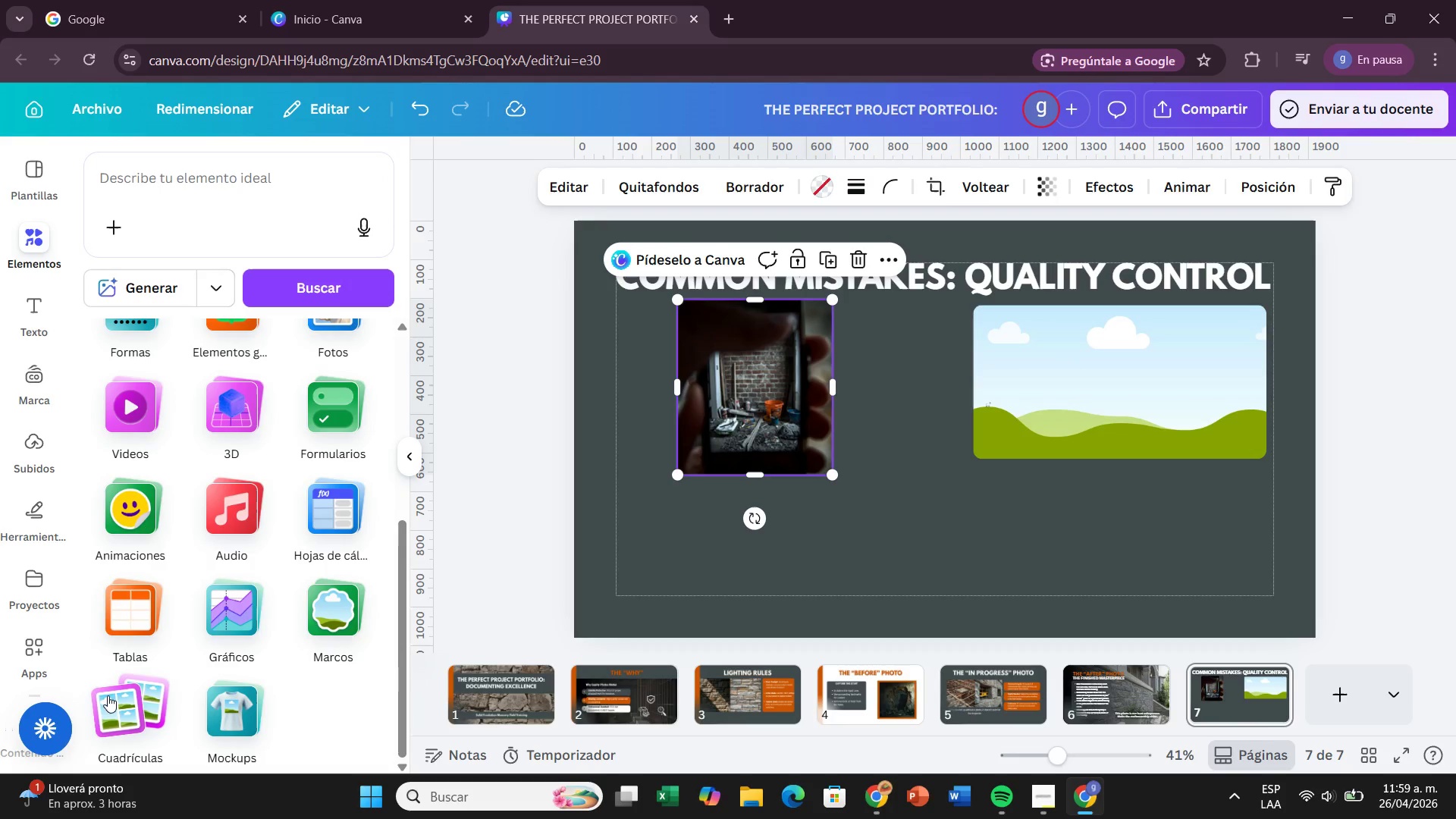 
left_click([109, 698])
 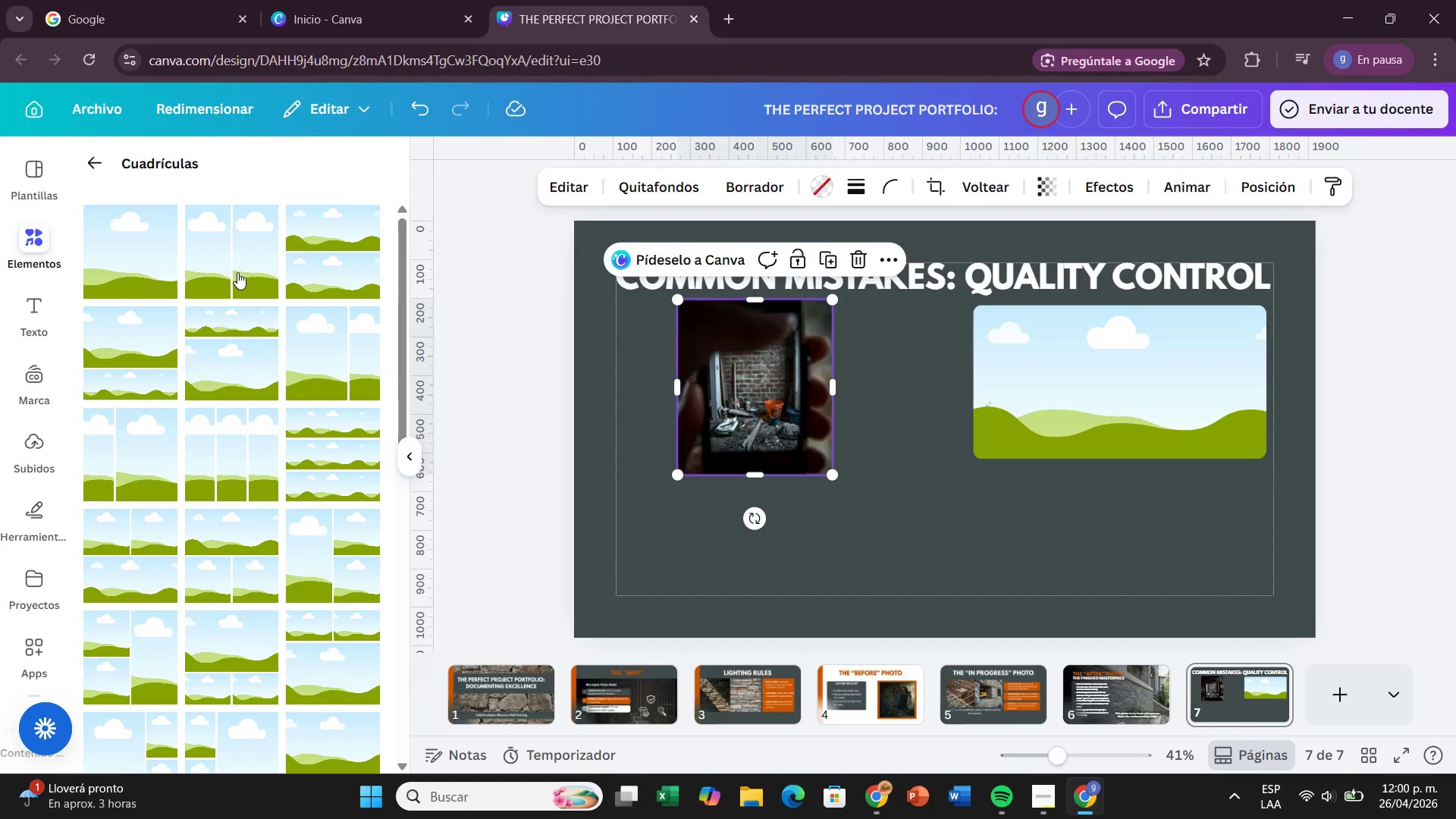 
wait(5.23)
 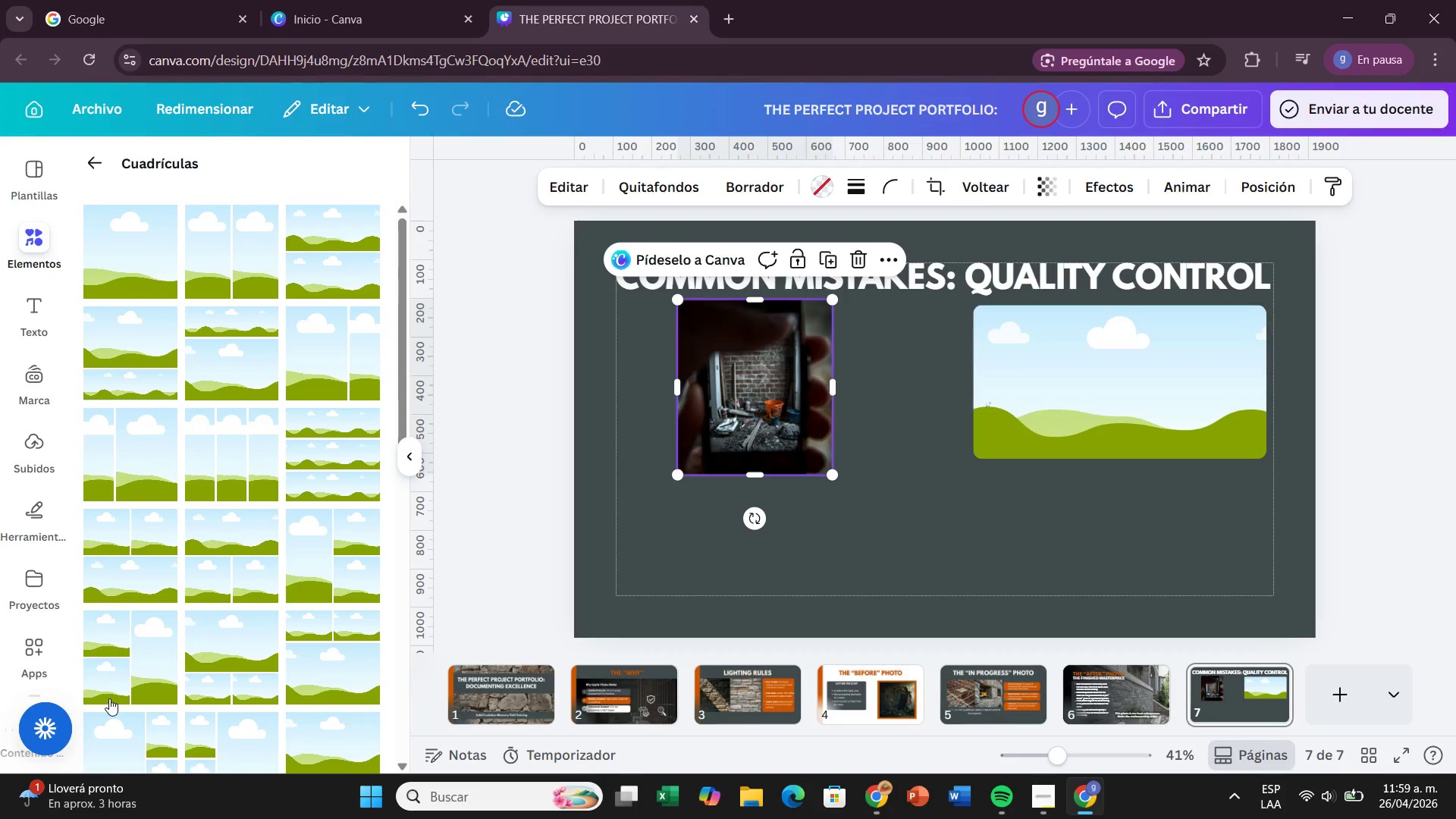 
left_click_drag(start_coordinate=[237, 272], to_coordinate=[811, 381])
 